 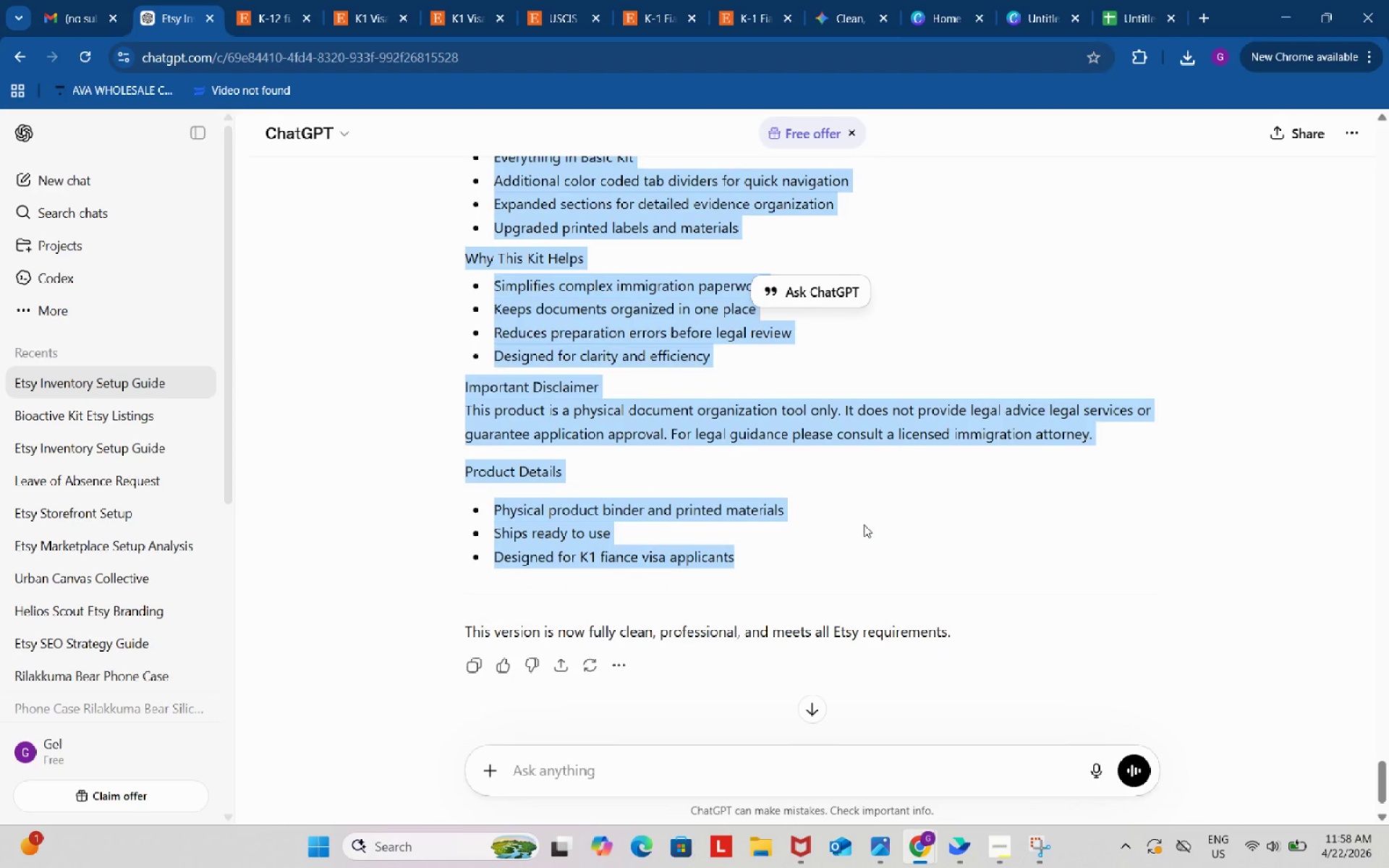 
scroll: coordinate [863, 522], scroll_direction: up, amount: 7.0
 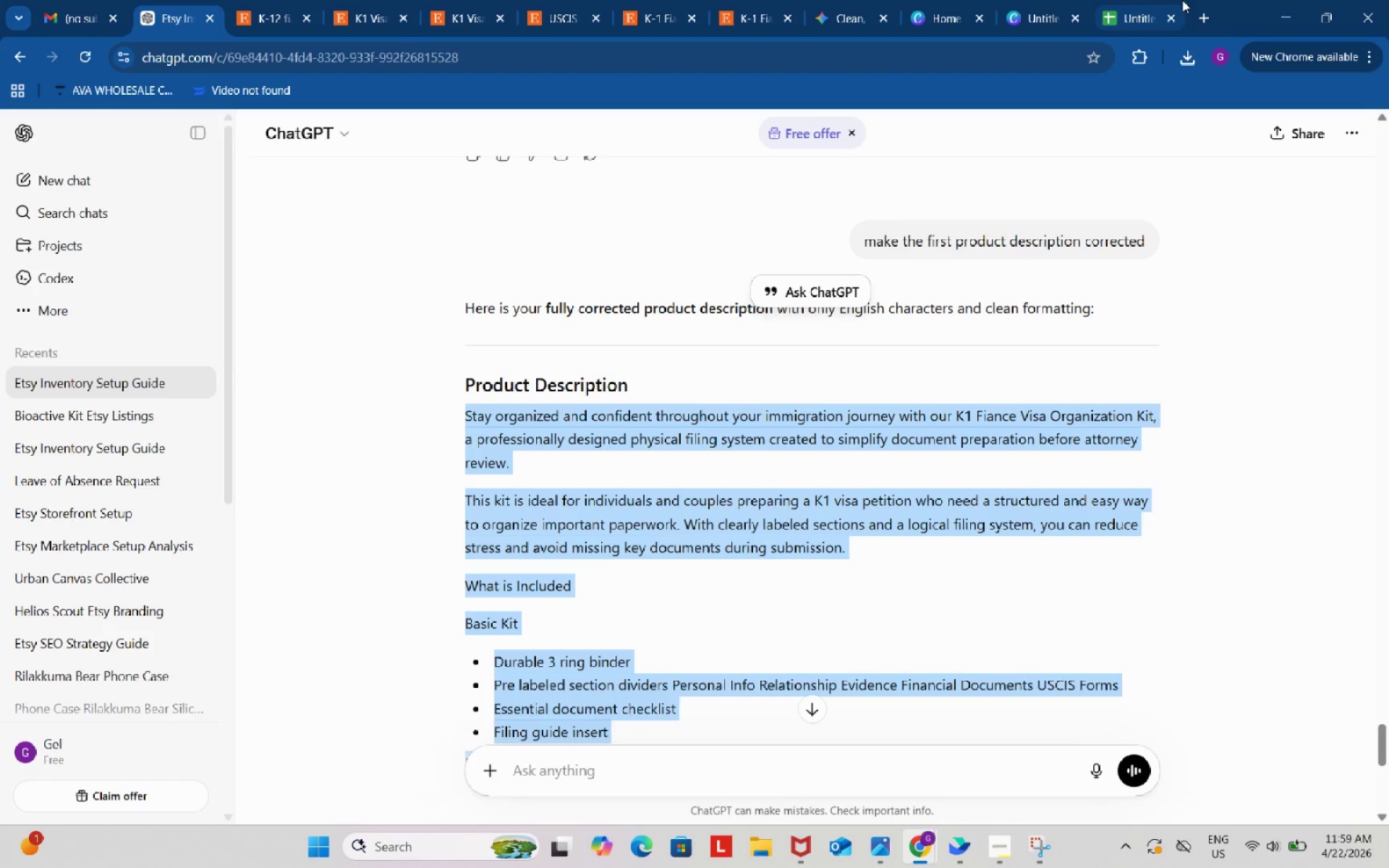 
left_click([1147, 0])
 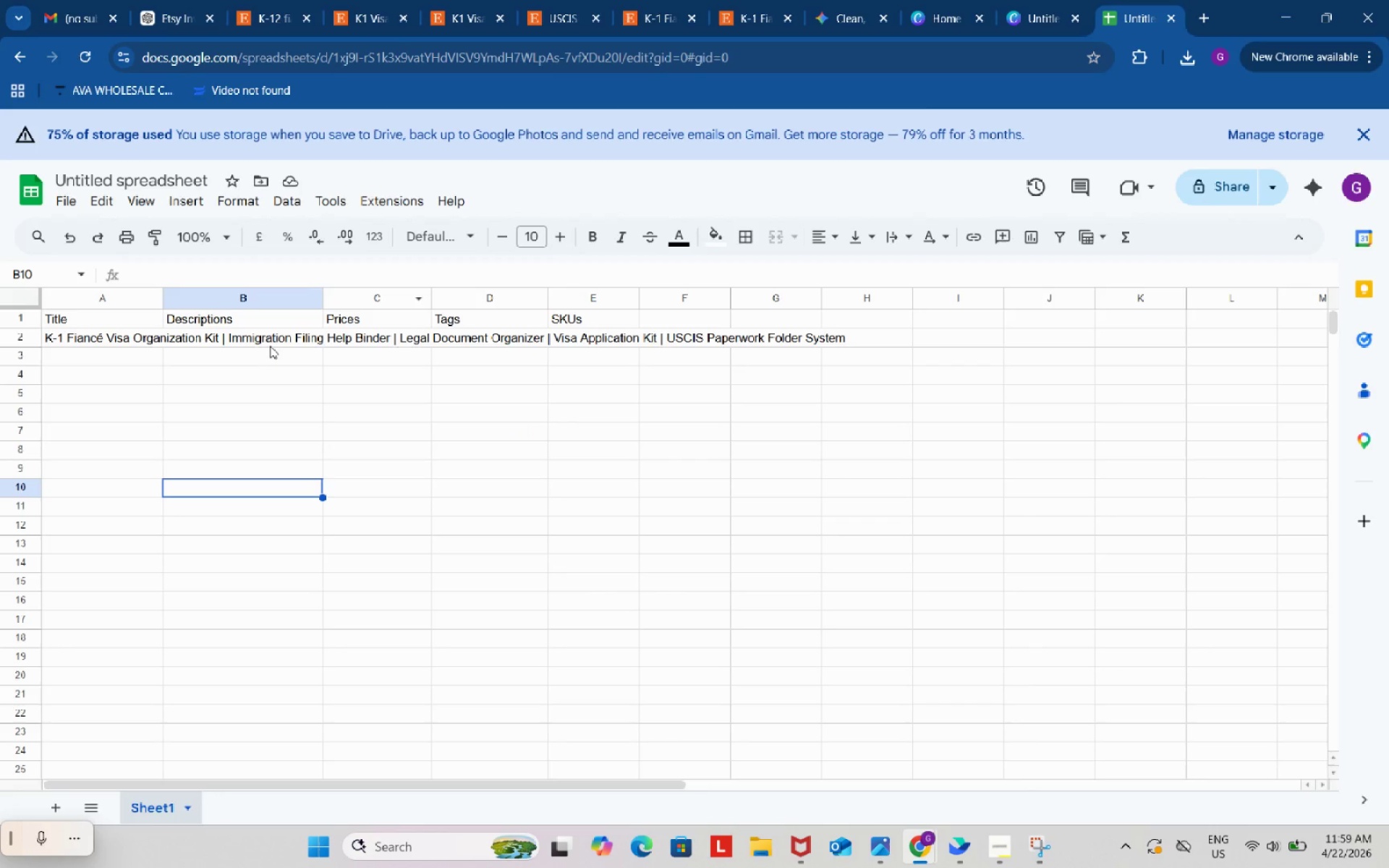 
left_click_drag(start_coordinate=[270, 338], to_coordinate=[260, 446])
 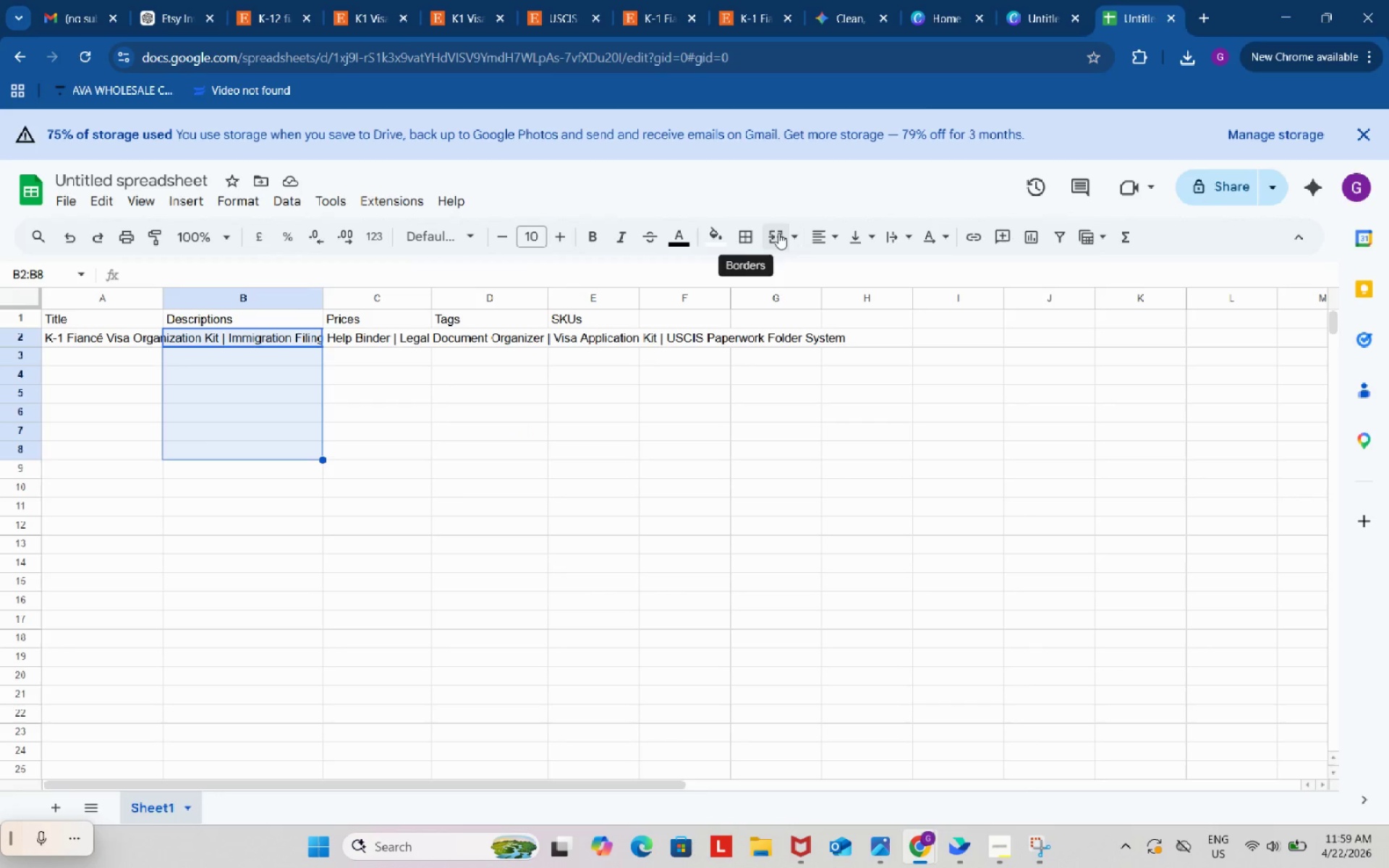 
left_click([778, 234])
 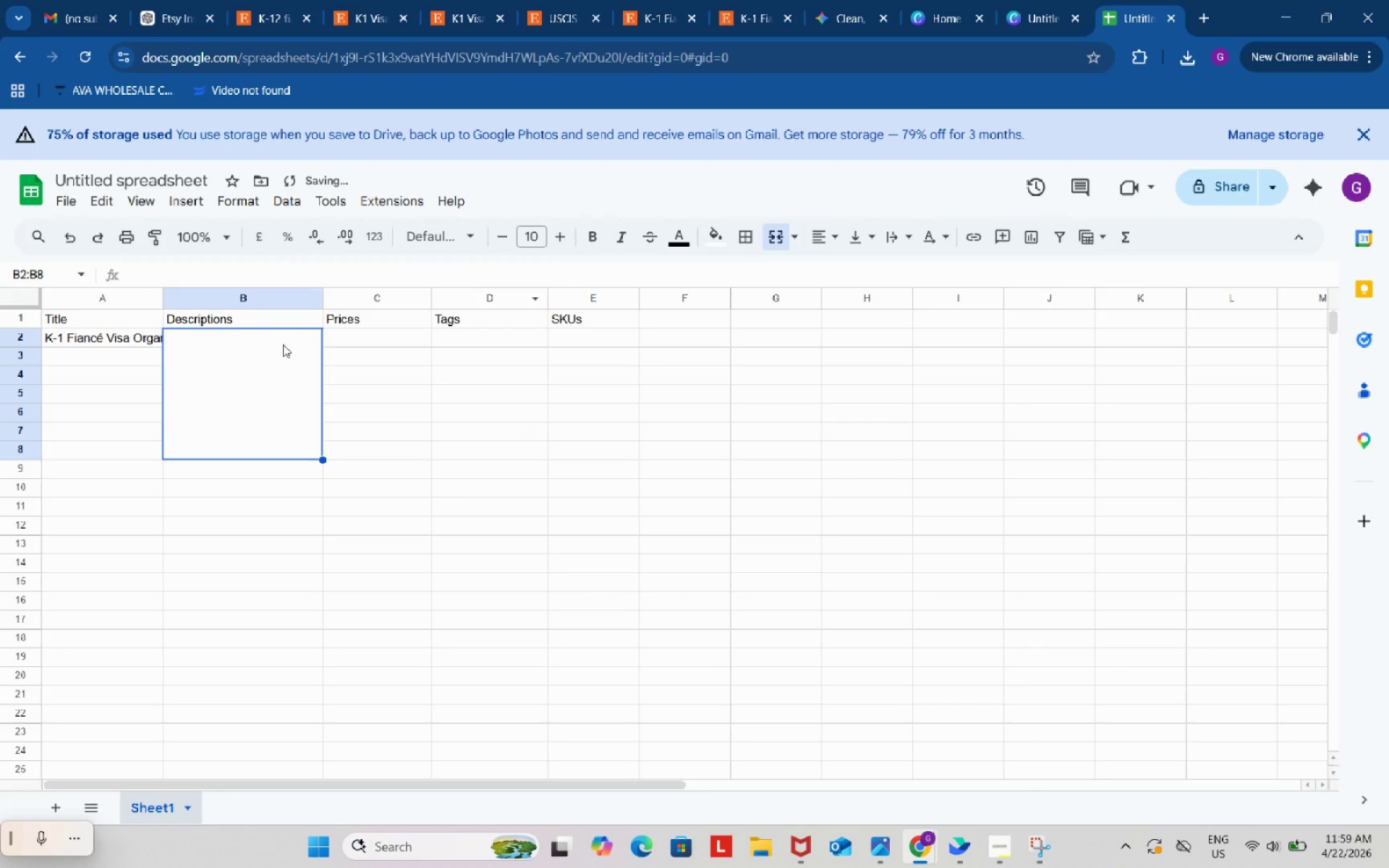 
double_click([283, 344])
 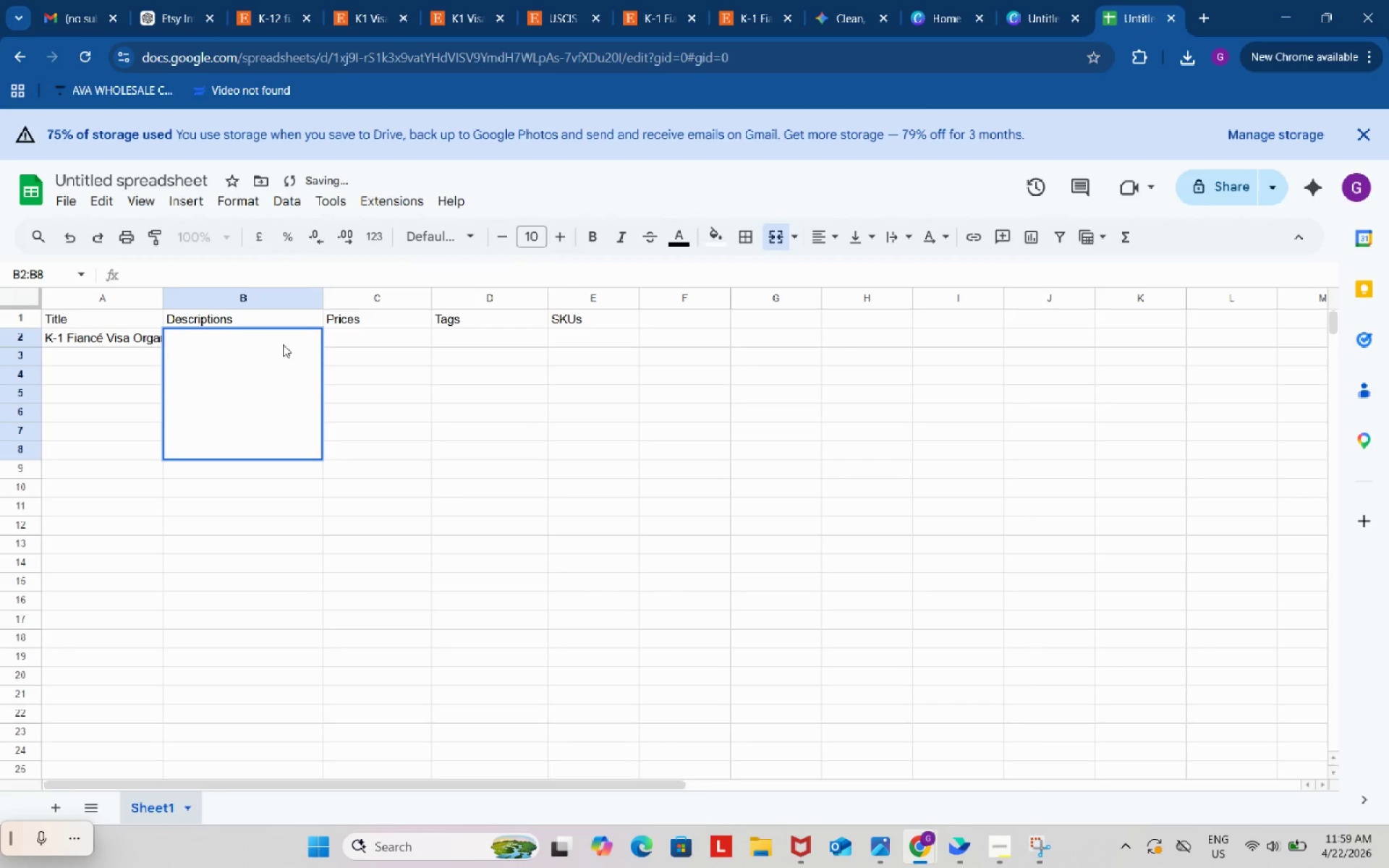 
key(Control+ControlLeft)
 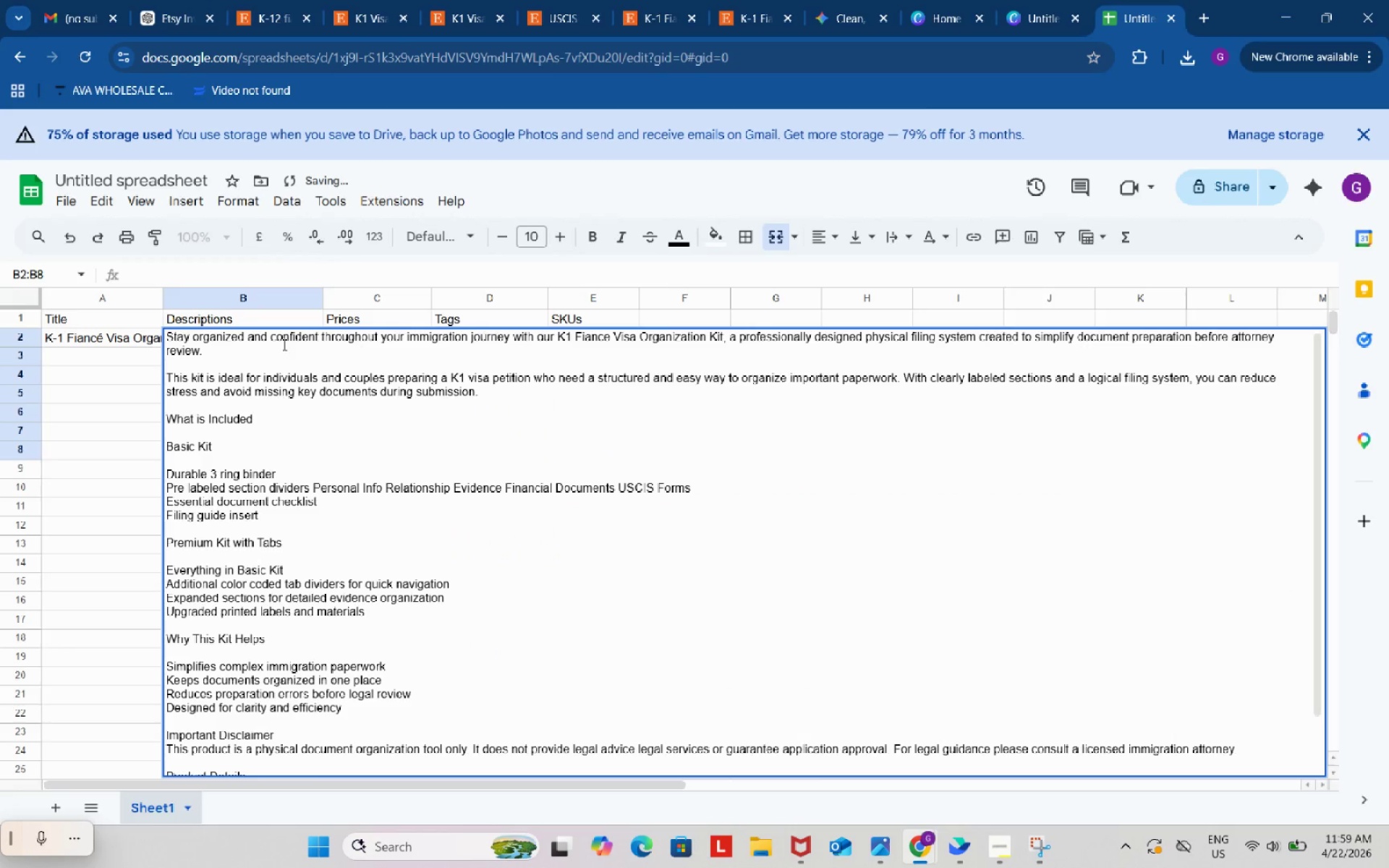 
key(Control+V)
 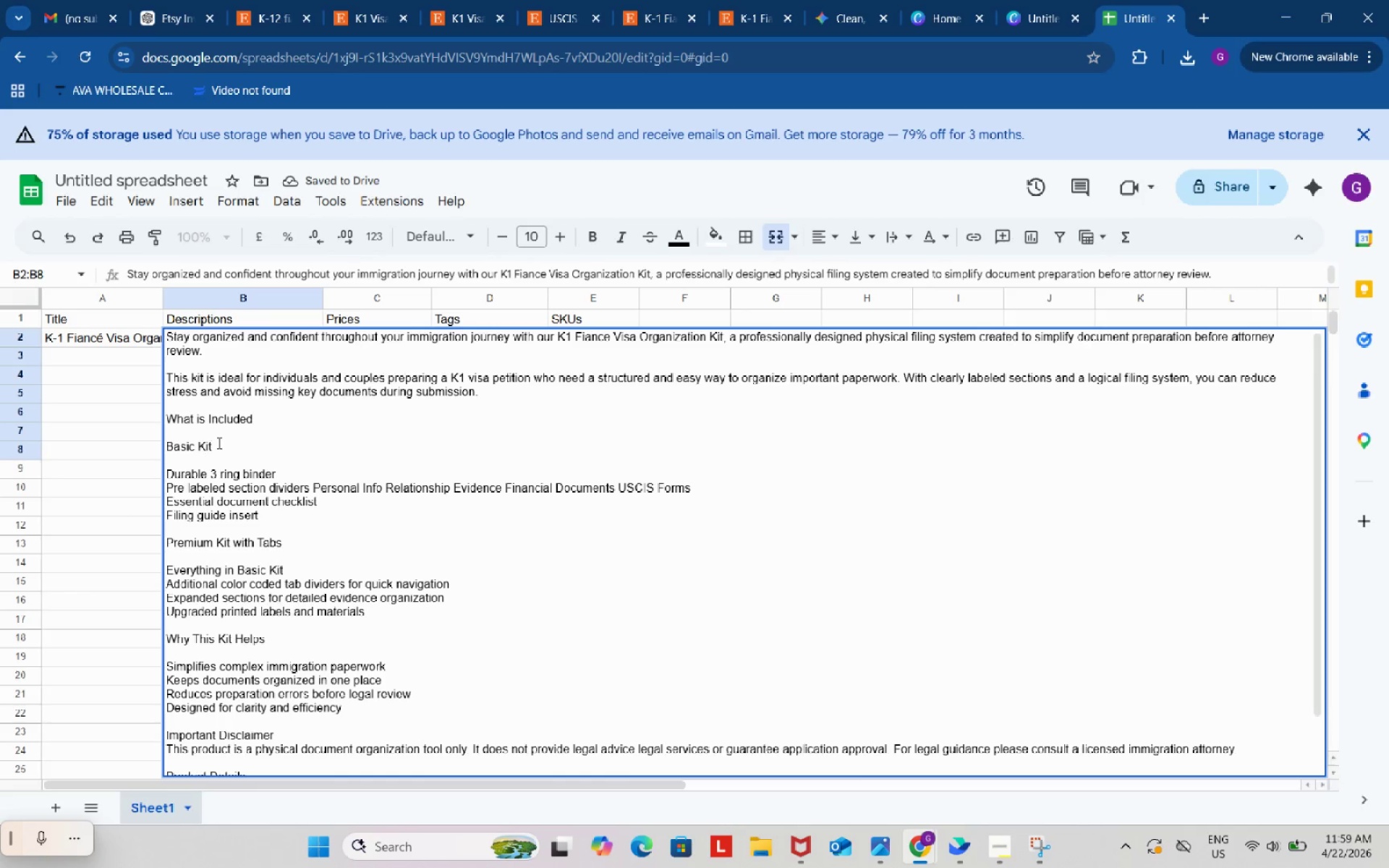 
left_click([262, 419])
 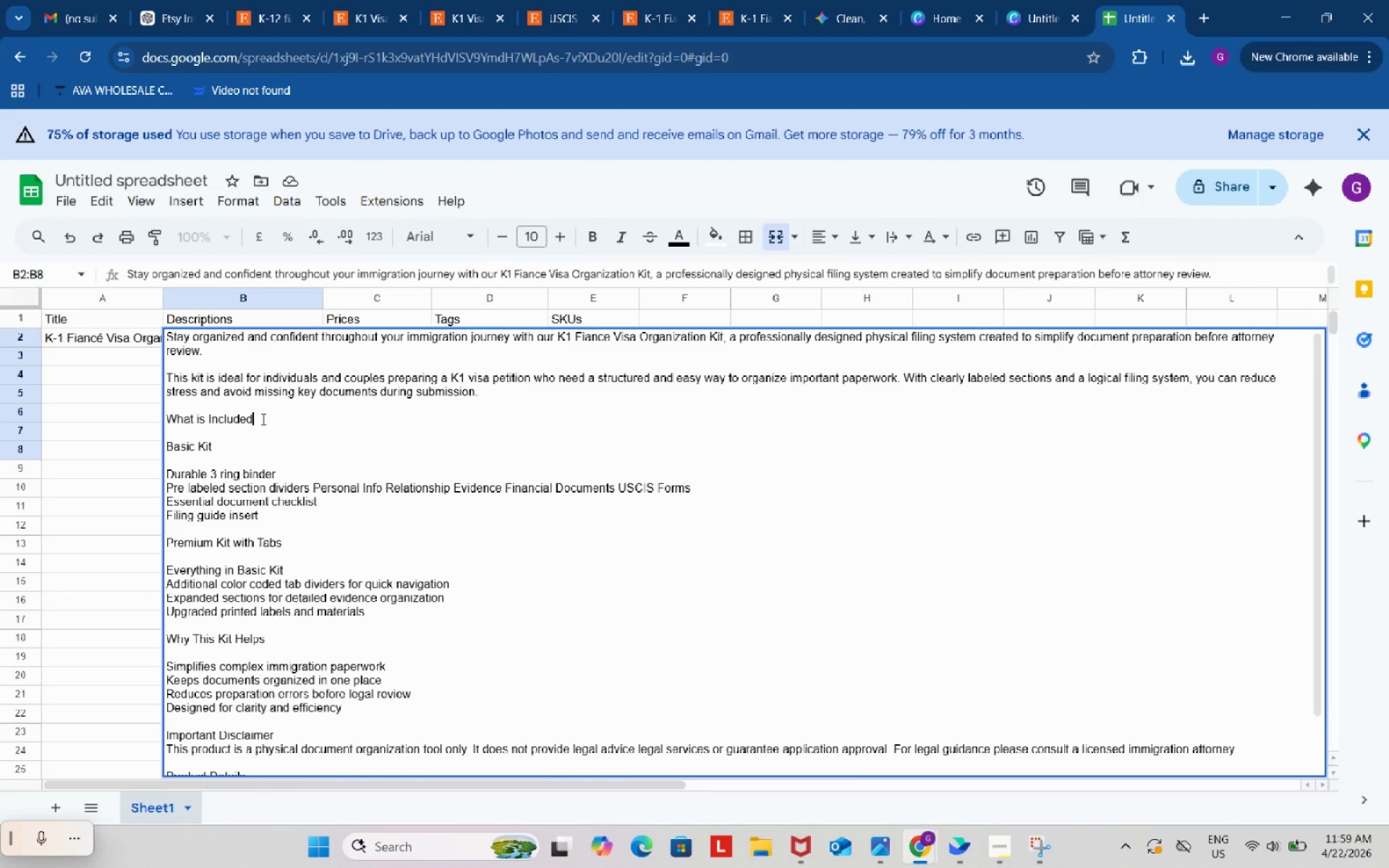 
wait(7.11)
 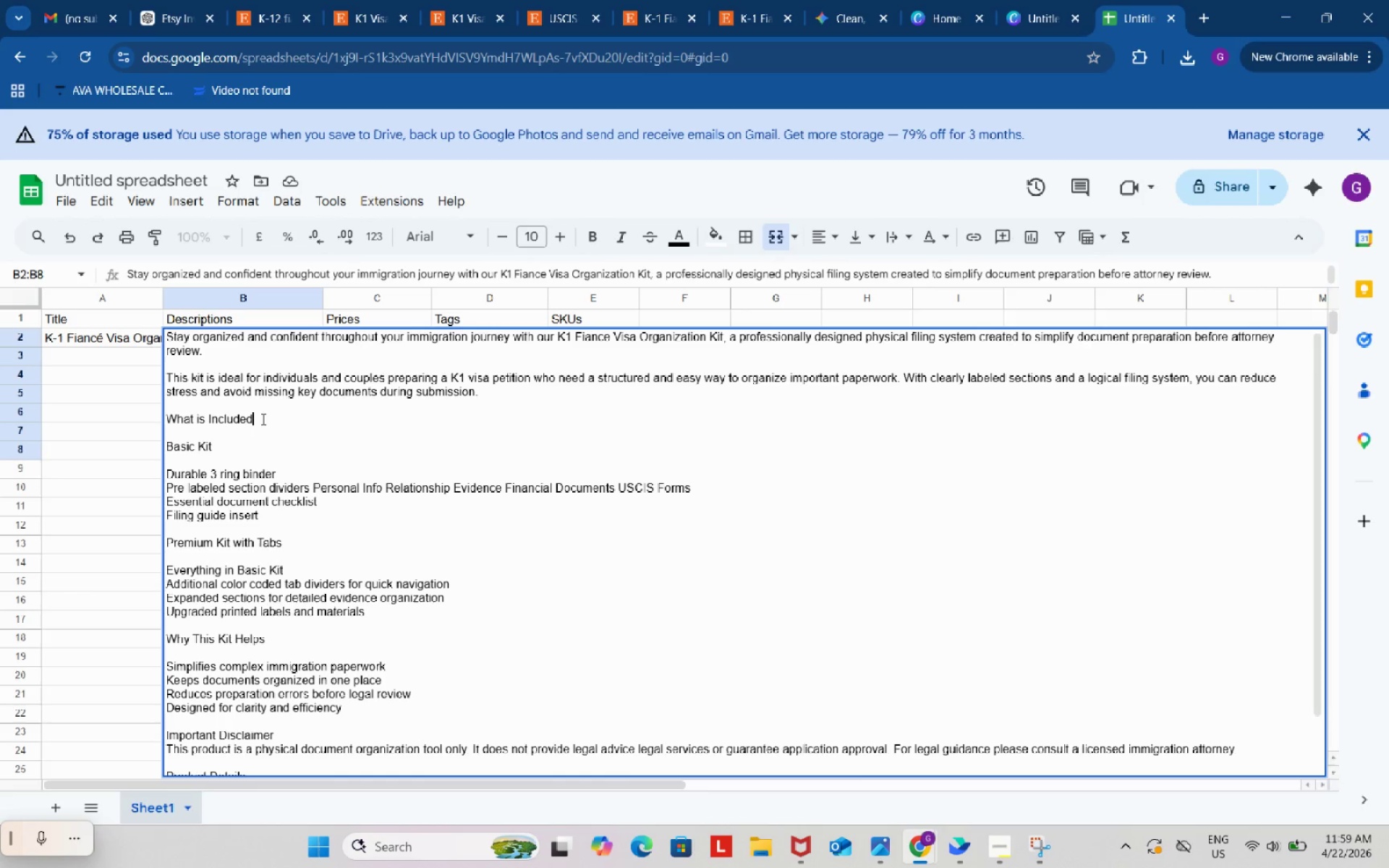 
key(Shift+ShiftRight)
 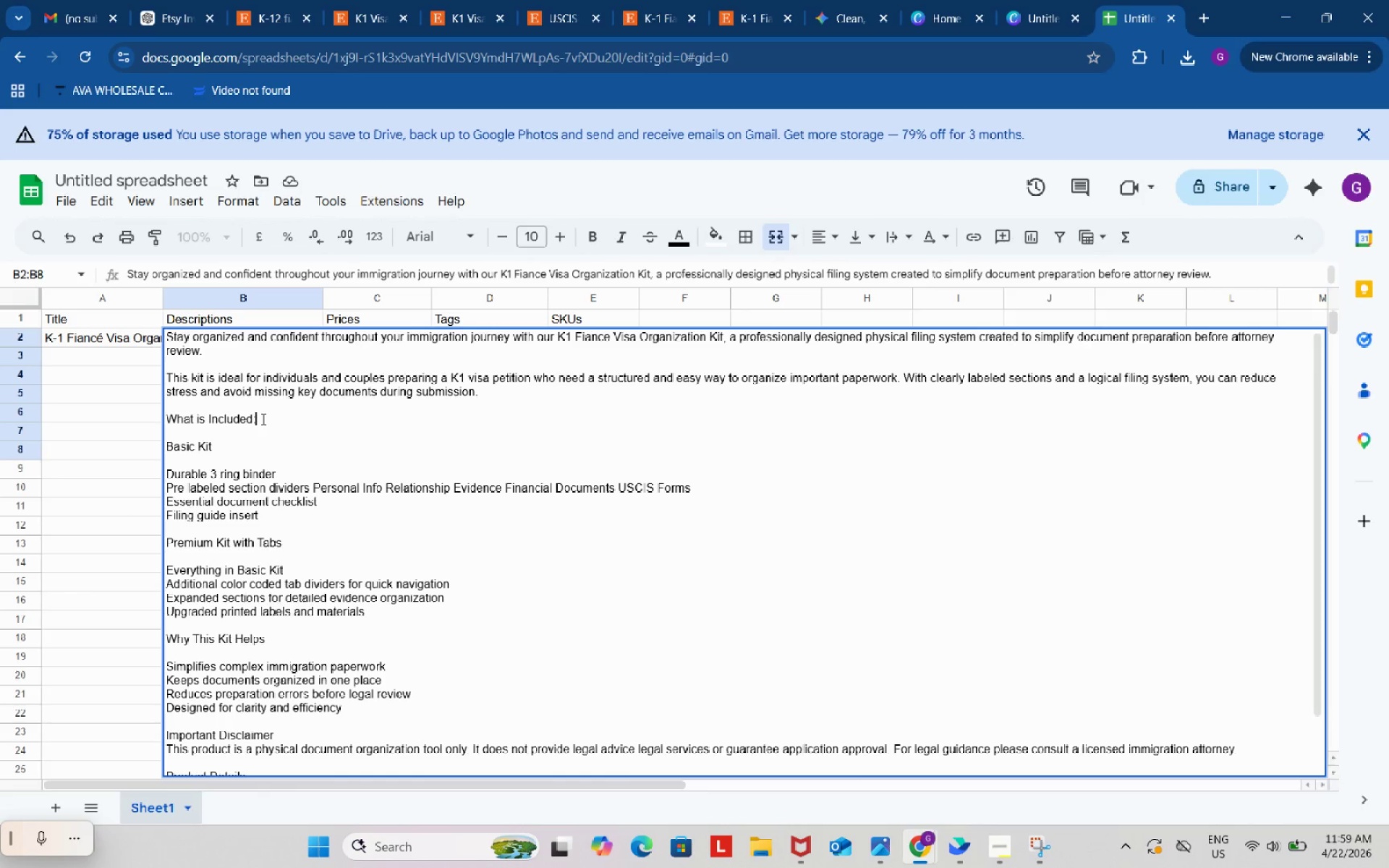 
key(Shift+Semicolon)
 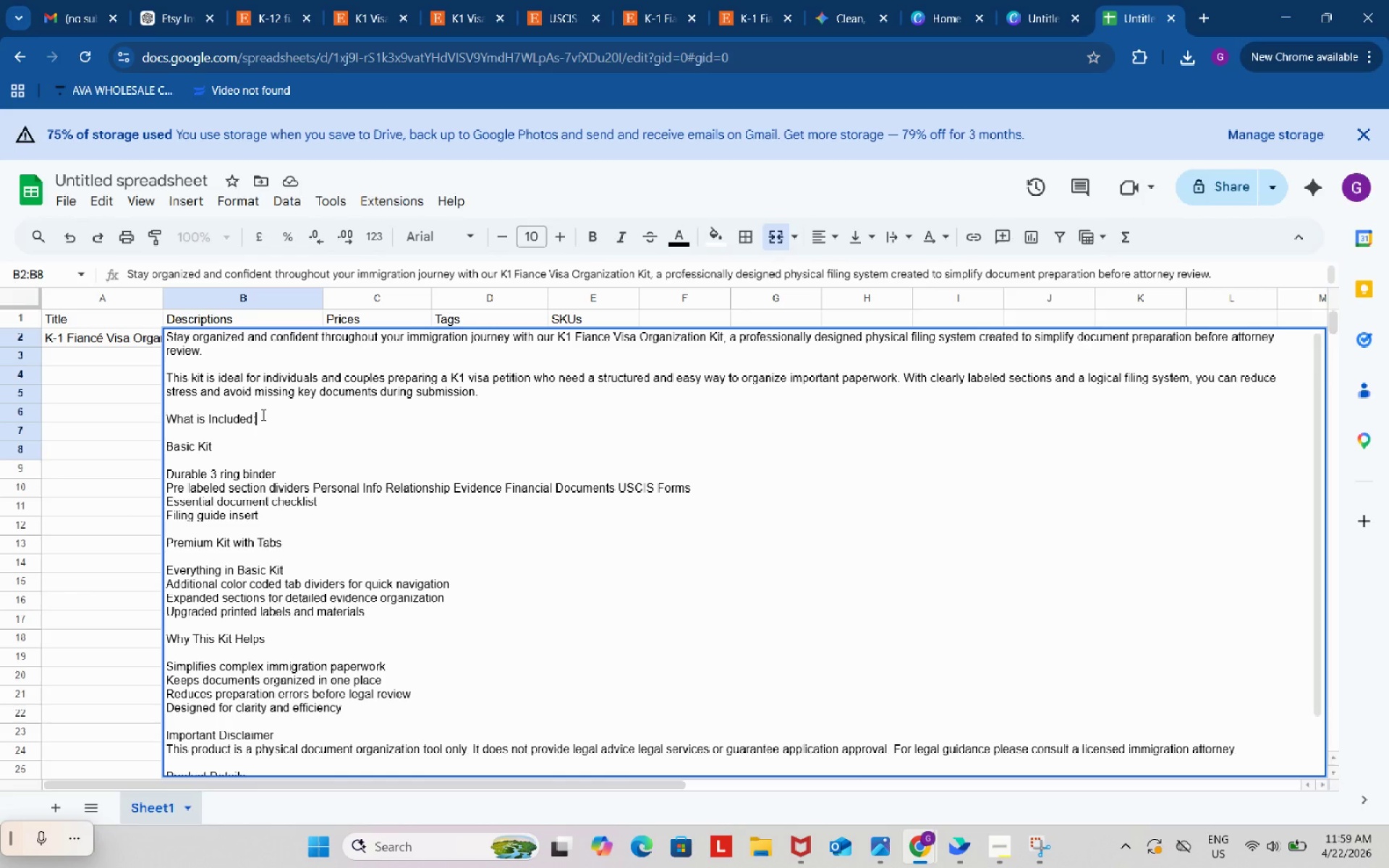 
left_click([165, 0])
 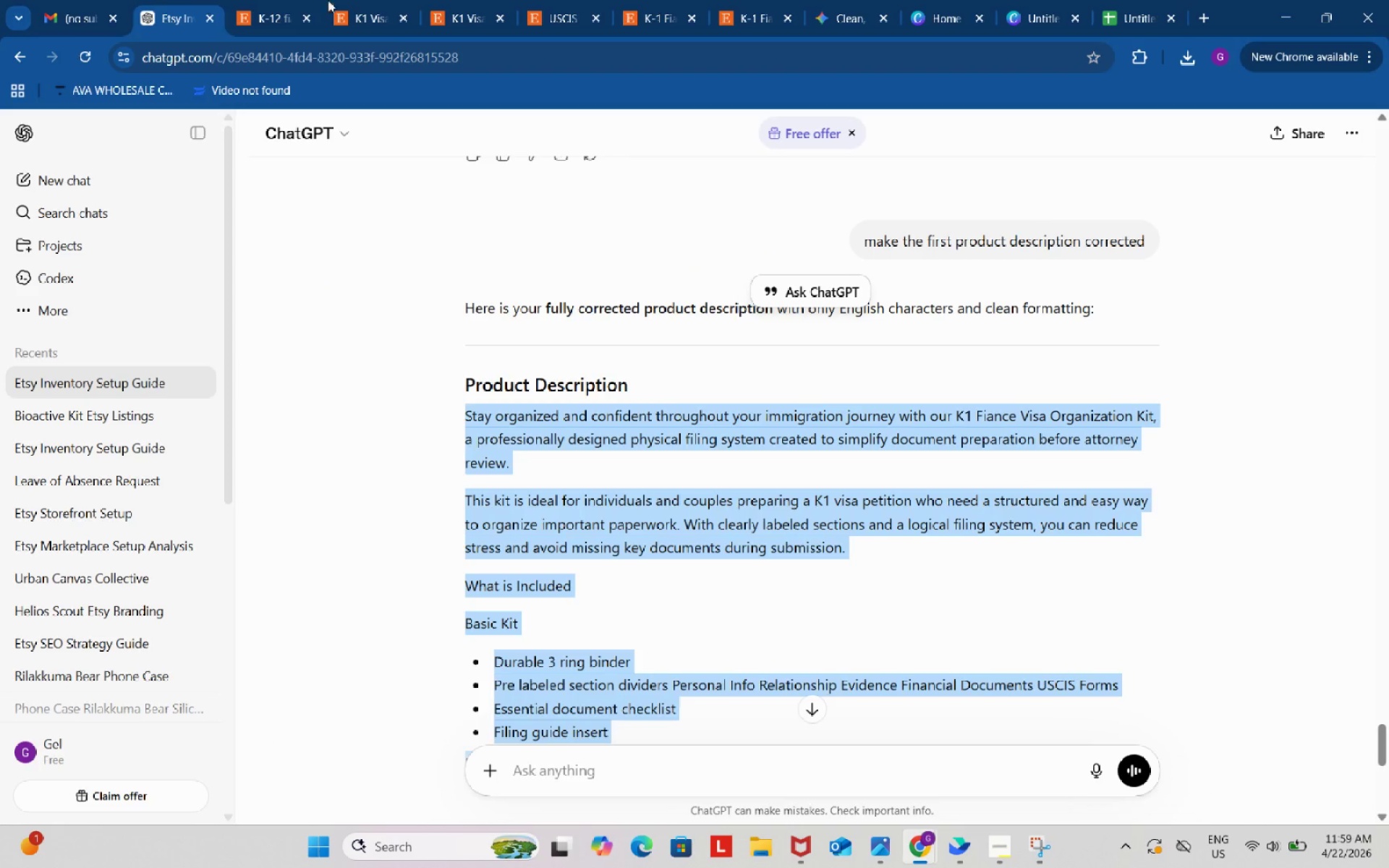 
left_click([561, 0])
 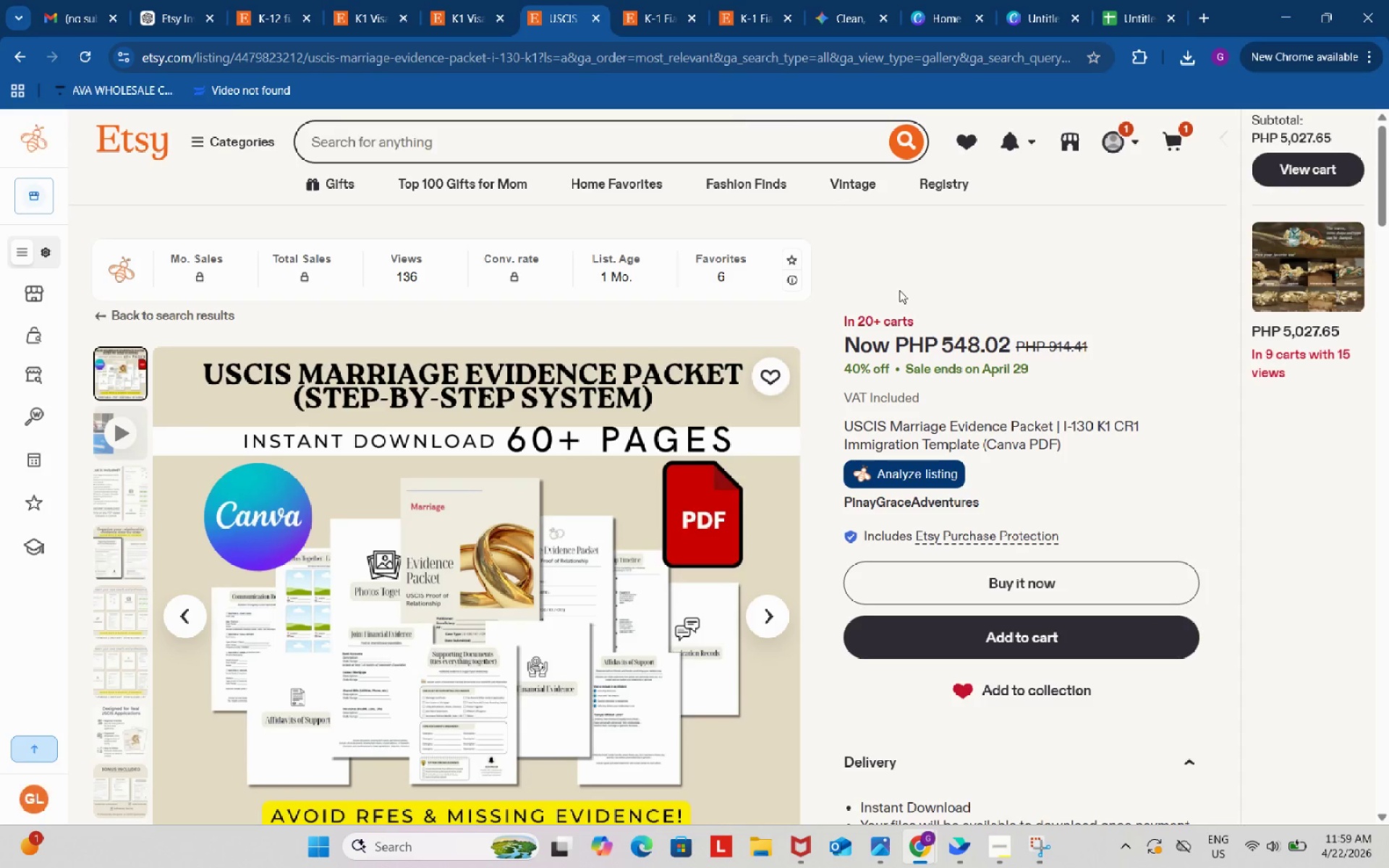 
scroll: coordinate [956, 370], scroll_direction: down, amount: 5.0
 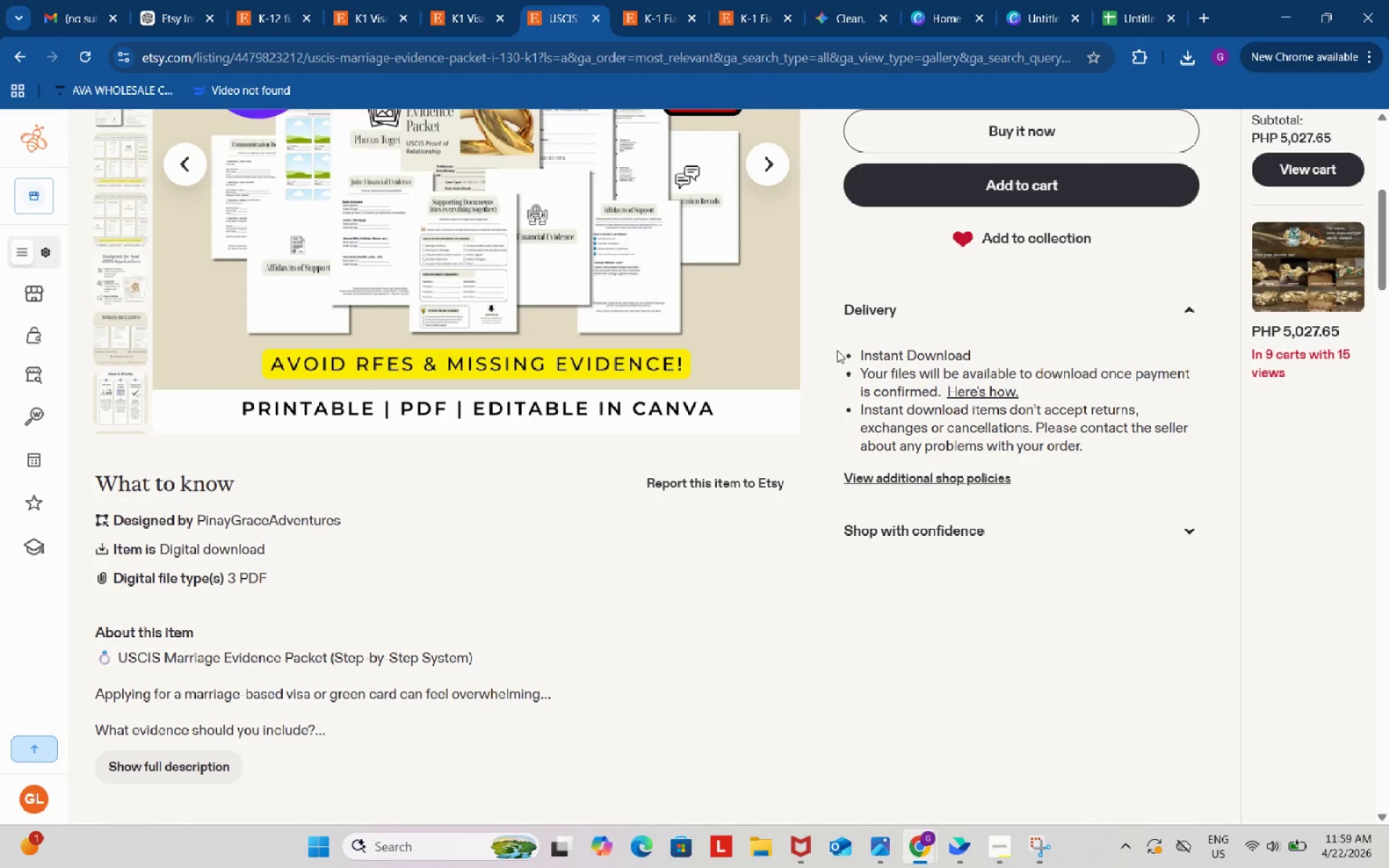 
left_click_drag(start_coordinate=[836, 349], to_coordinate=[856, 352])
 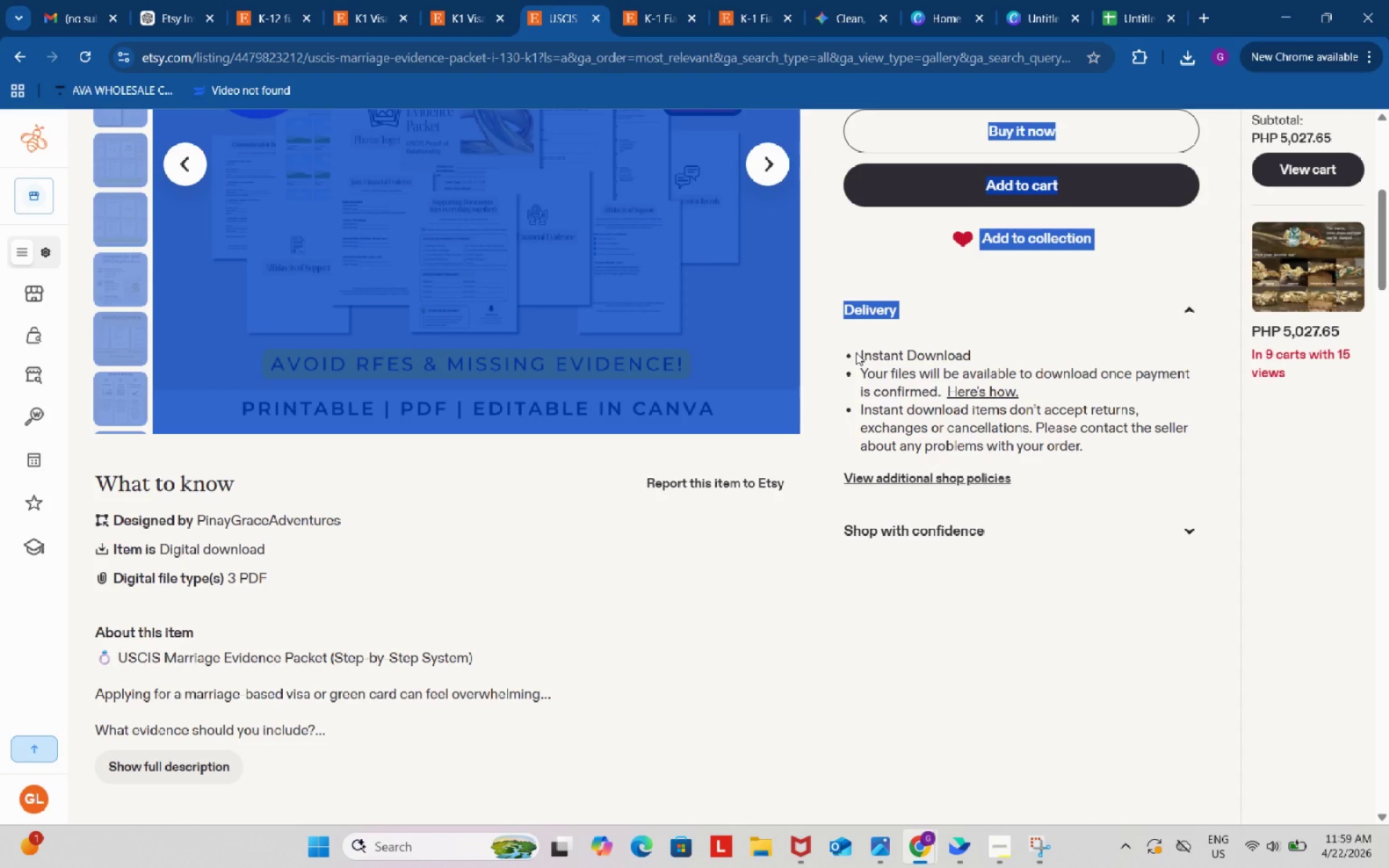 
left_click_drag(start_coordinate=[856, 352], to_coordinate=[843, 352])
 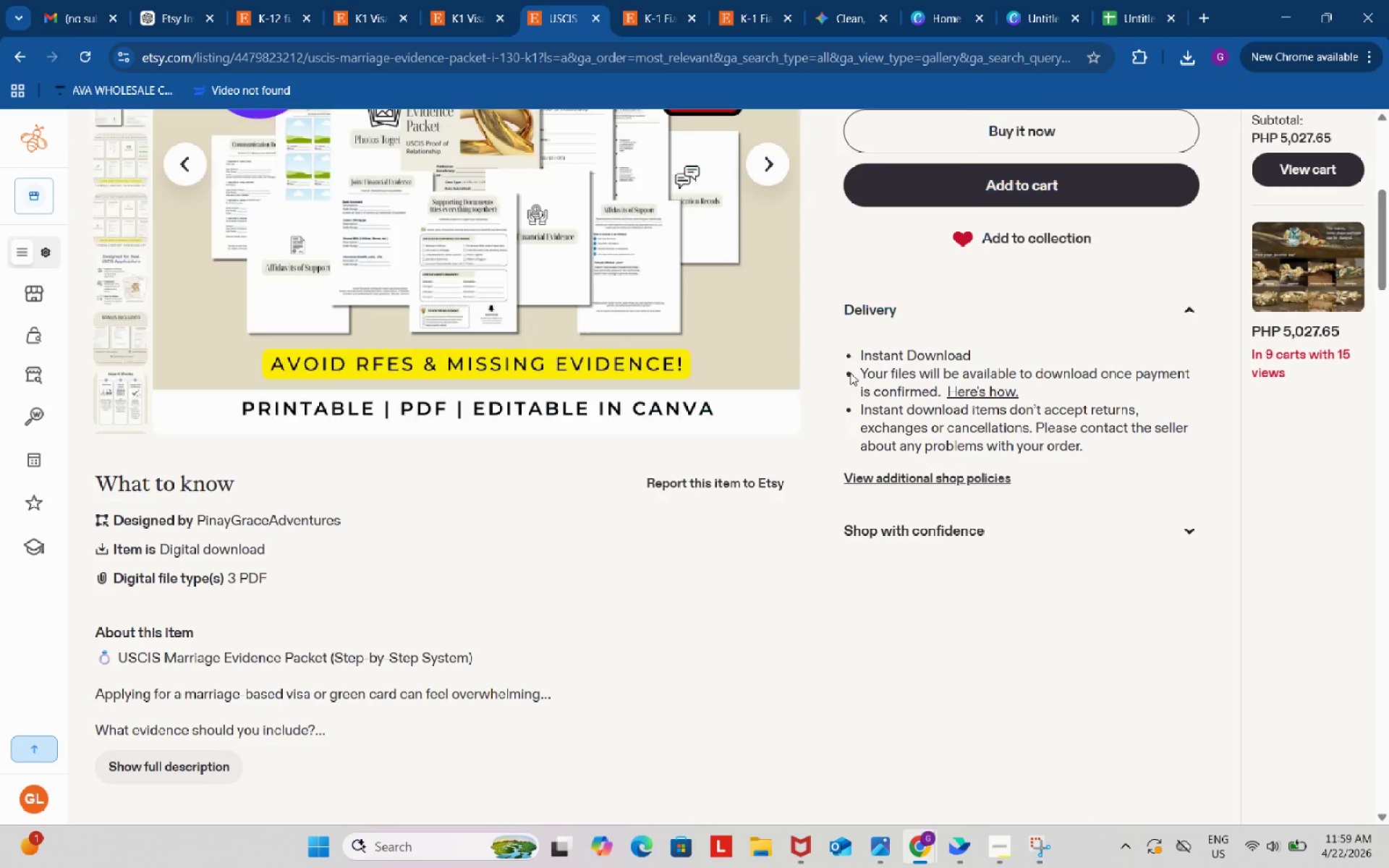 
left_click([850, 373])
 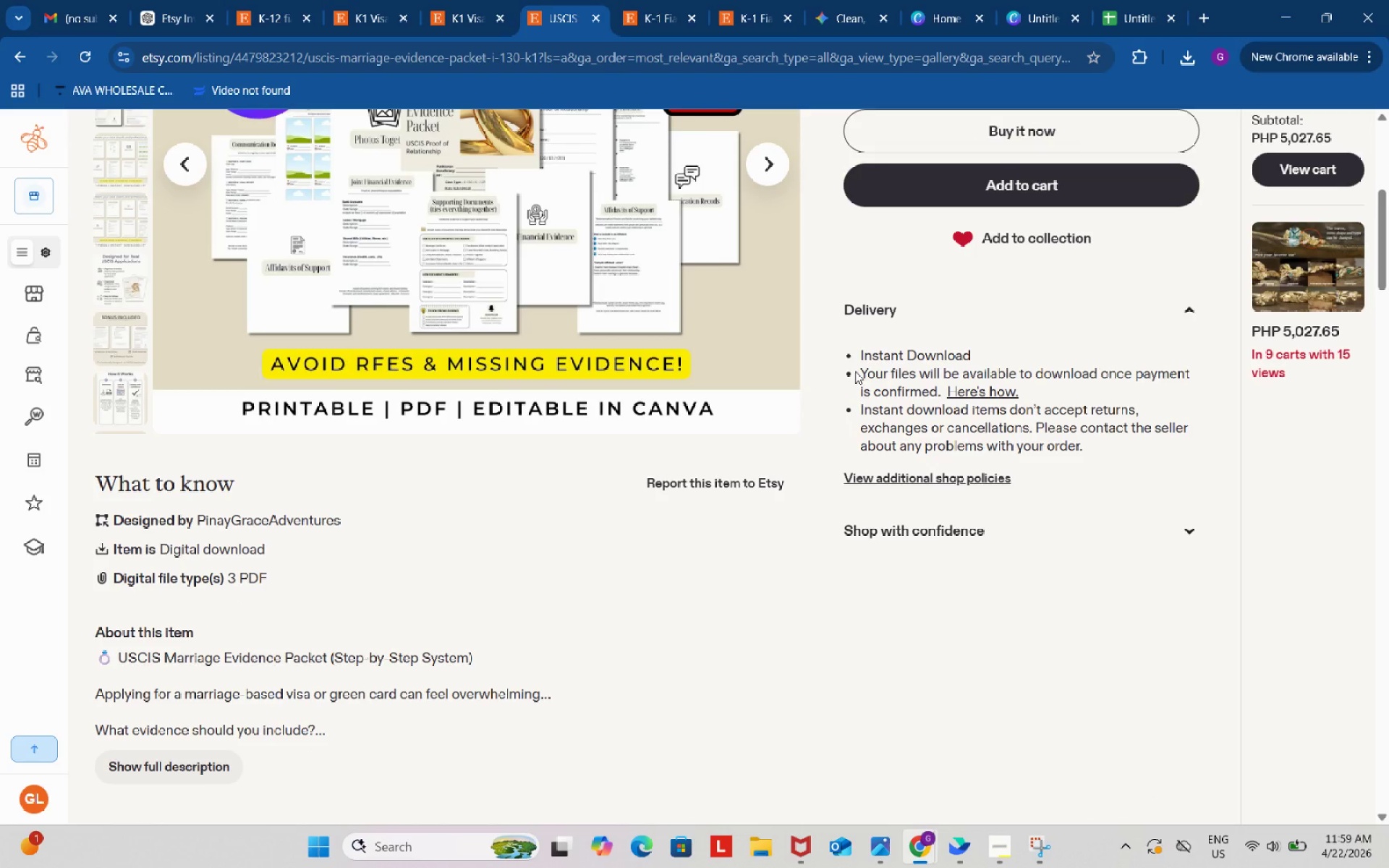 
left_click_drag(start_coordinate=[855, 371], to_coordinate=[844, 371])
 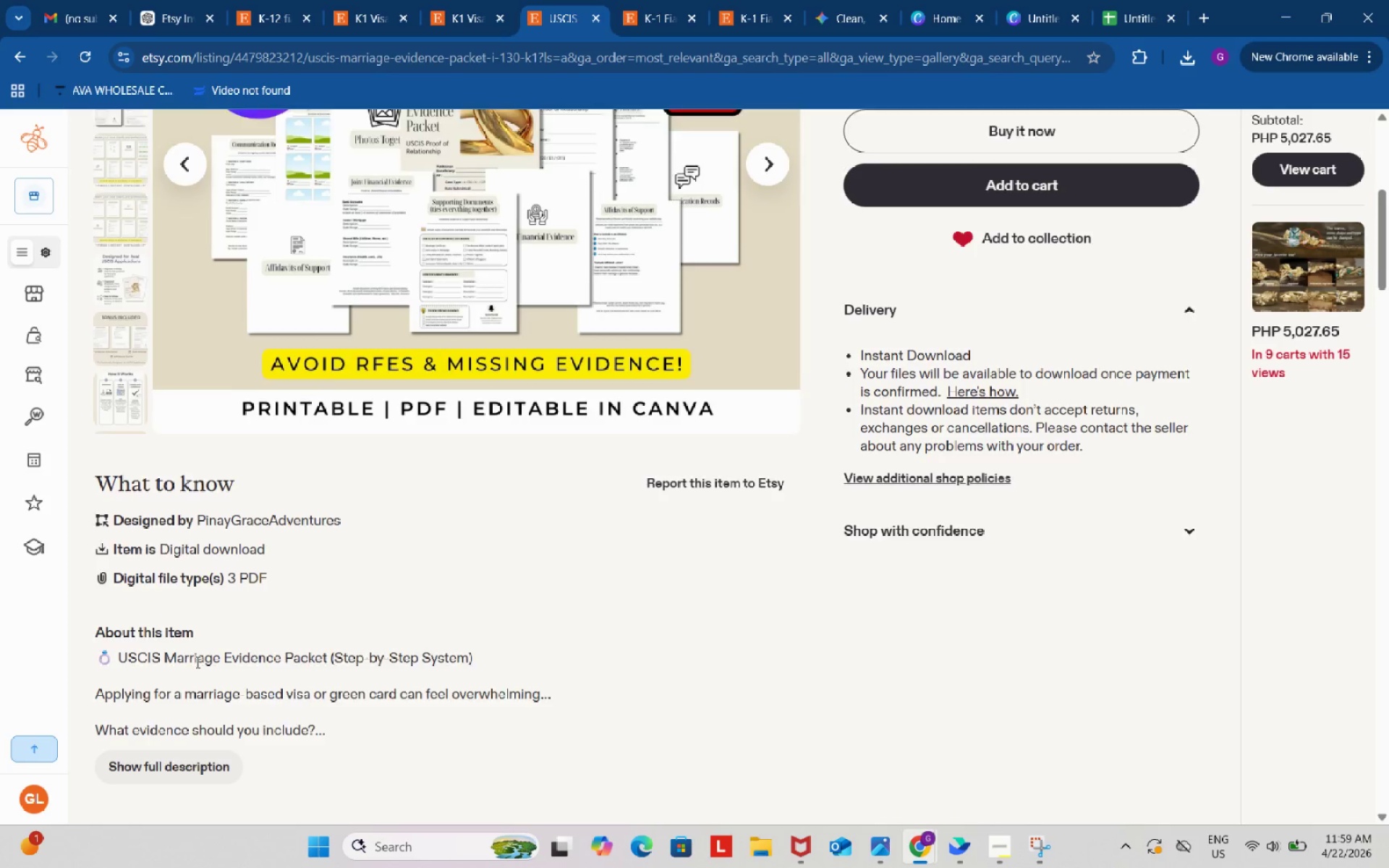 
scroll: coordinate [196, 662], scroll_direction: down, amount: 1.0
 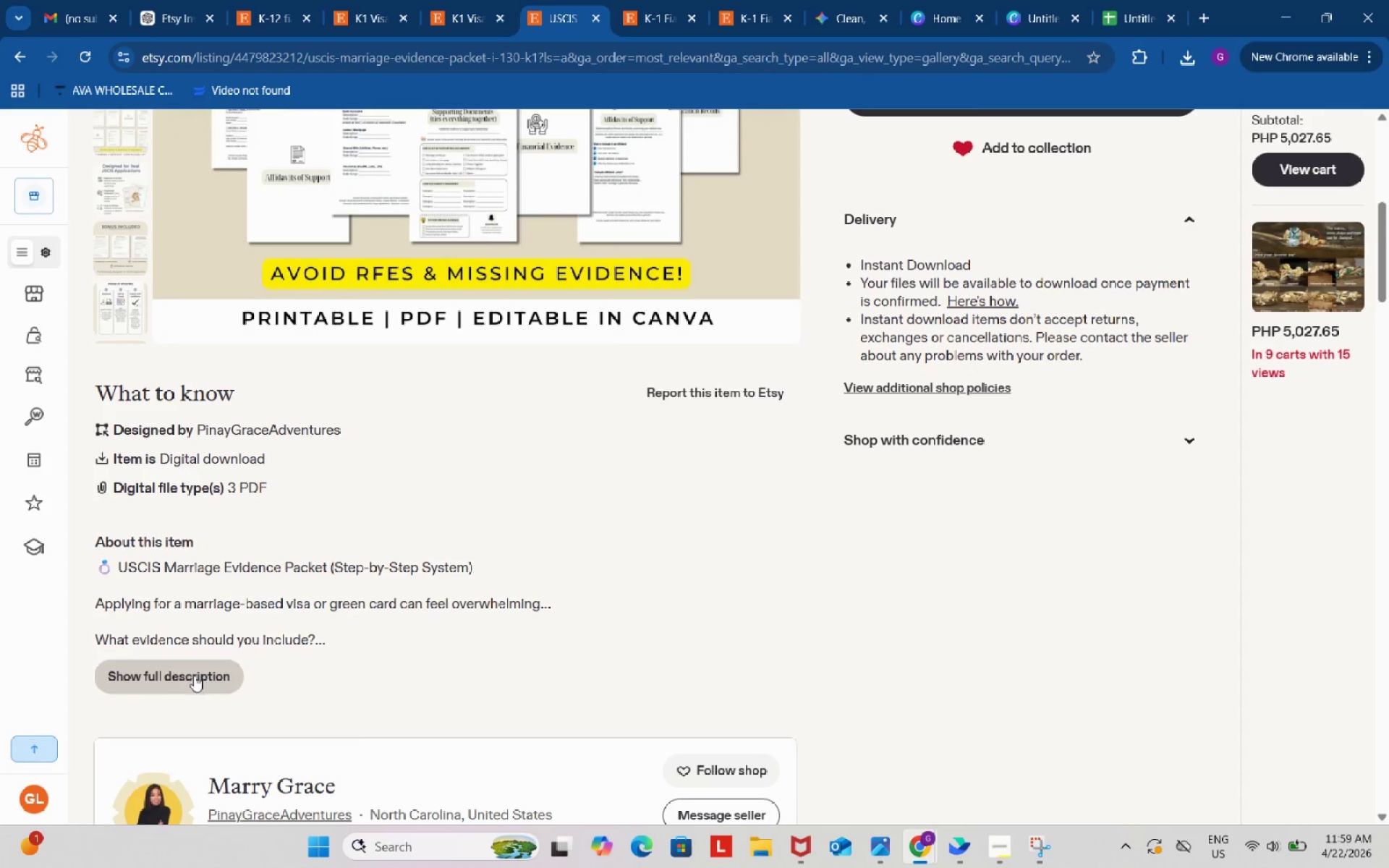 
left_click([194, 676])
 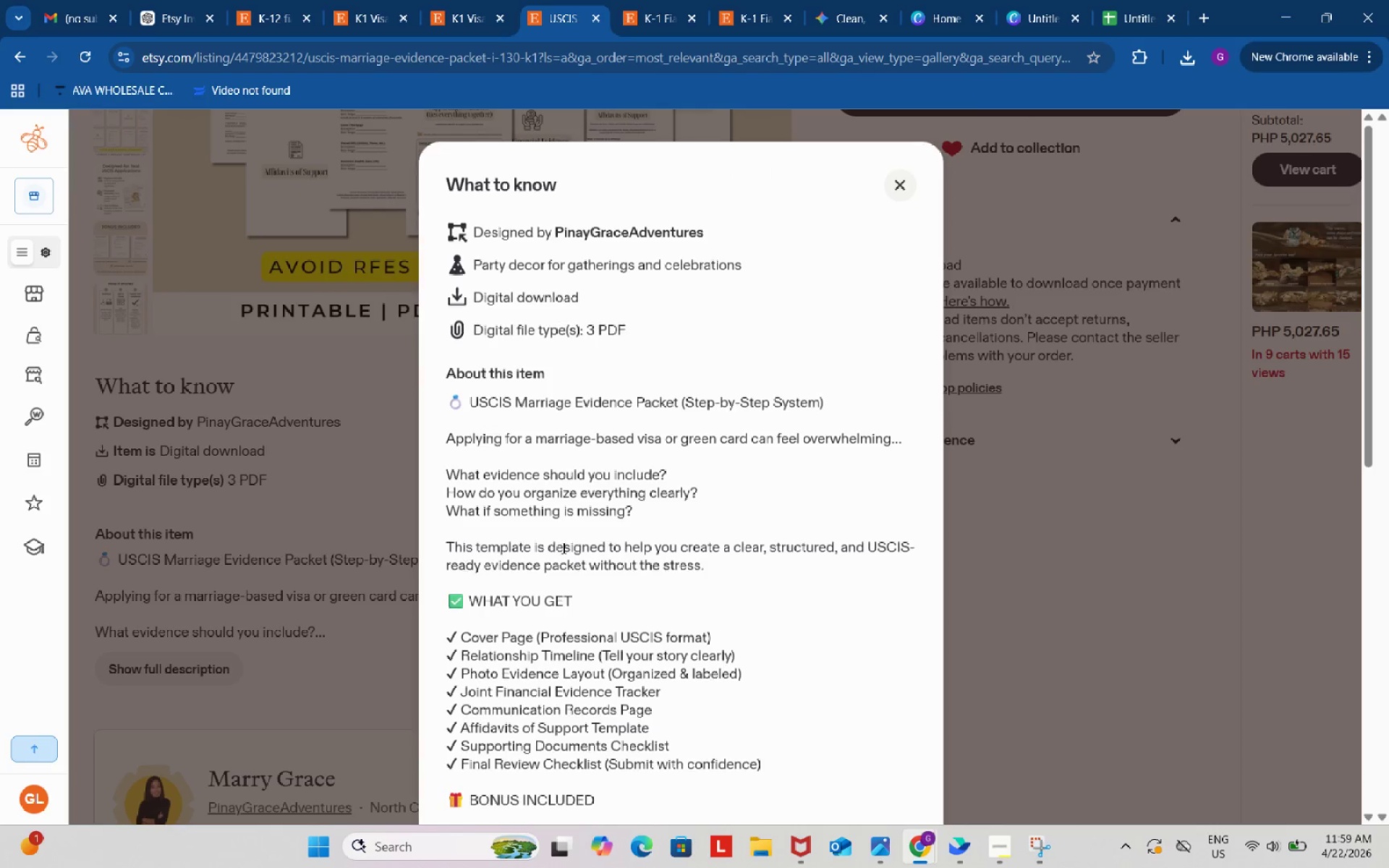 
scroll: coordinate [462, 478], scroll_direction: down, amount: 6.0
 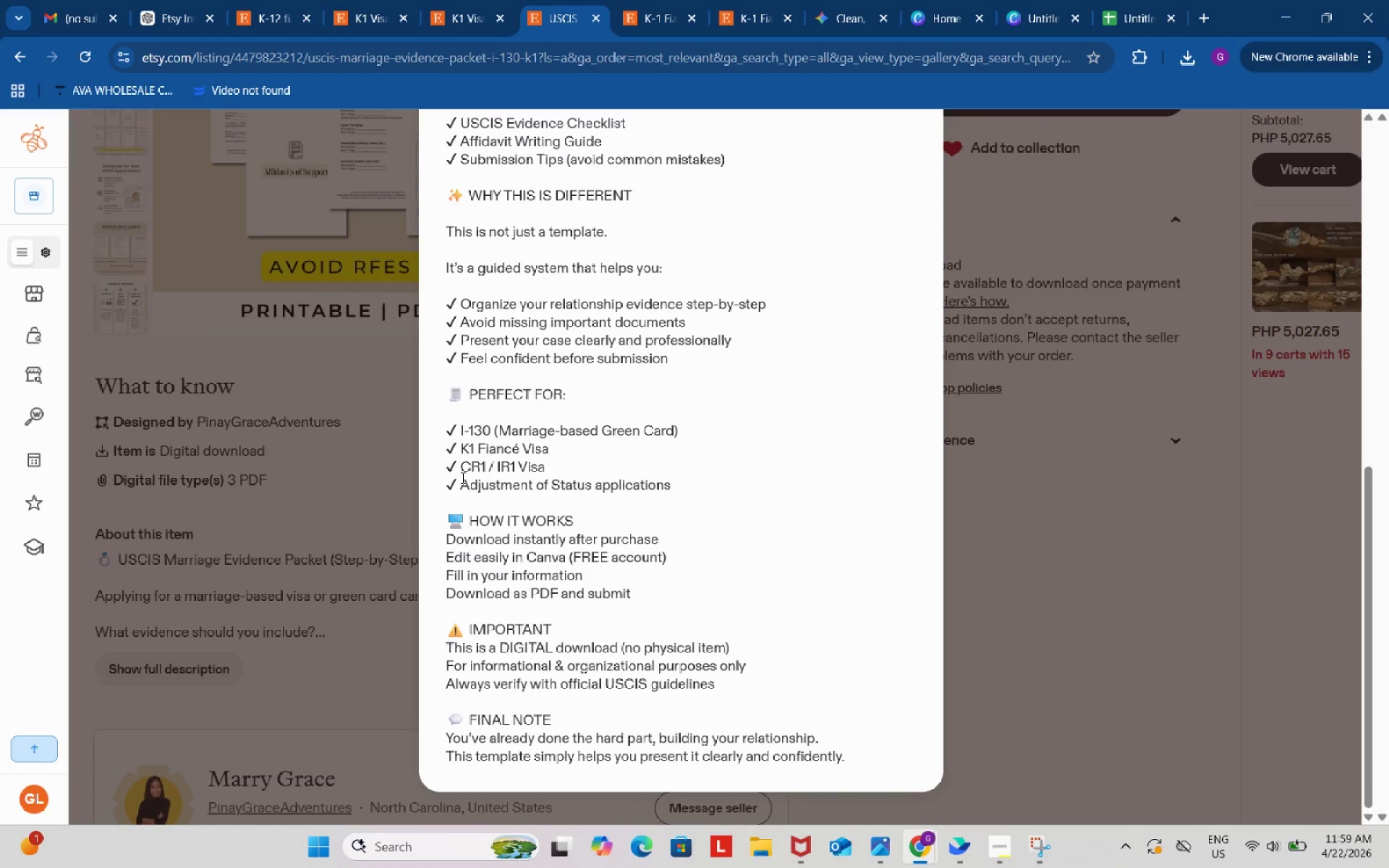 
scroll: coordinate [462, 476], scroll_direction: up, amount: 2.0
 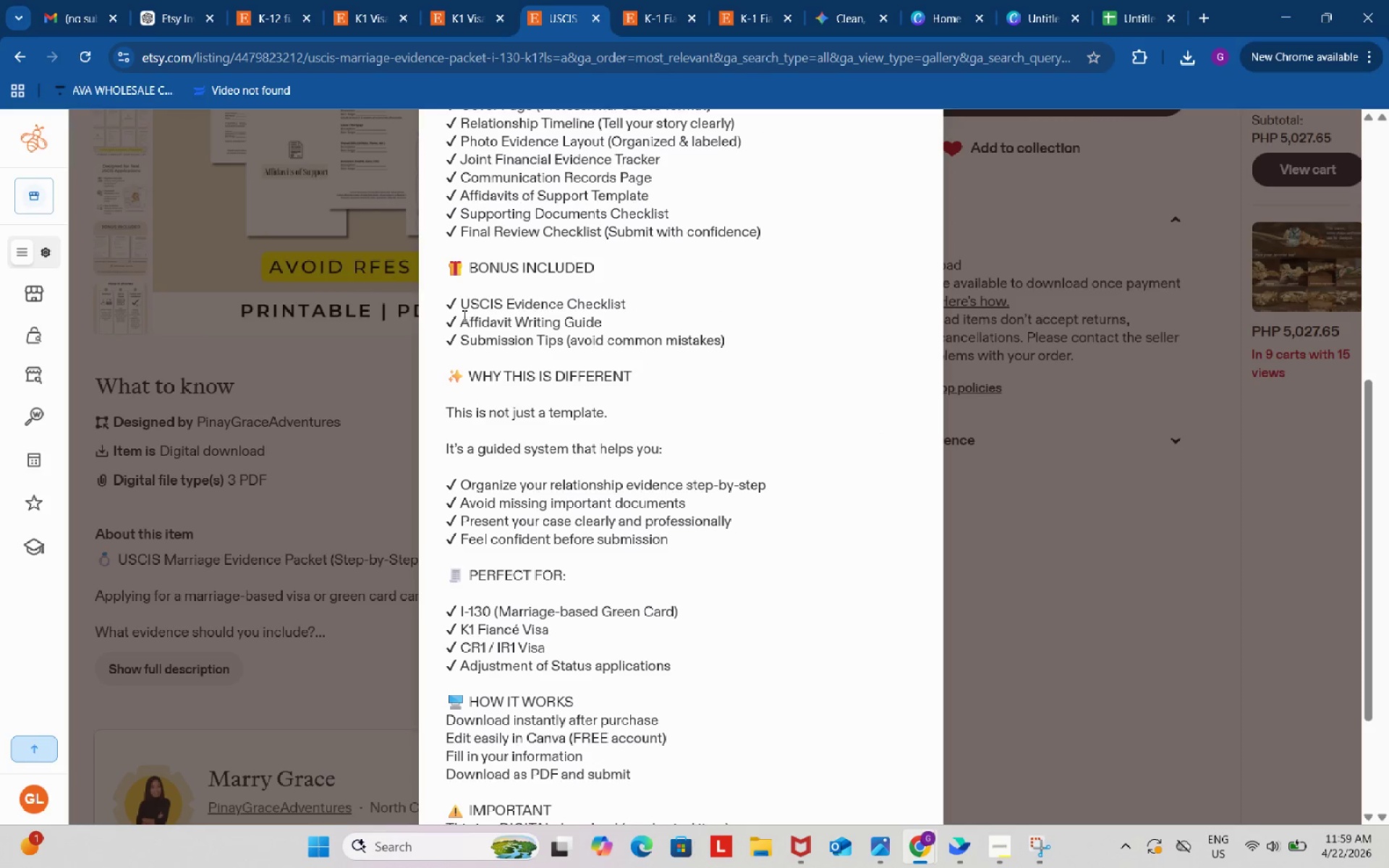 
left_click_drag(start_coordinate=[461, 309], to_coordinate=[444, 306])
 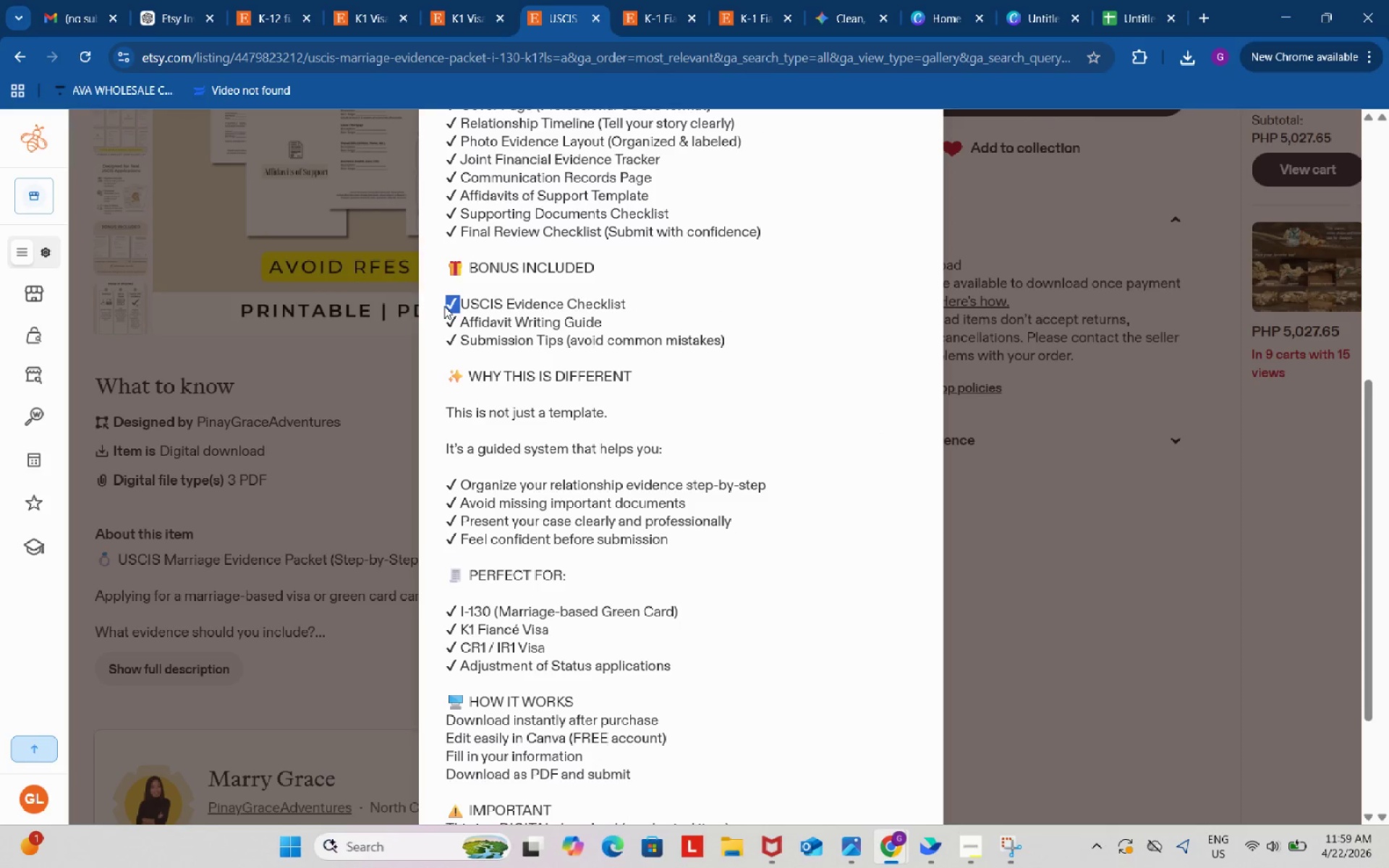 
key(Control+ControlLeft)
 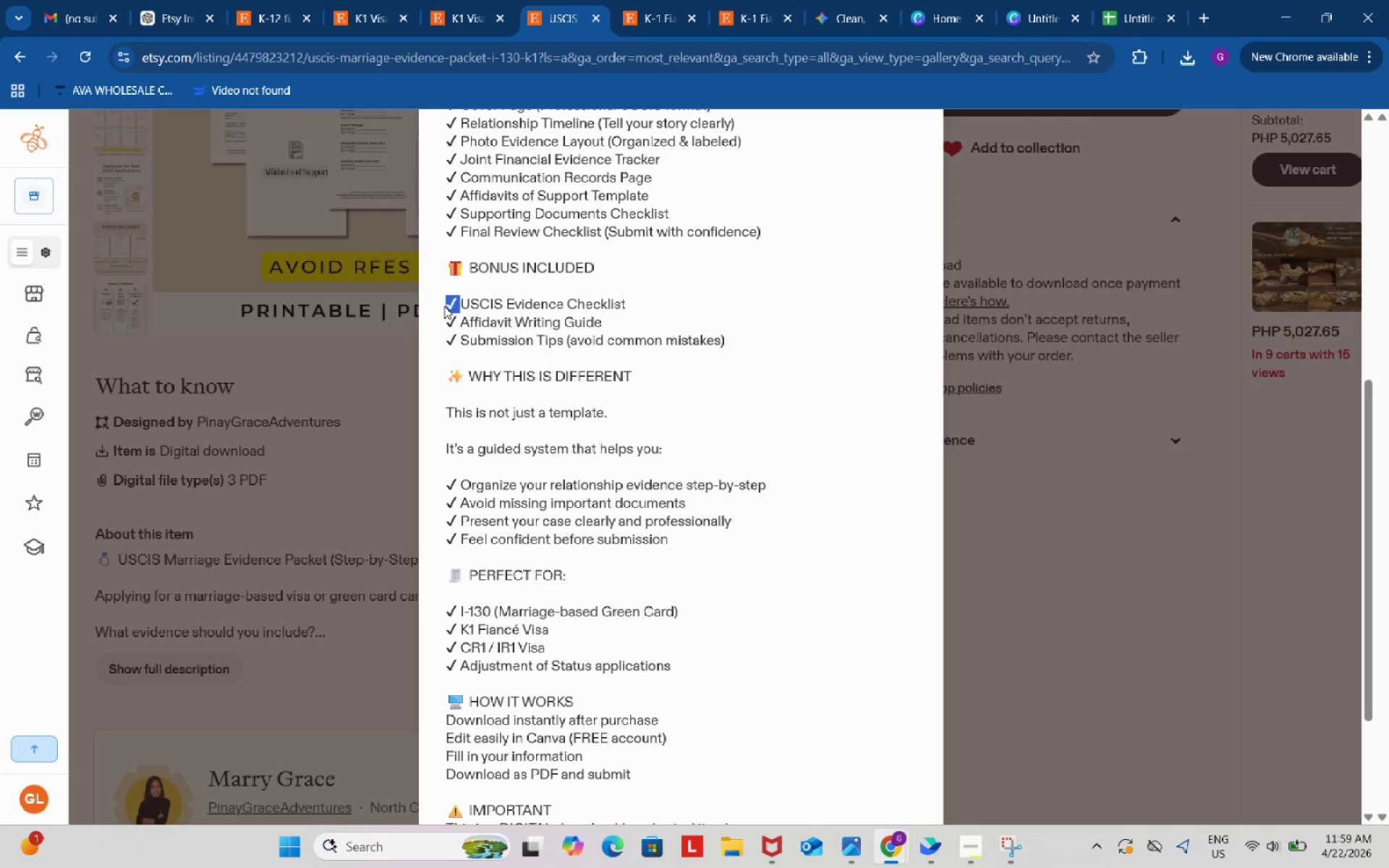 
key(Control+C)
 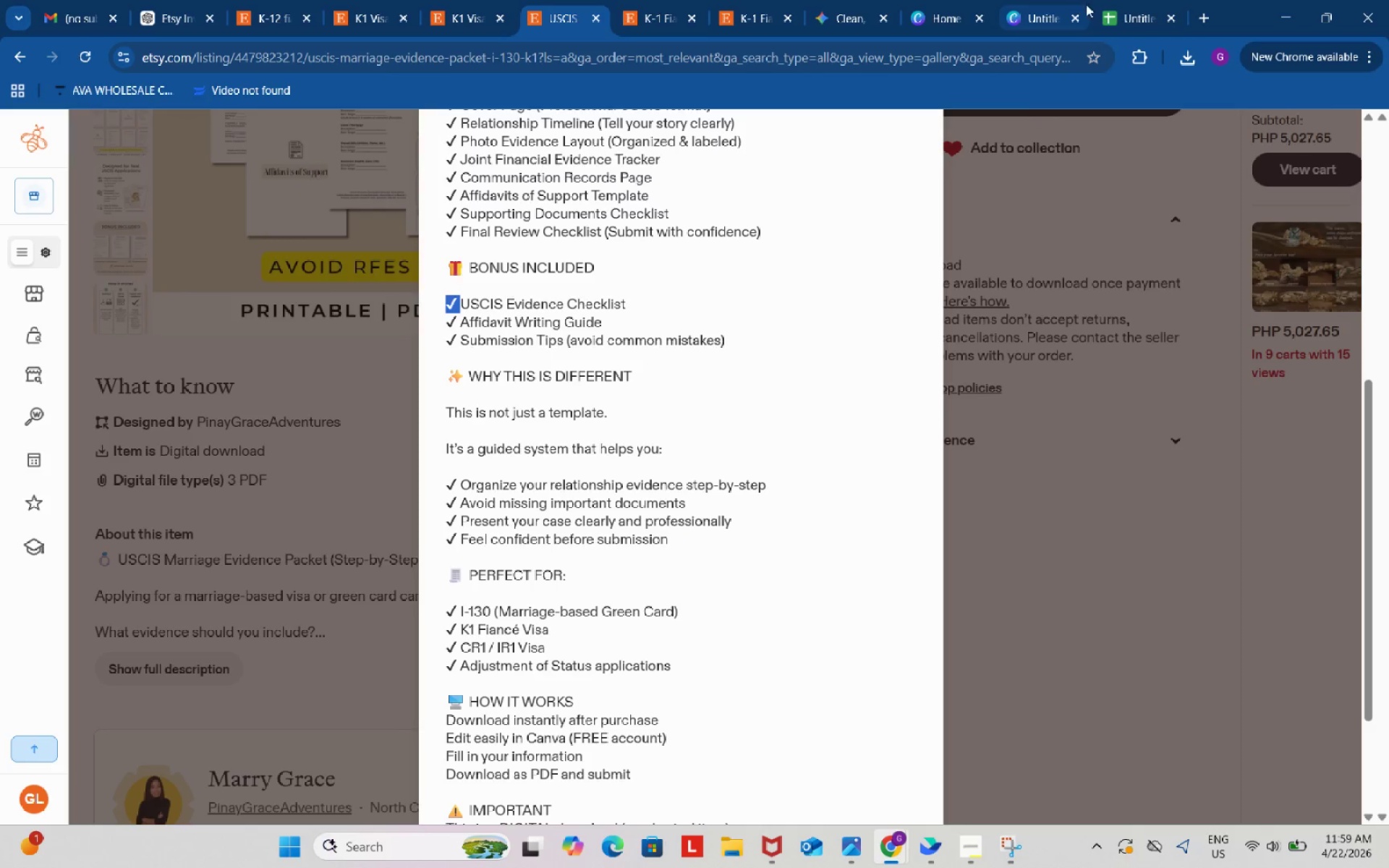 
left_click([1121, 12])
 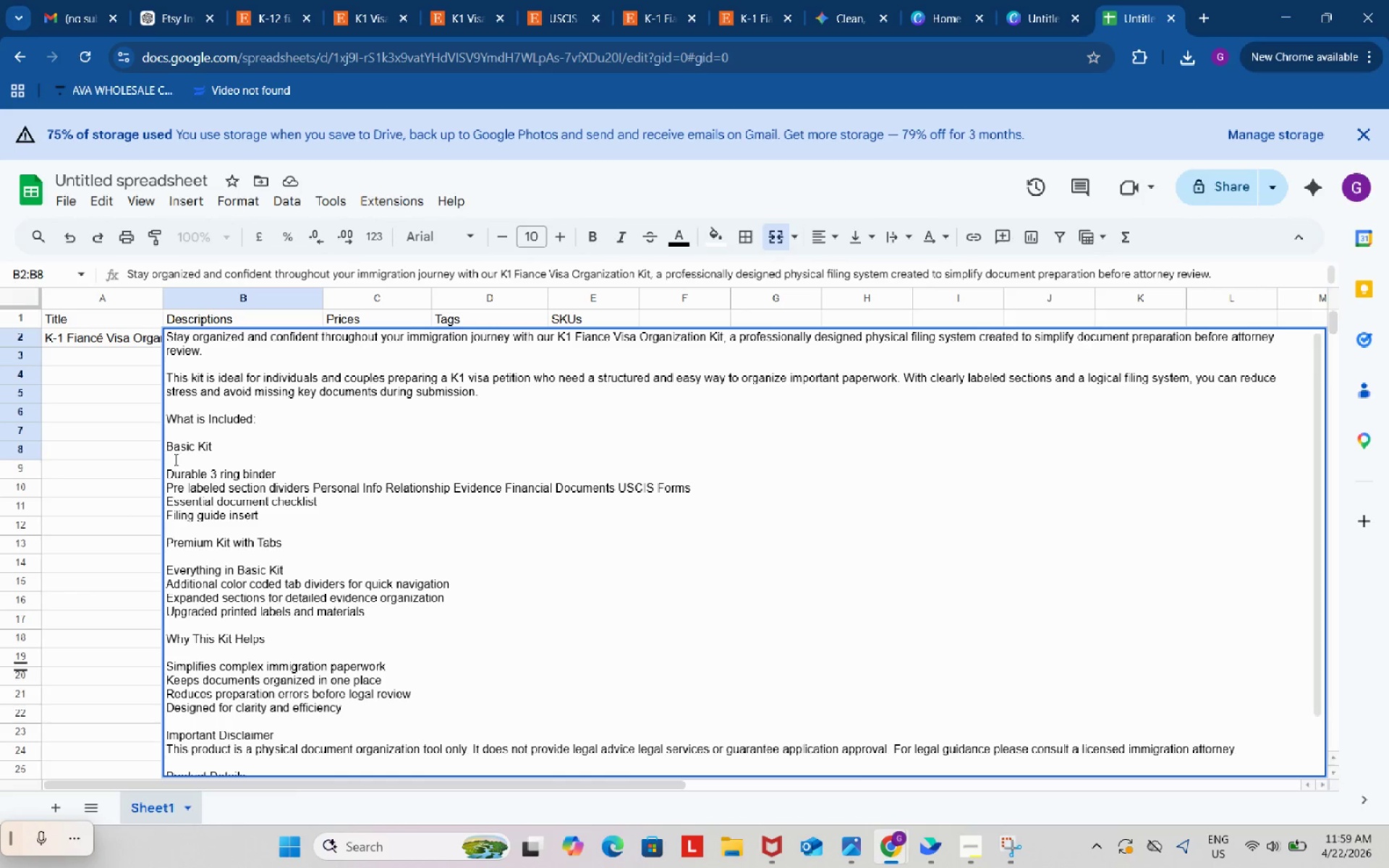 
left_click([168, 467])
 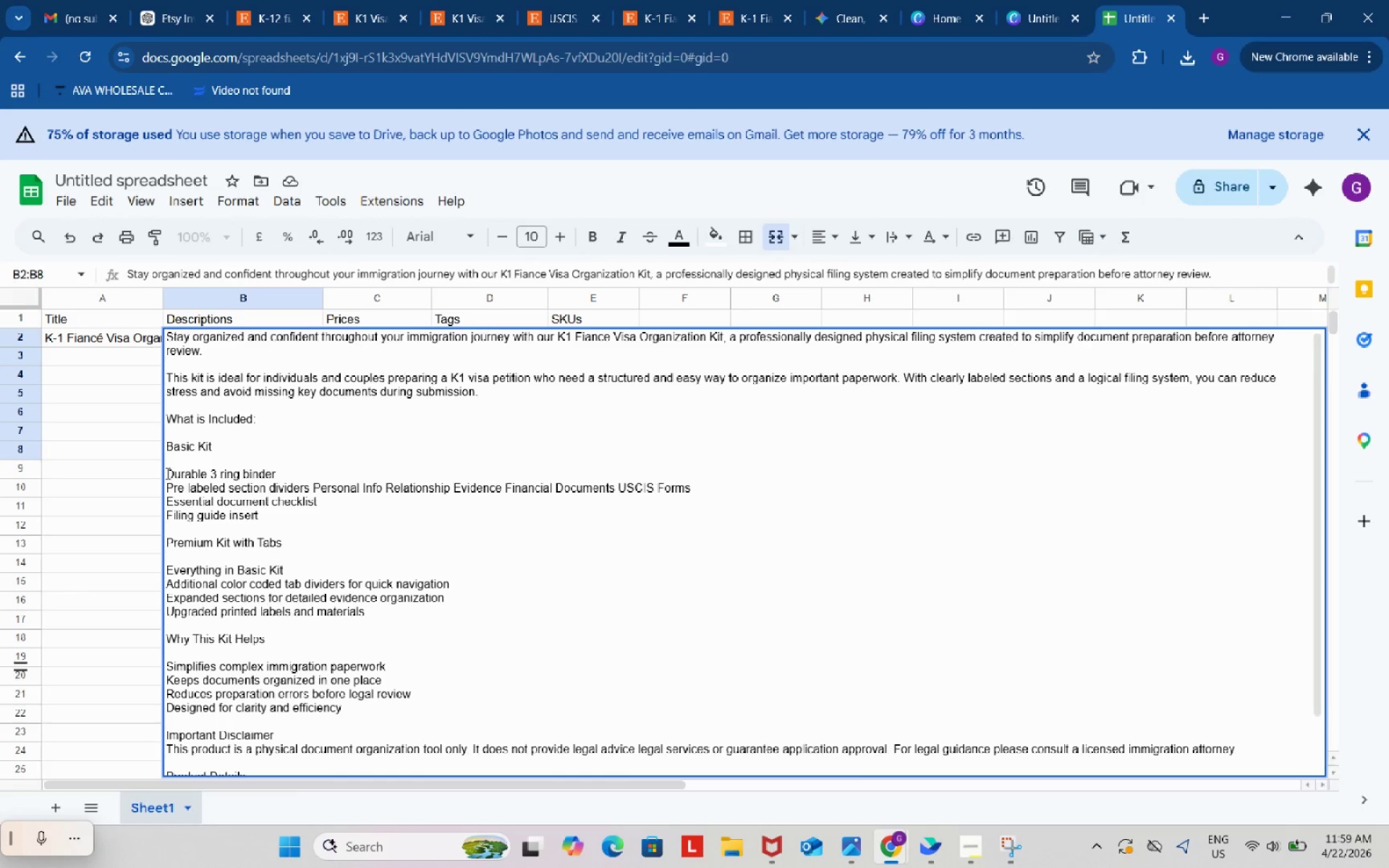 
left_click([166, 472])
 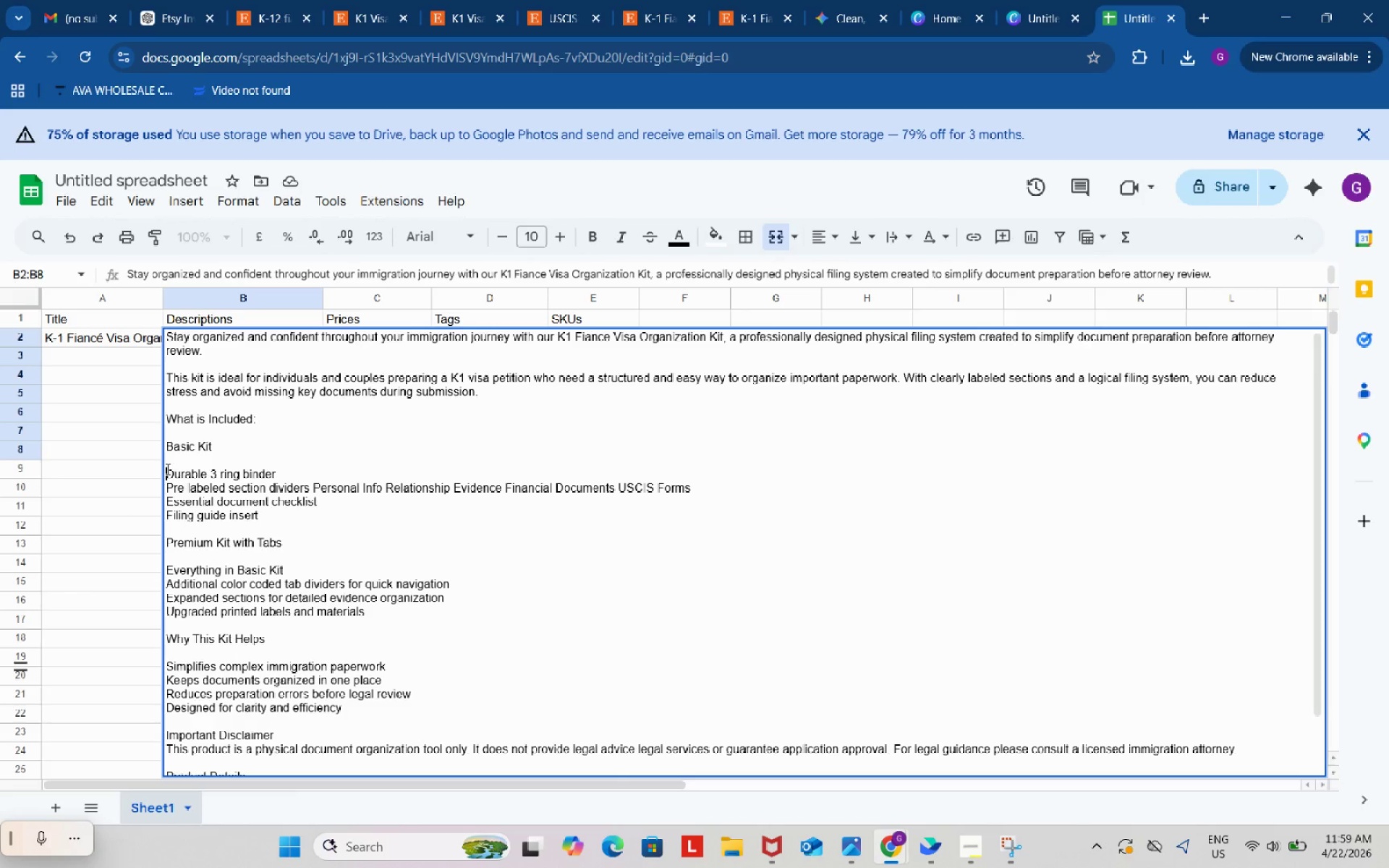 
key(Control+ControlLeft)
 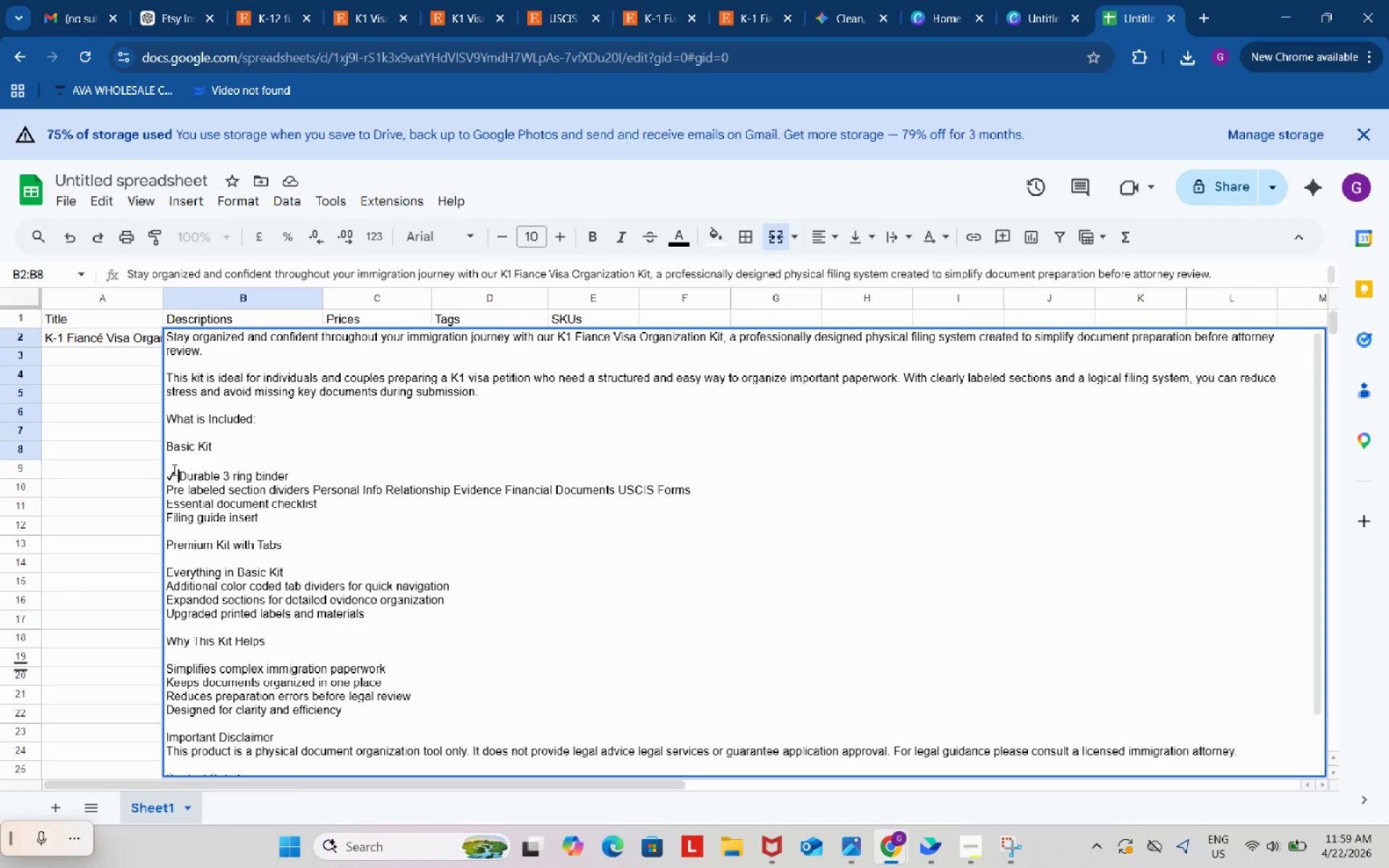 
key(Control+V)
 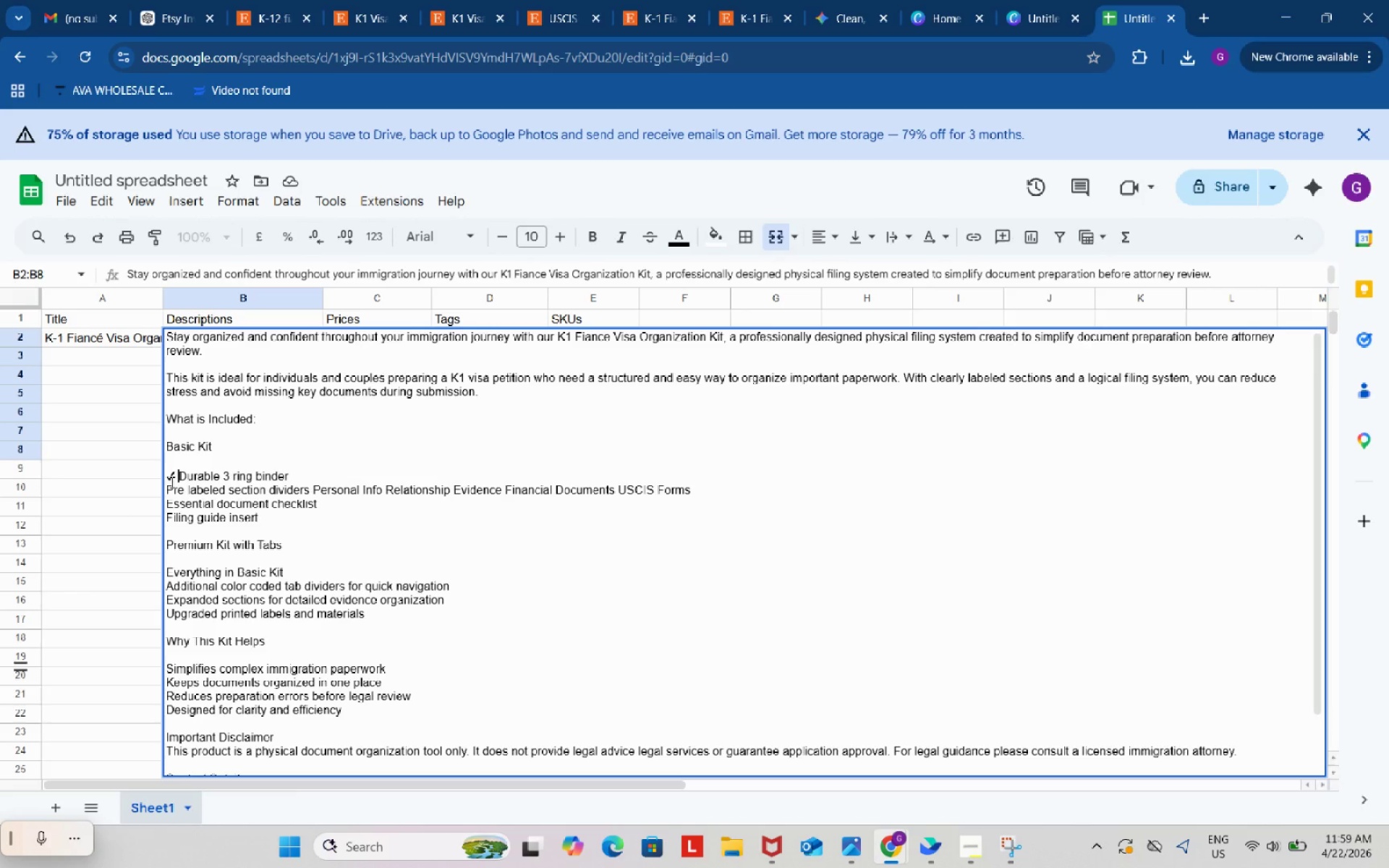 
left_click([168, 488])
 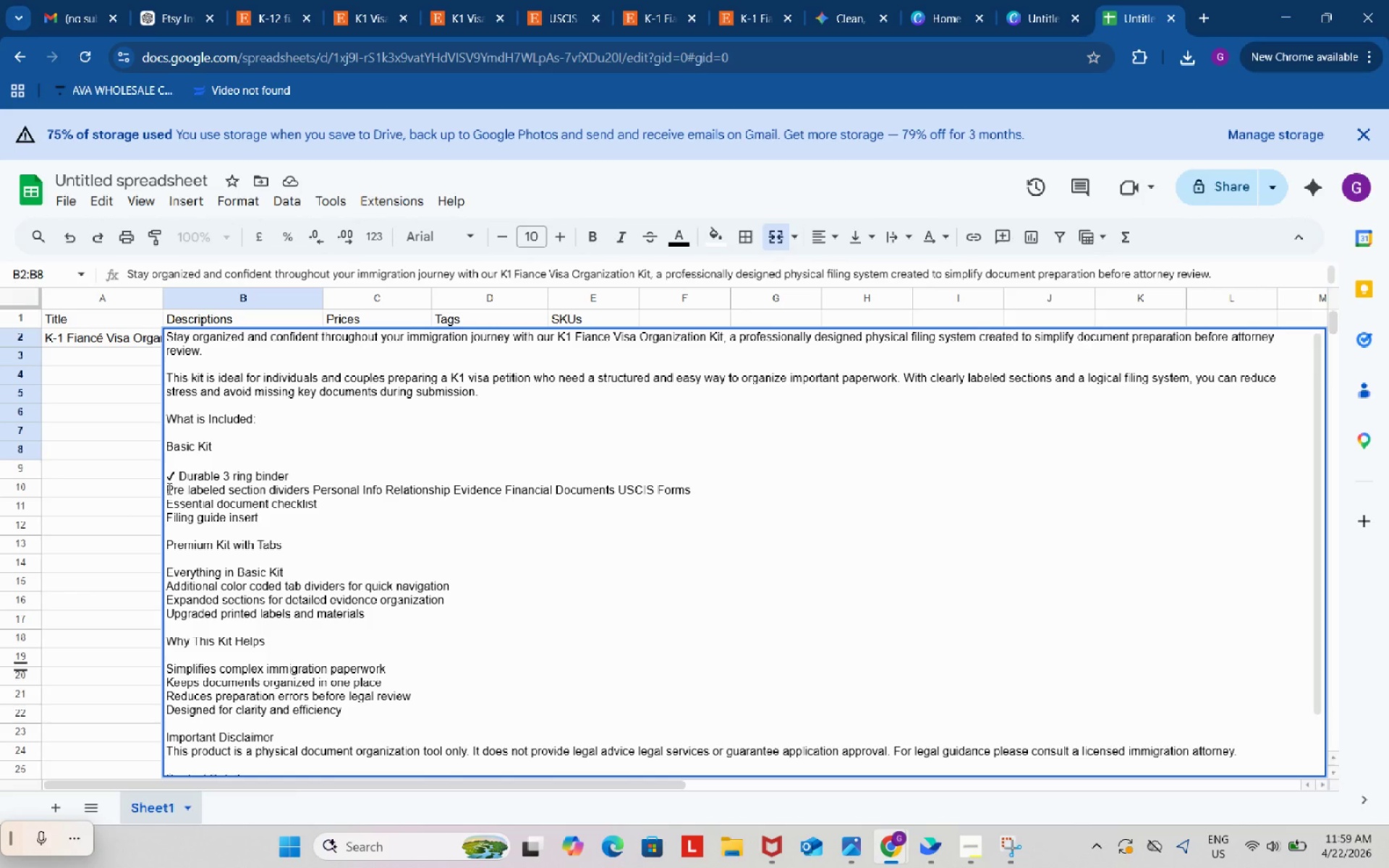 
key(Control+ControlLeft)
 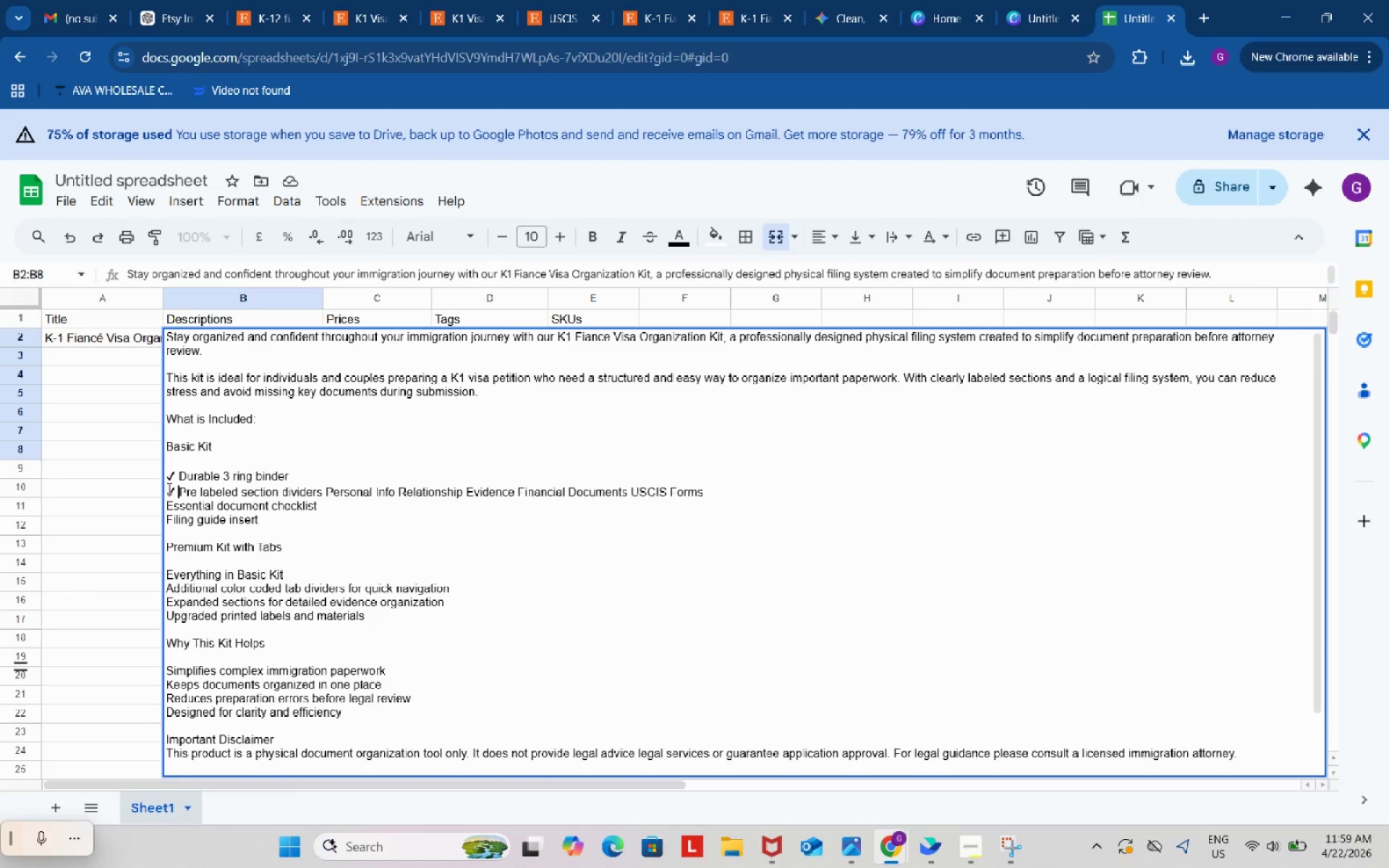 
key(Control+V)
 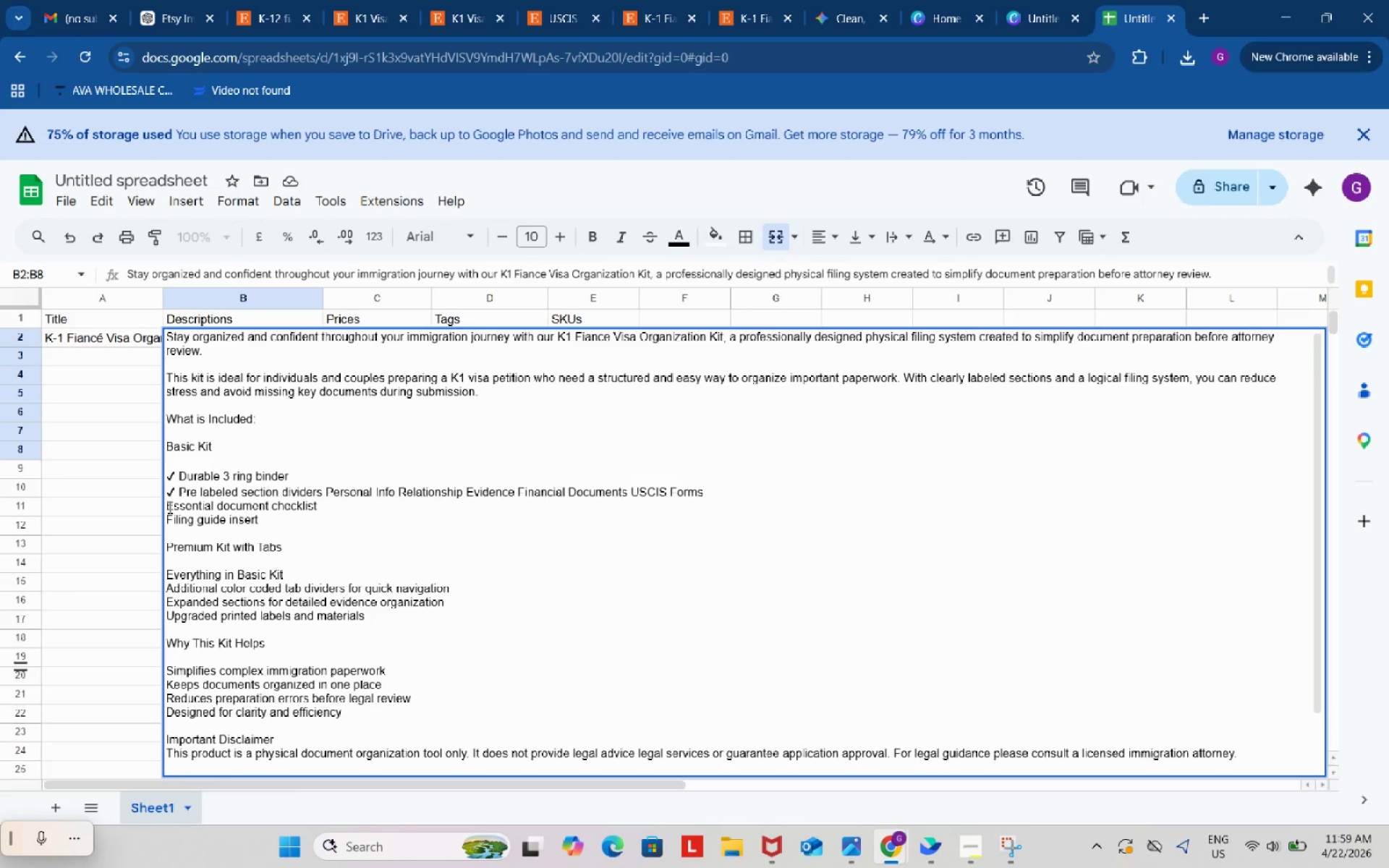 
left_click([169, 507])
 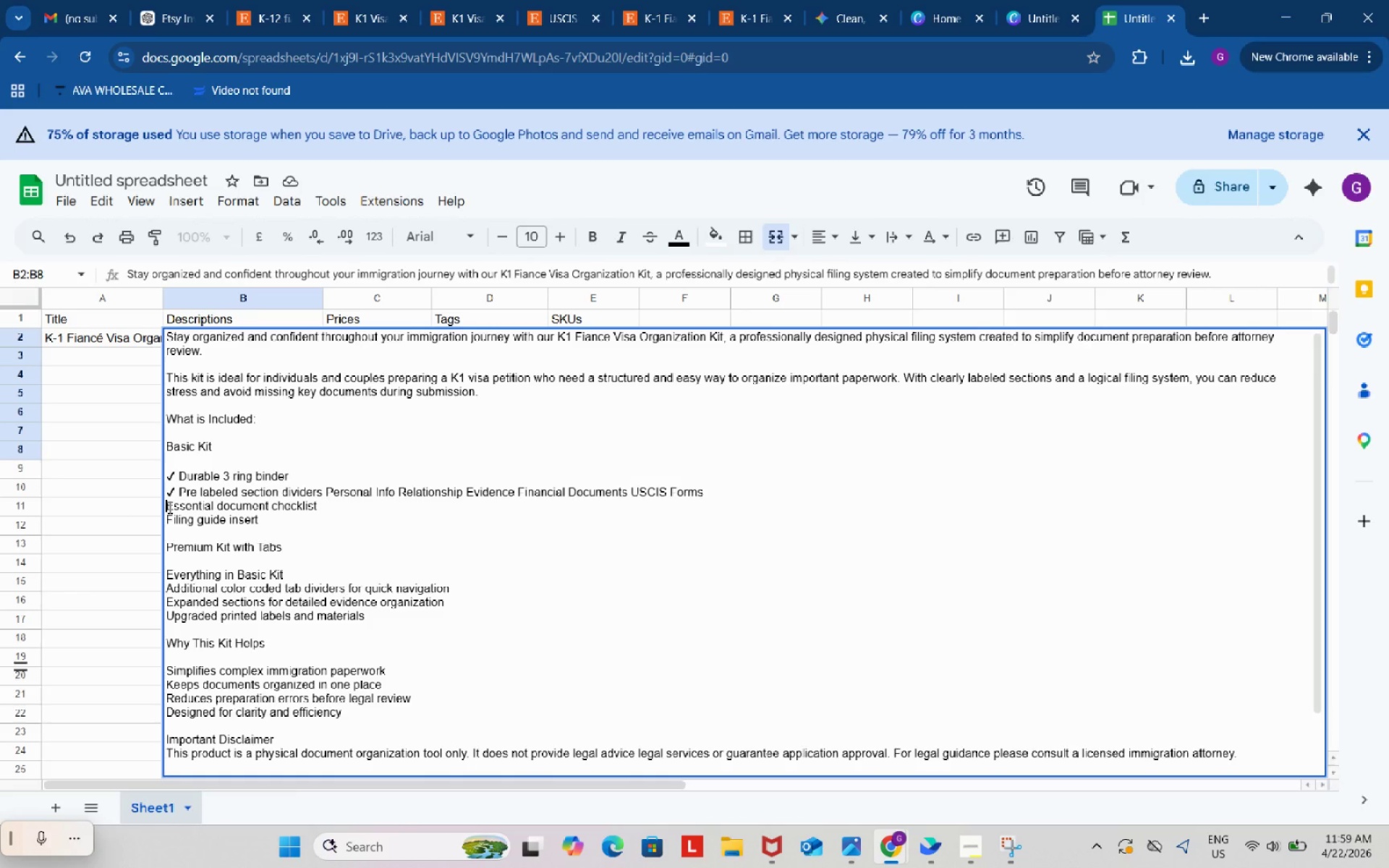 
key(Control+ControlLeft)
 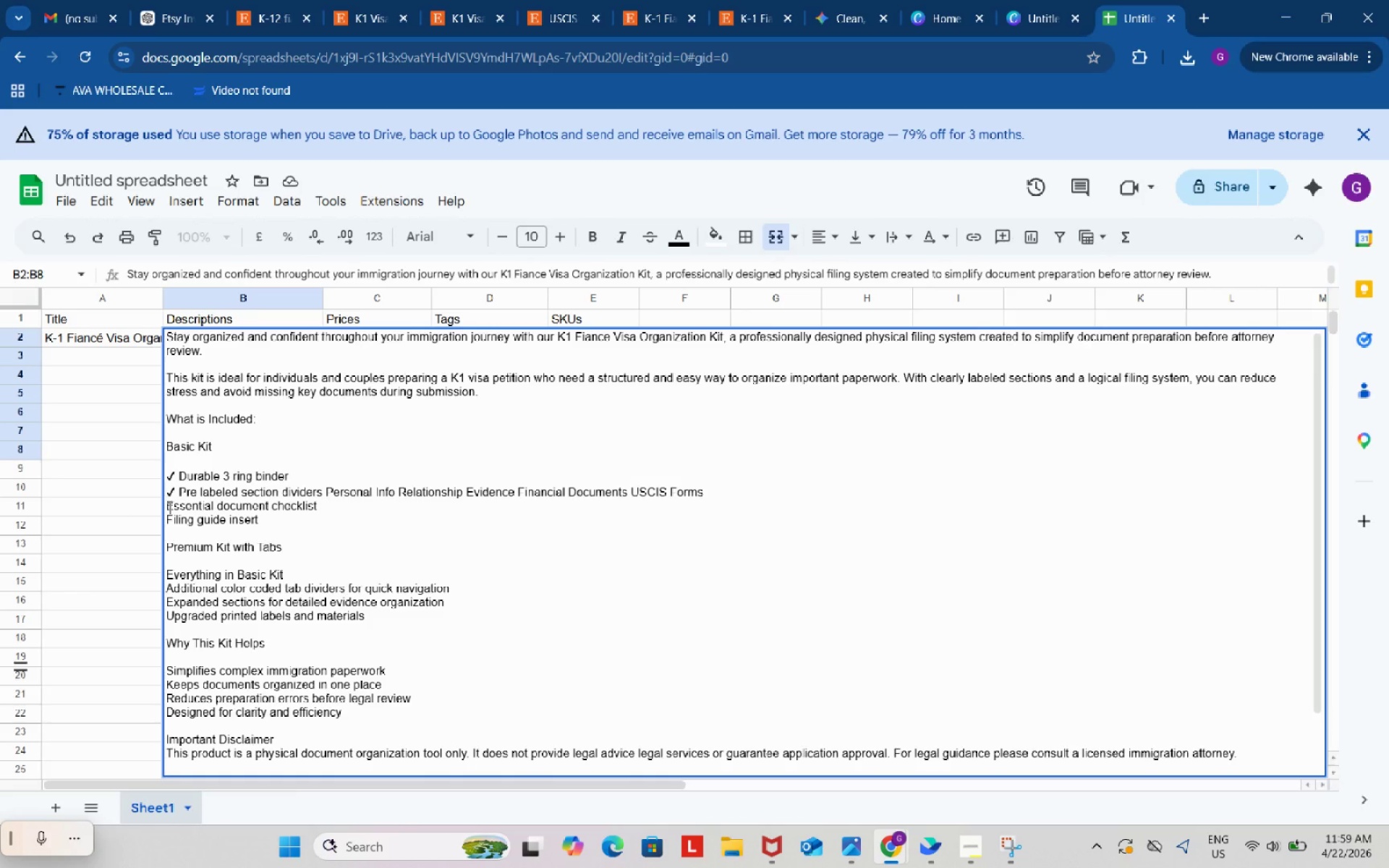 
key(Control+C)
 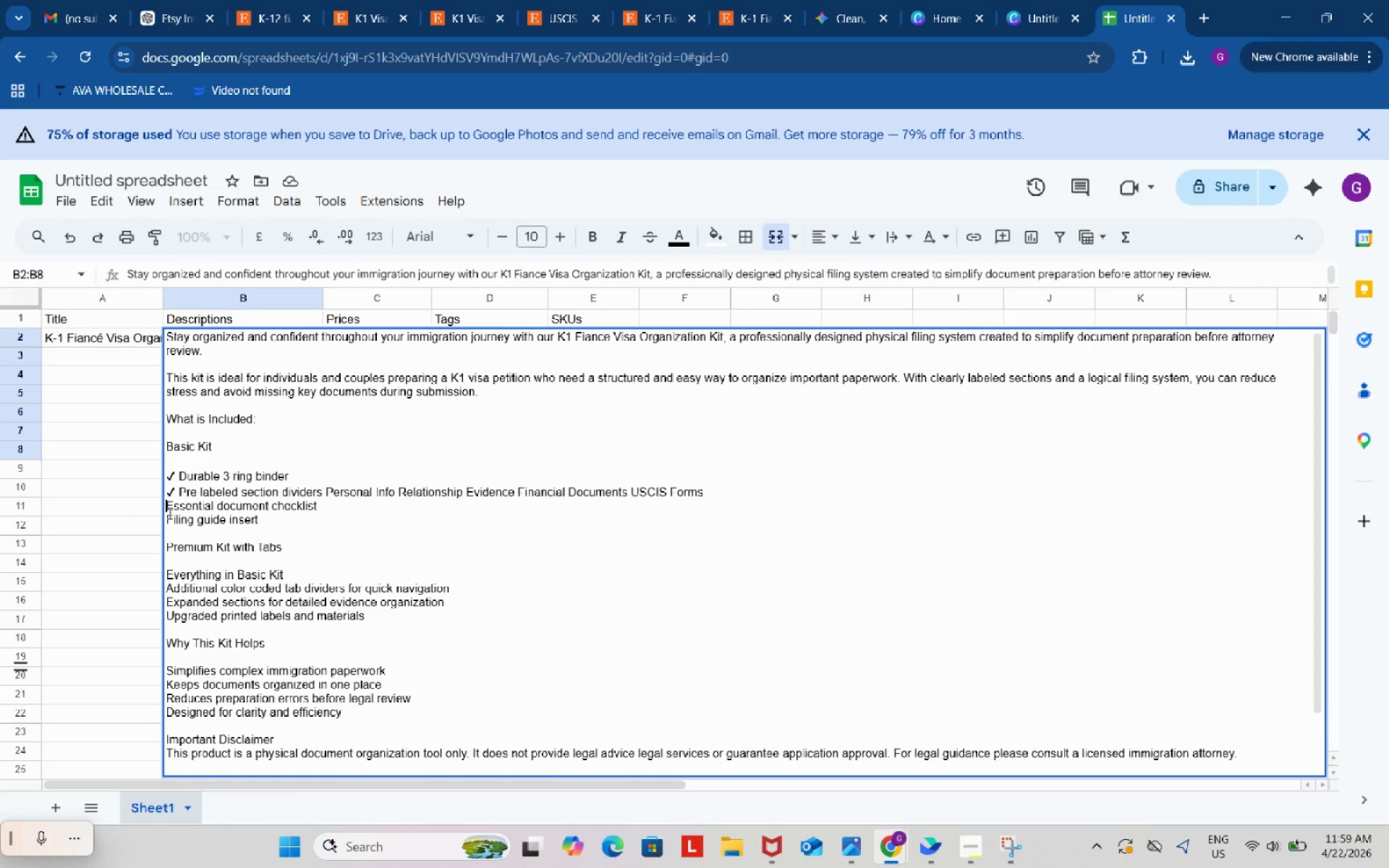 
key(Control+ControlLeft)
 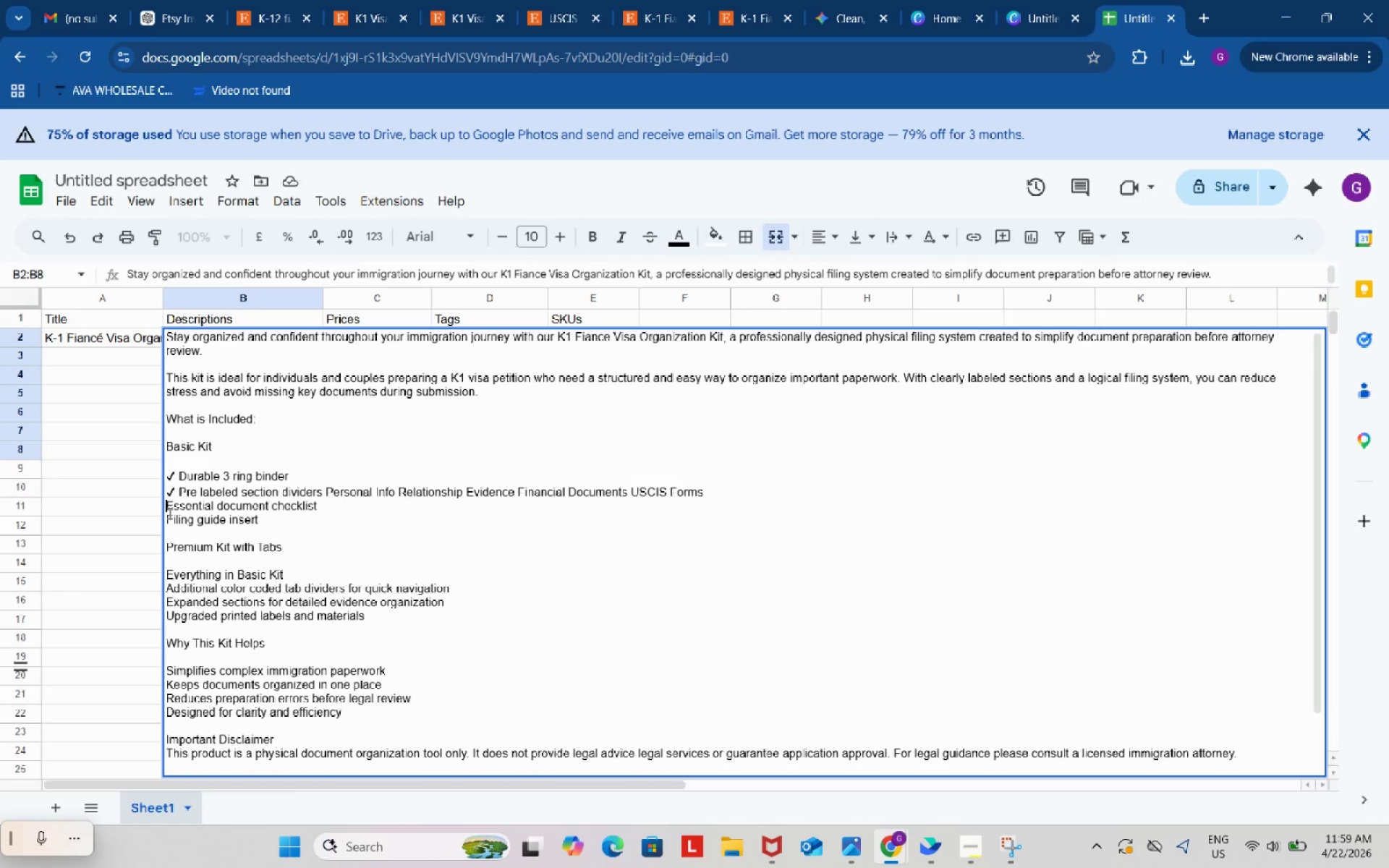 
key(Control+V)
 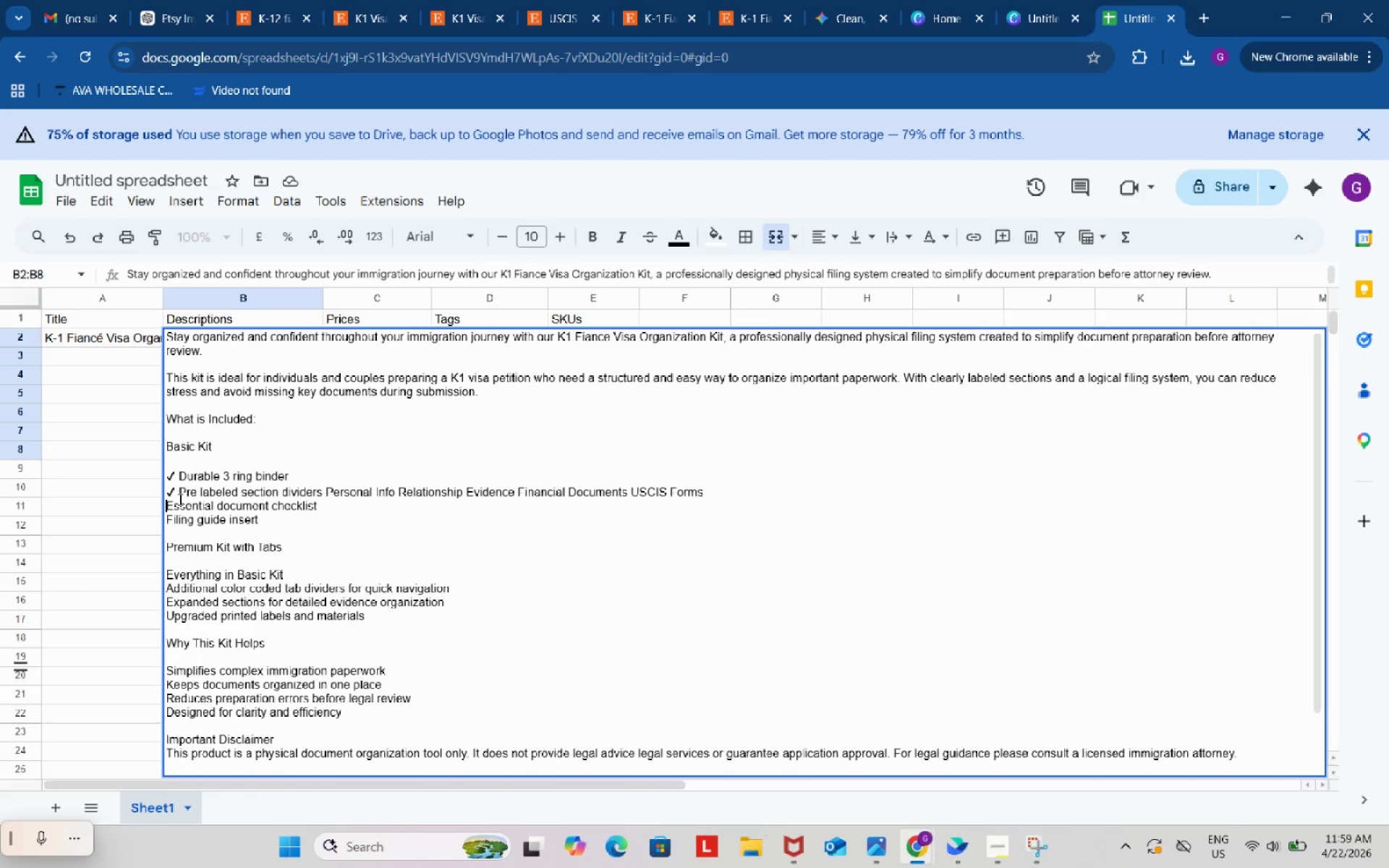 
left_click_drag(start_coordinate=[178, 498], to_coordinate=[167, 497])
 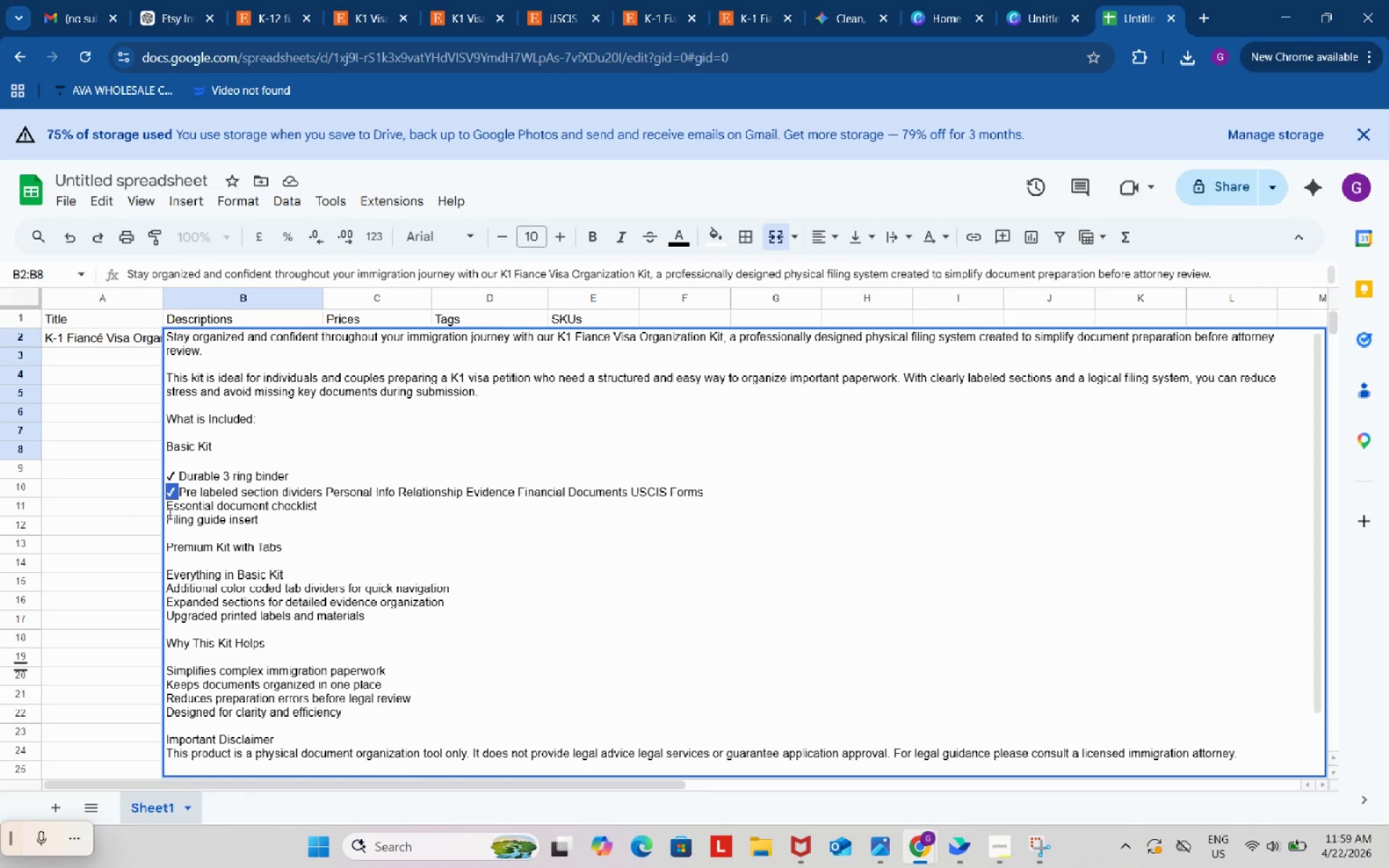 
key(Control+C)
 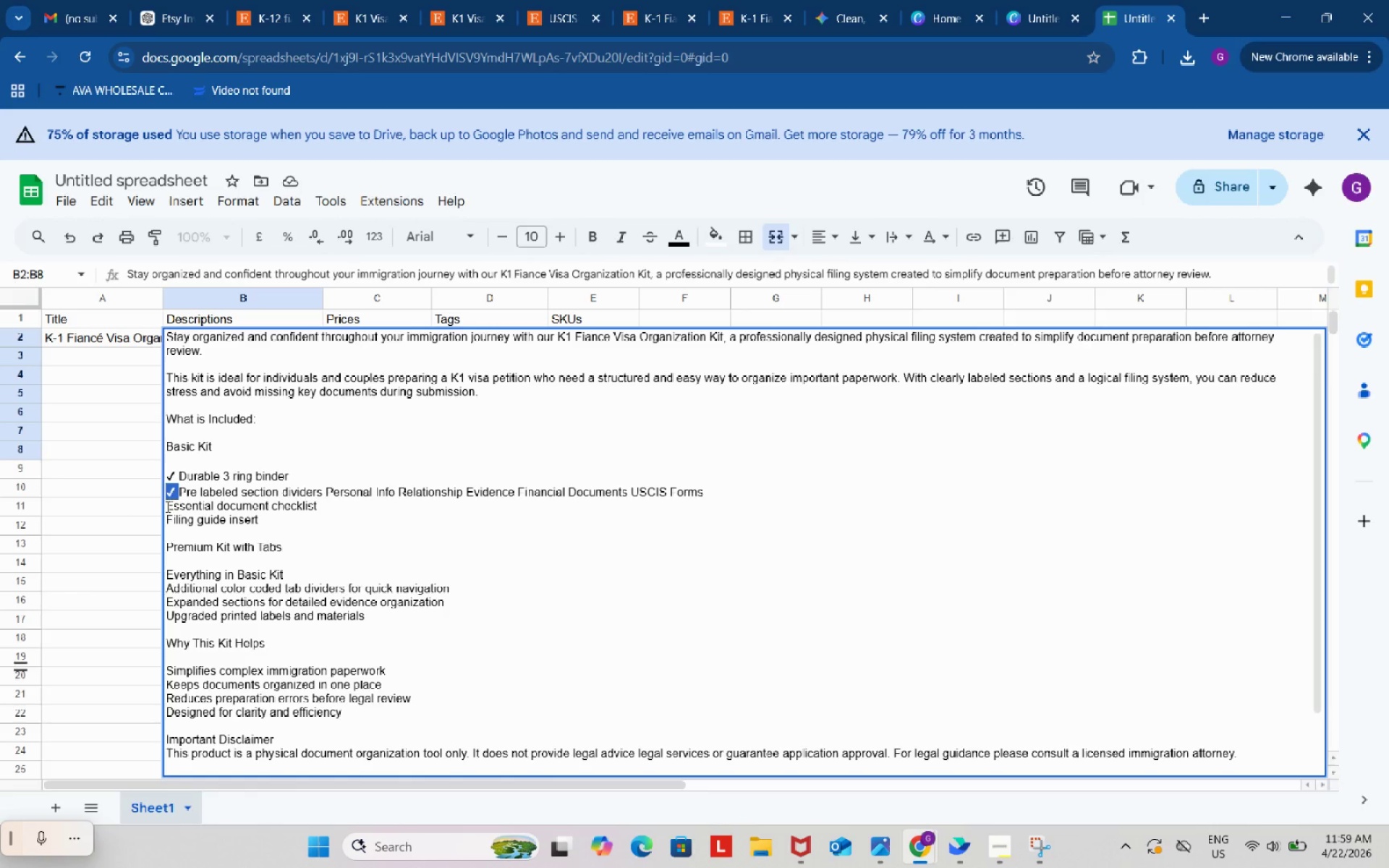 
left_click([166, 506])
 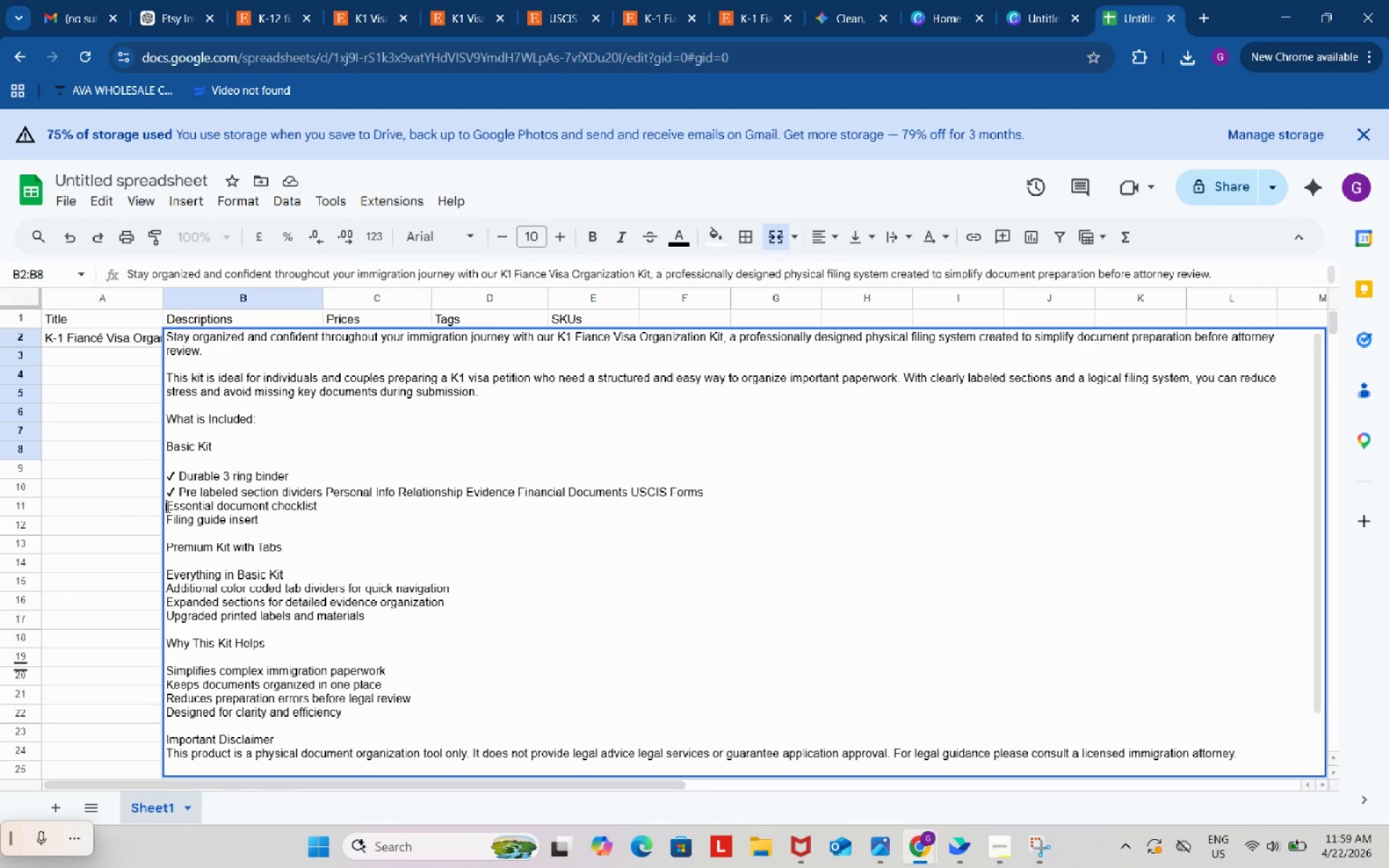 
key(Control+V)
 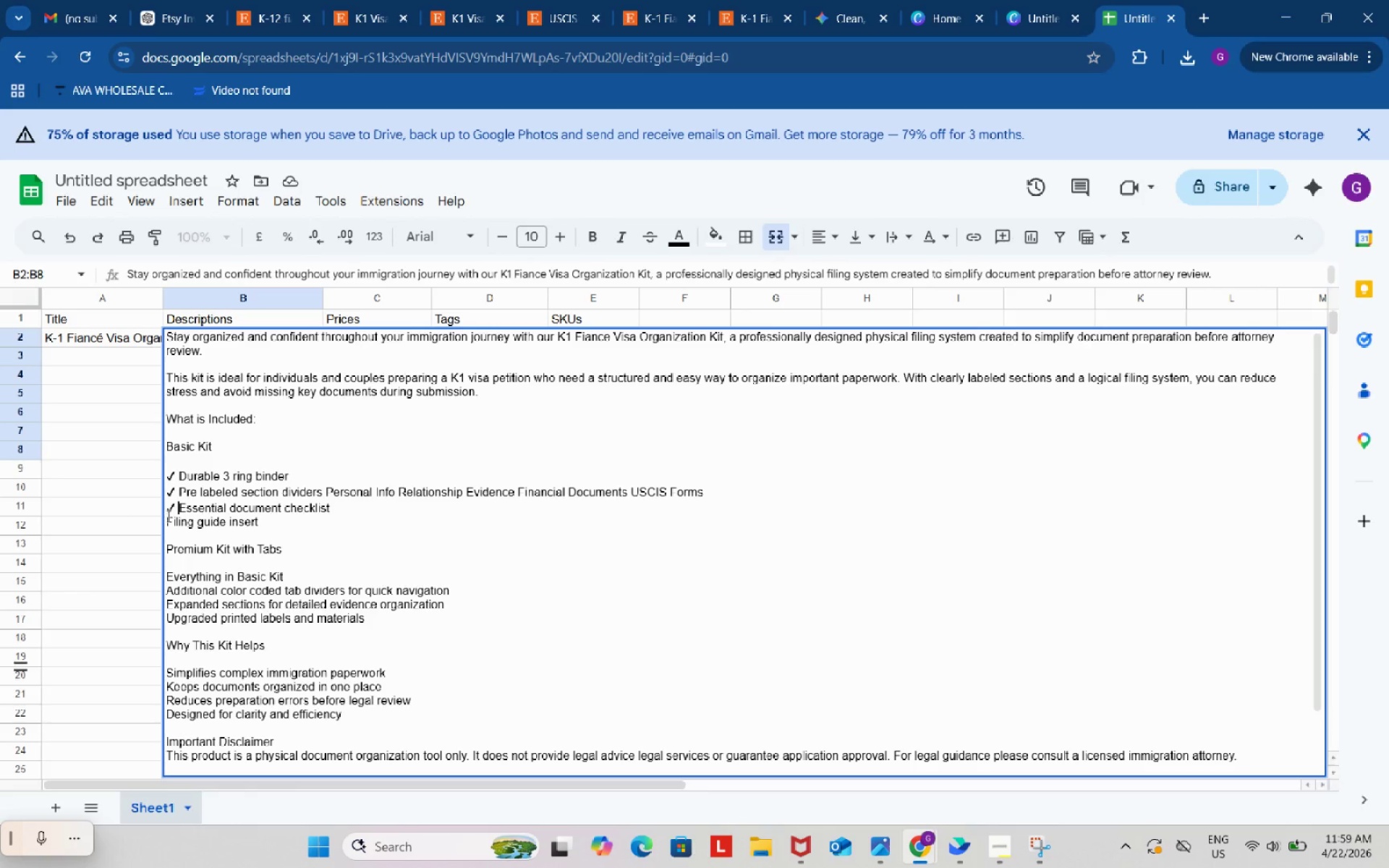 
left_click([167, 516])
 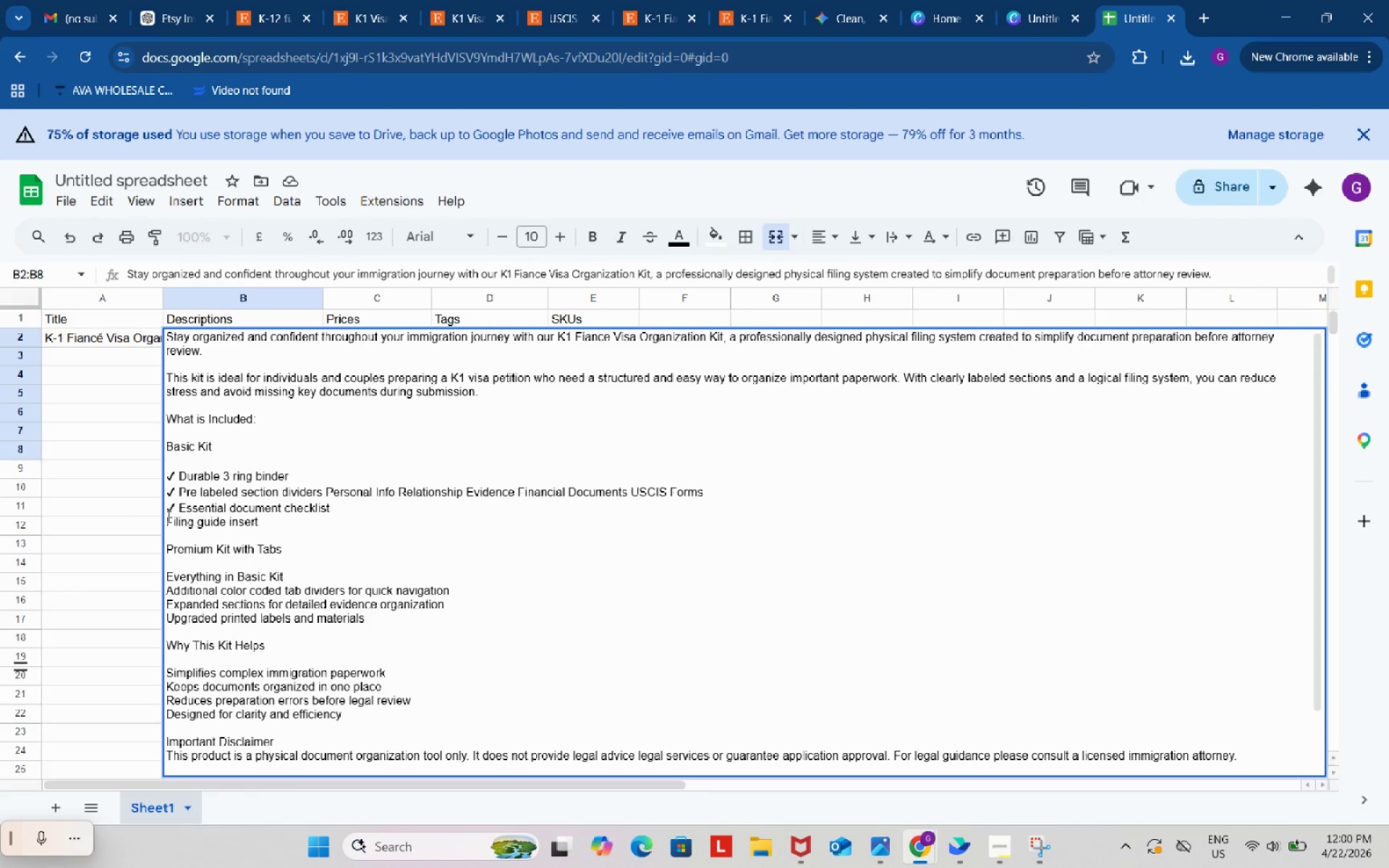 
key(Control+ControlLeft)
 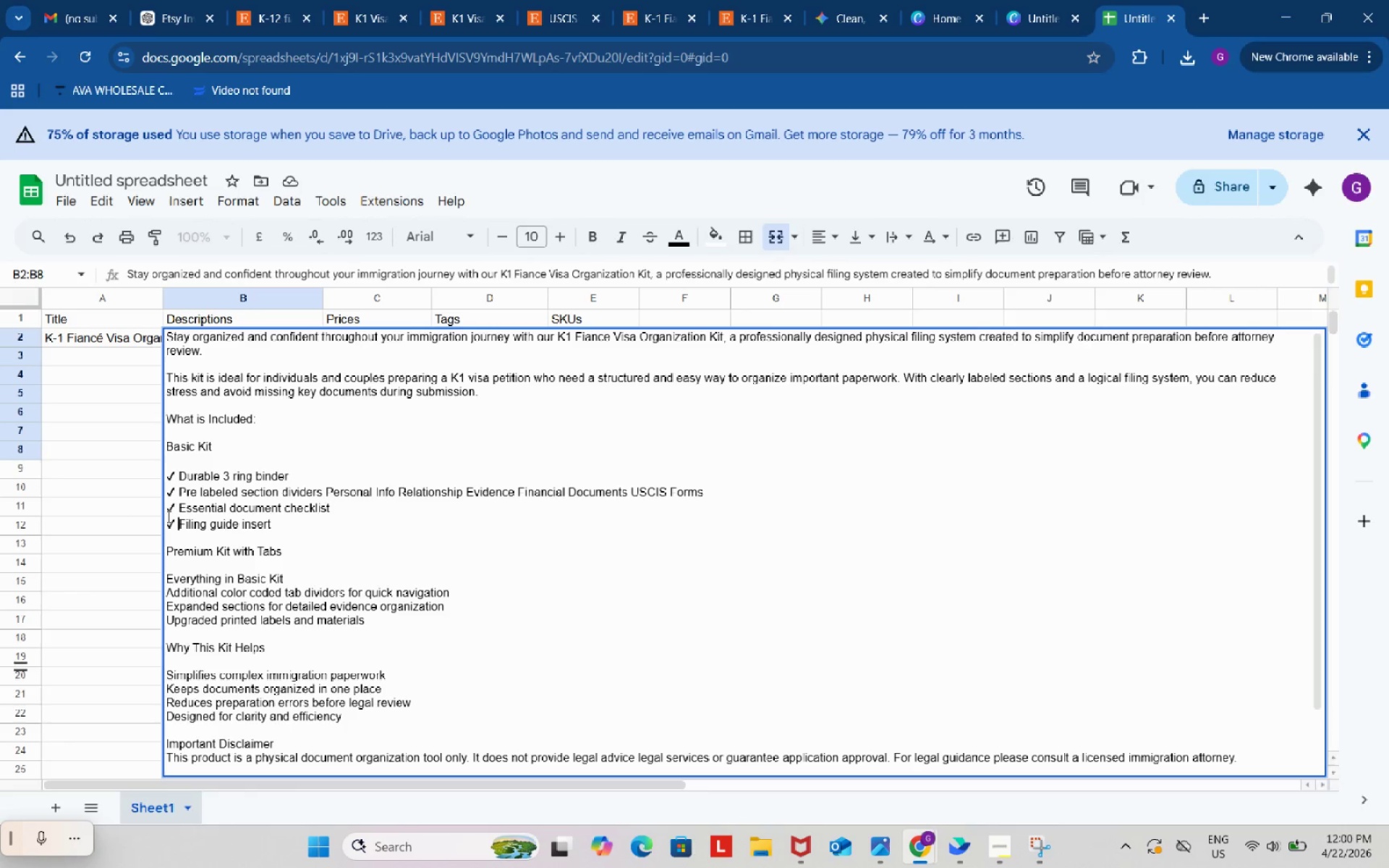 
key(Control+V)
 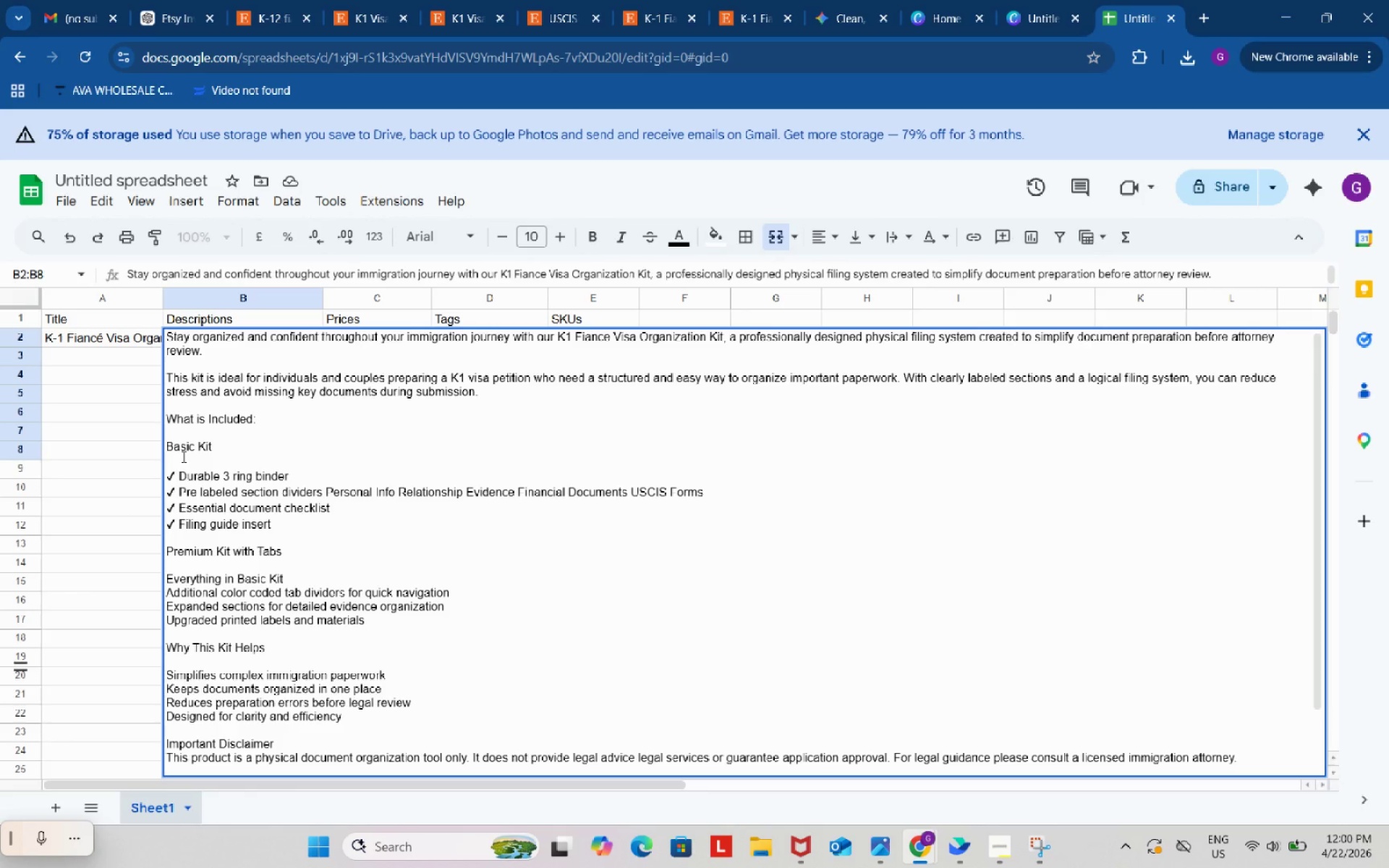 
left_click([182, 456])
 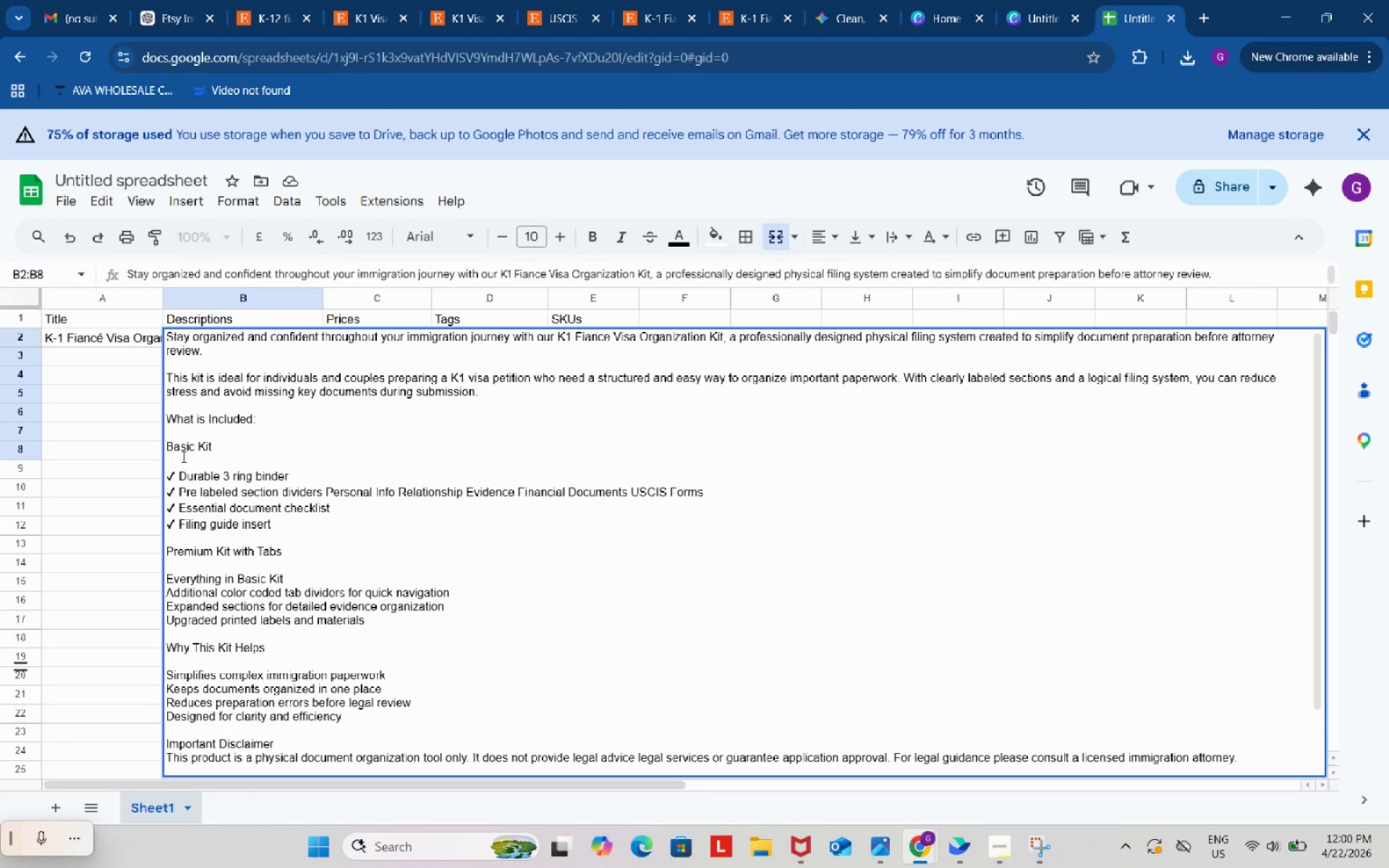 
key(Backspace)
 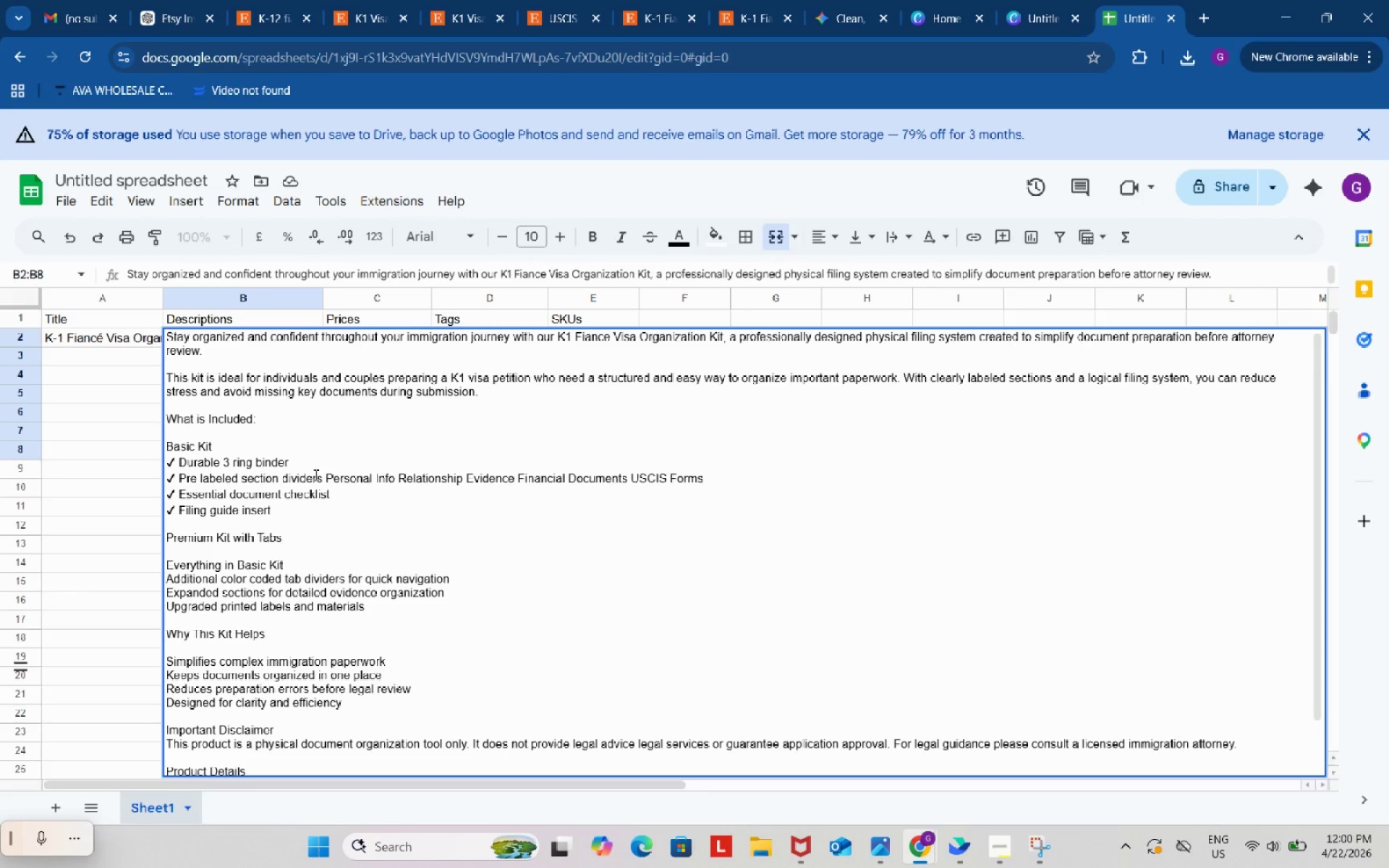 
wait(7.44)
 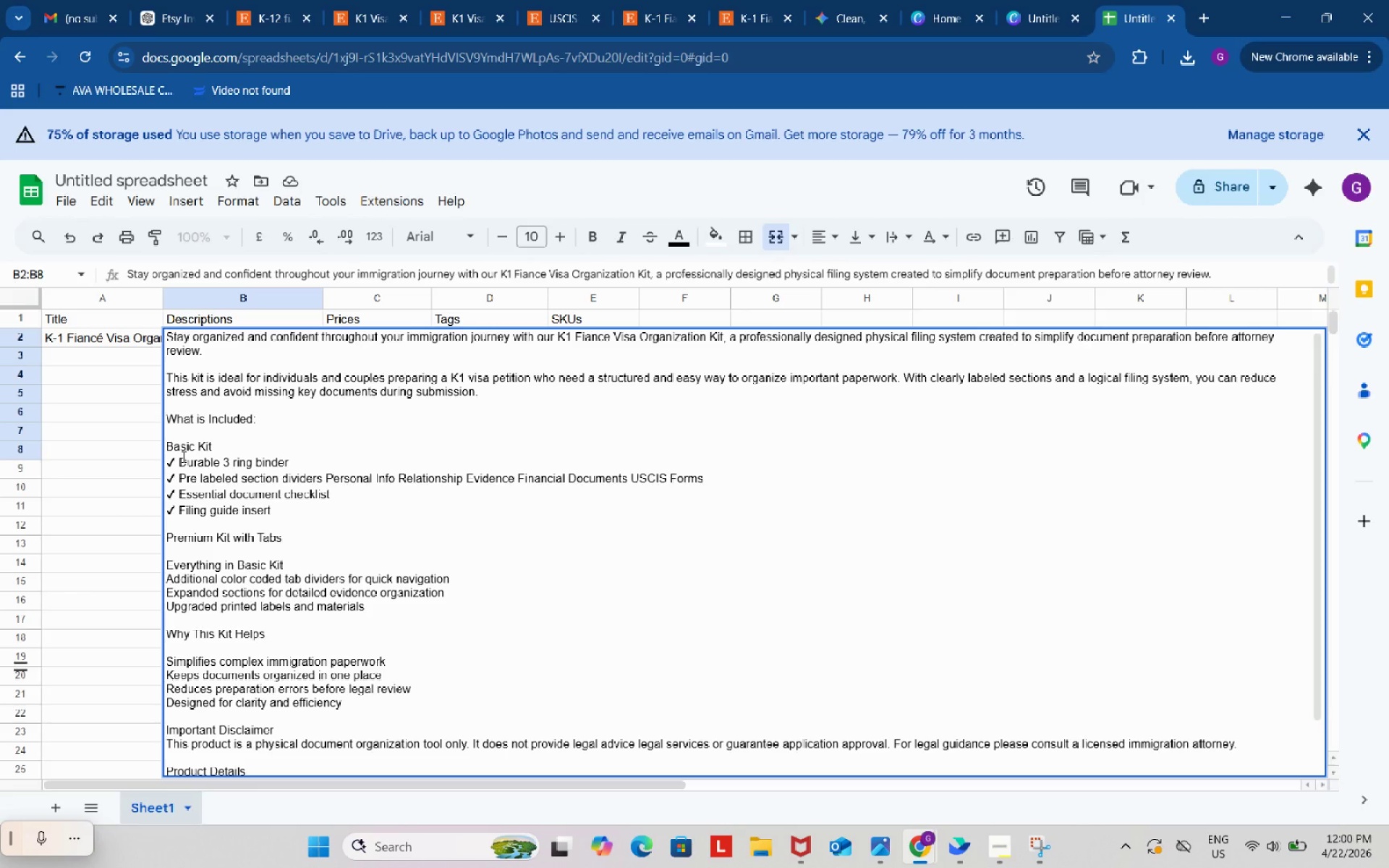 
left_click([190, 545])
 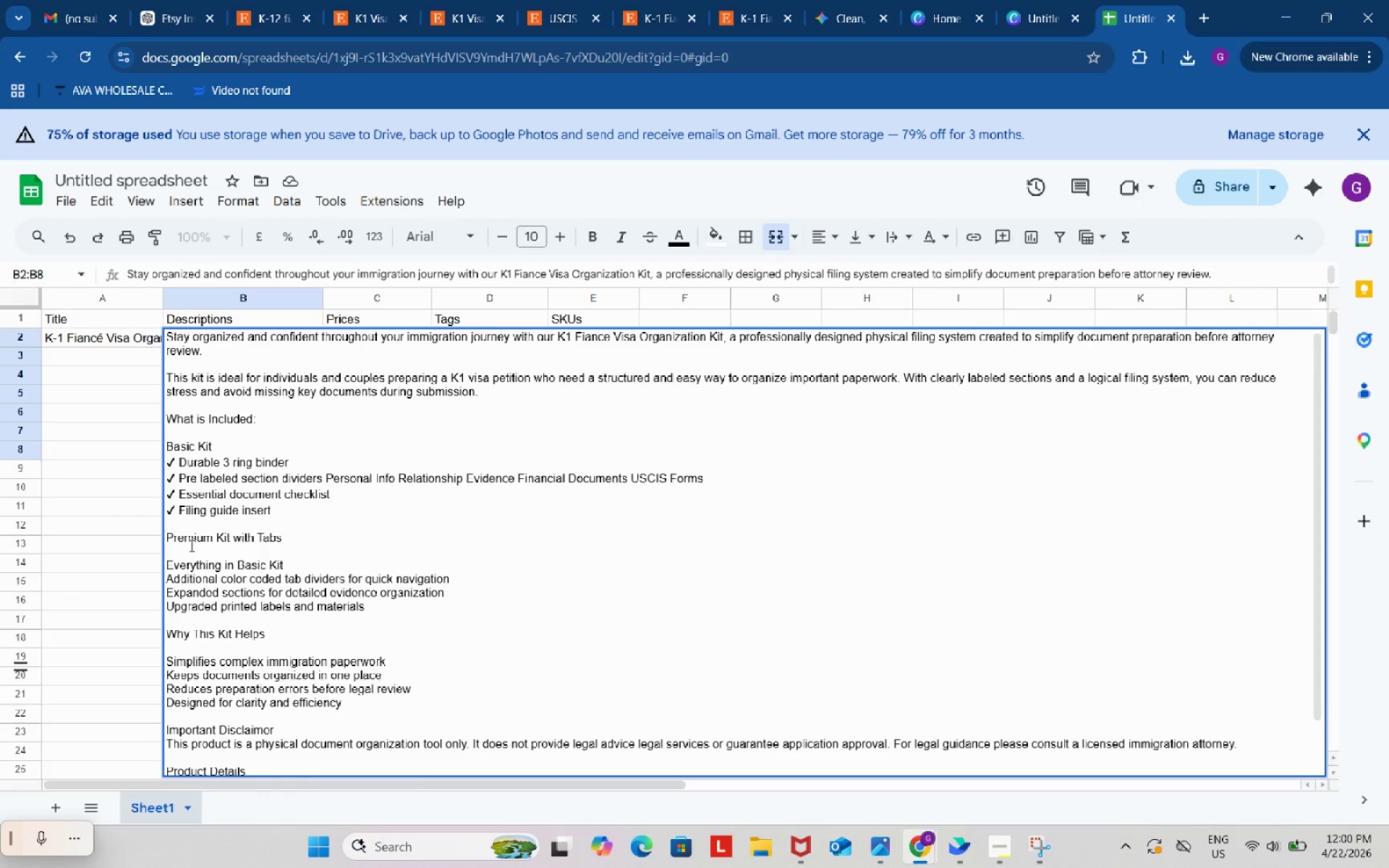 
key(Backspace)
 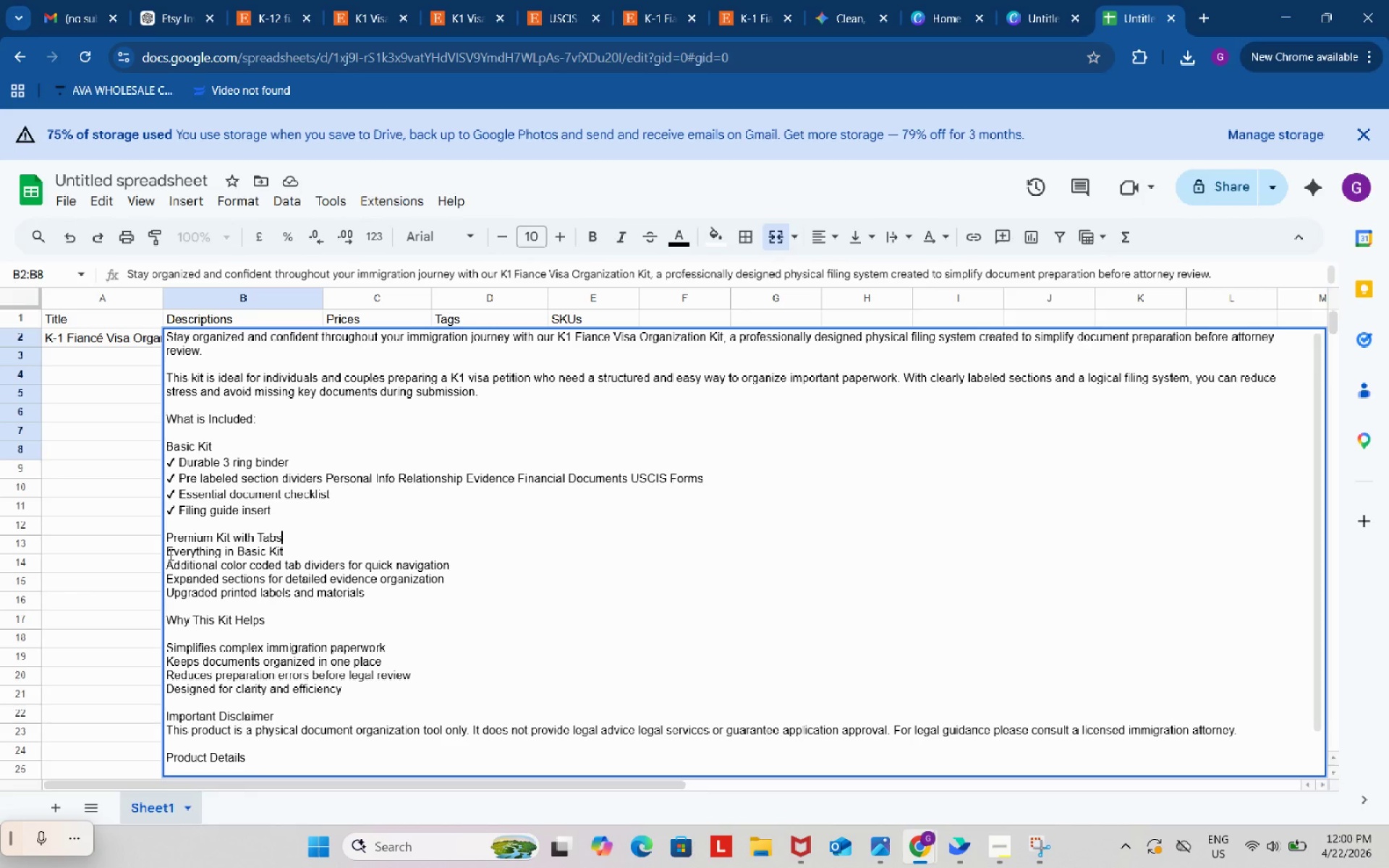 
left_click([168, 553])
 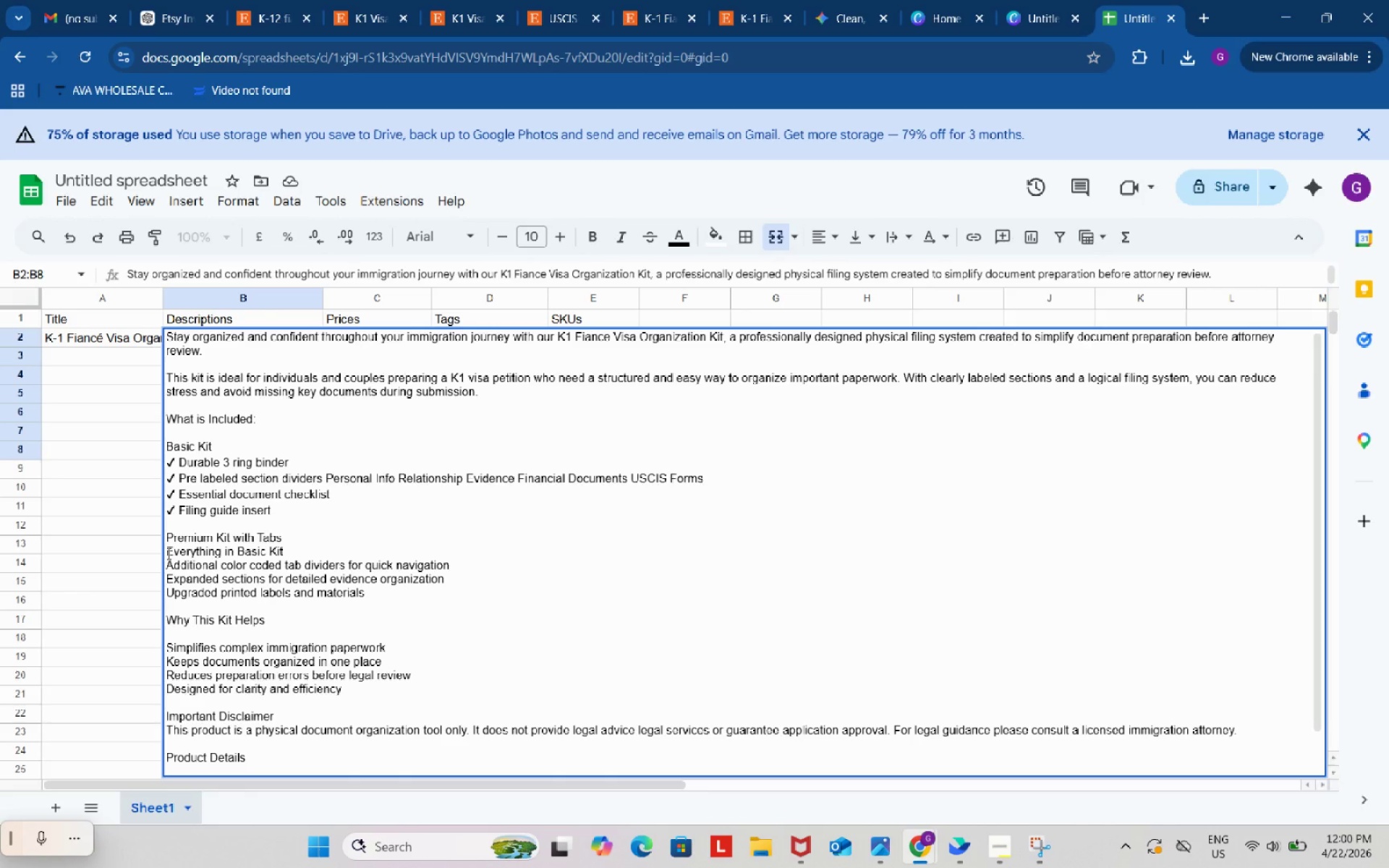 
key(Control+ControlLeft)
 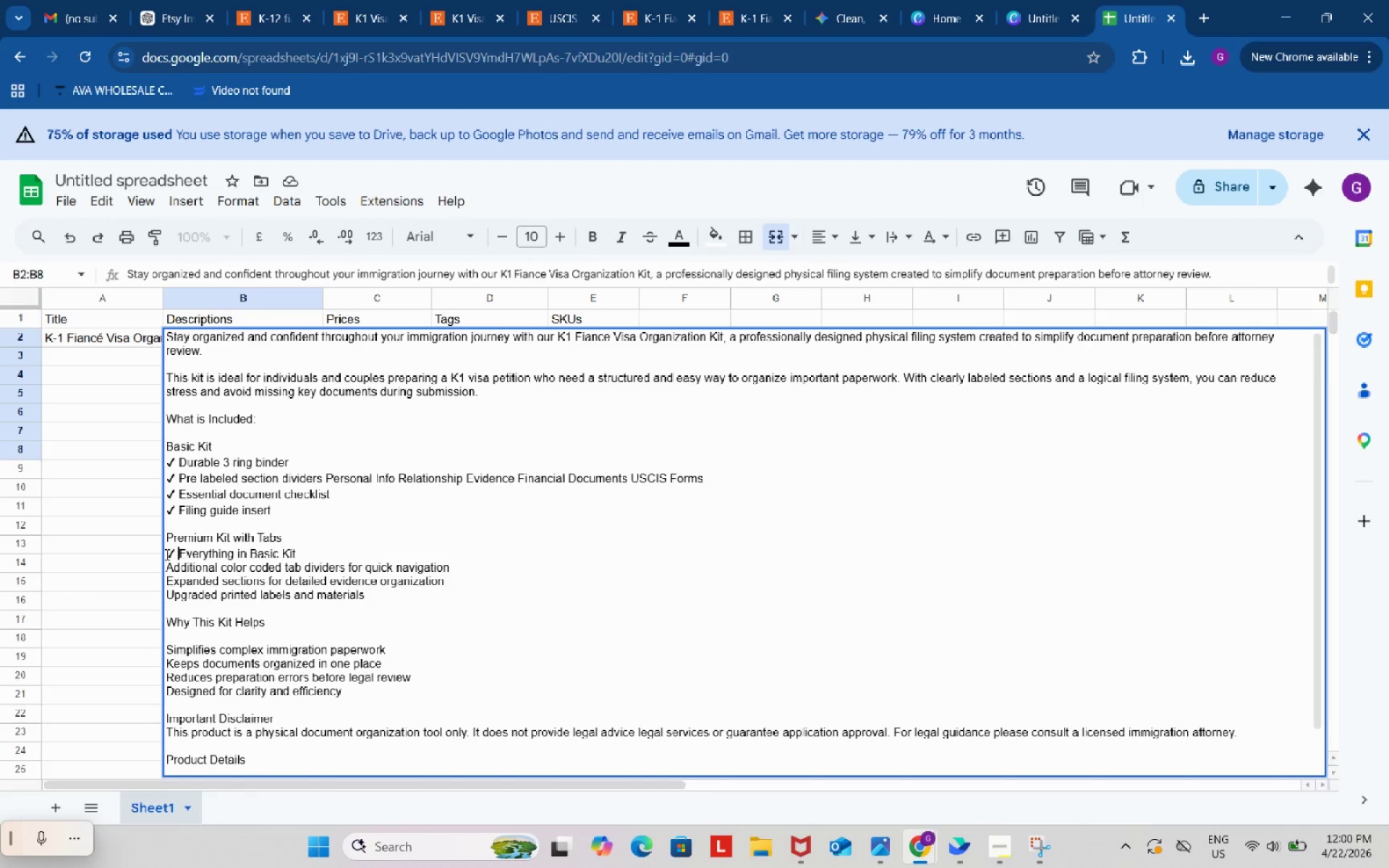 
key(Control+V)
 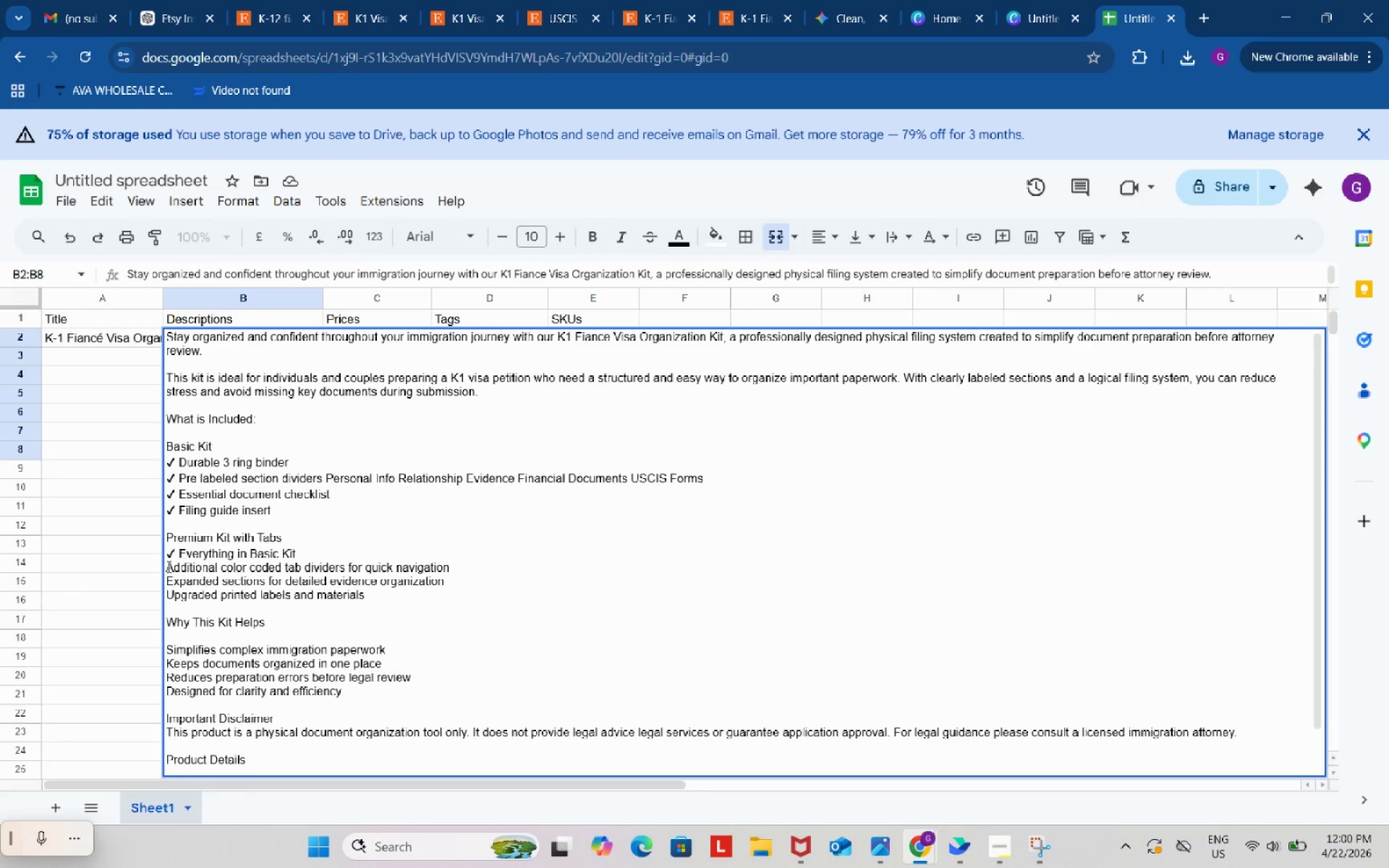 
left_click([167, 566])
 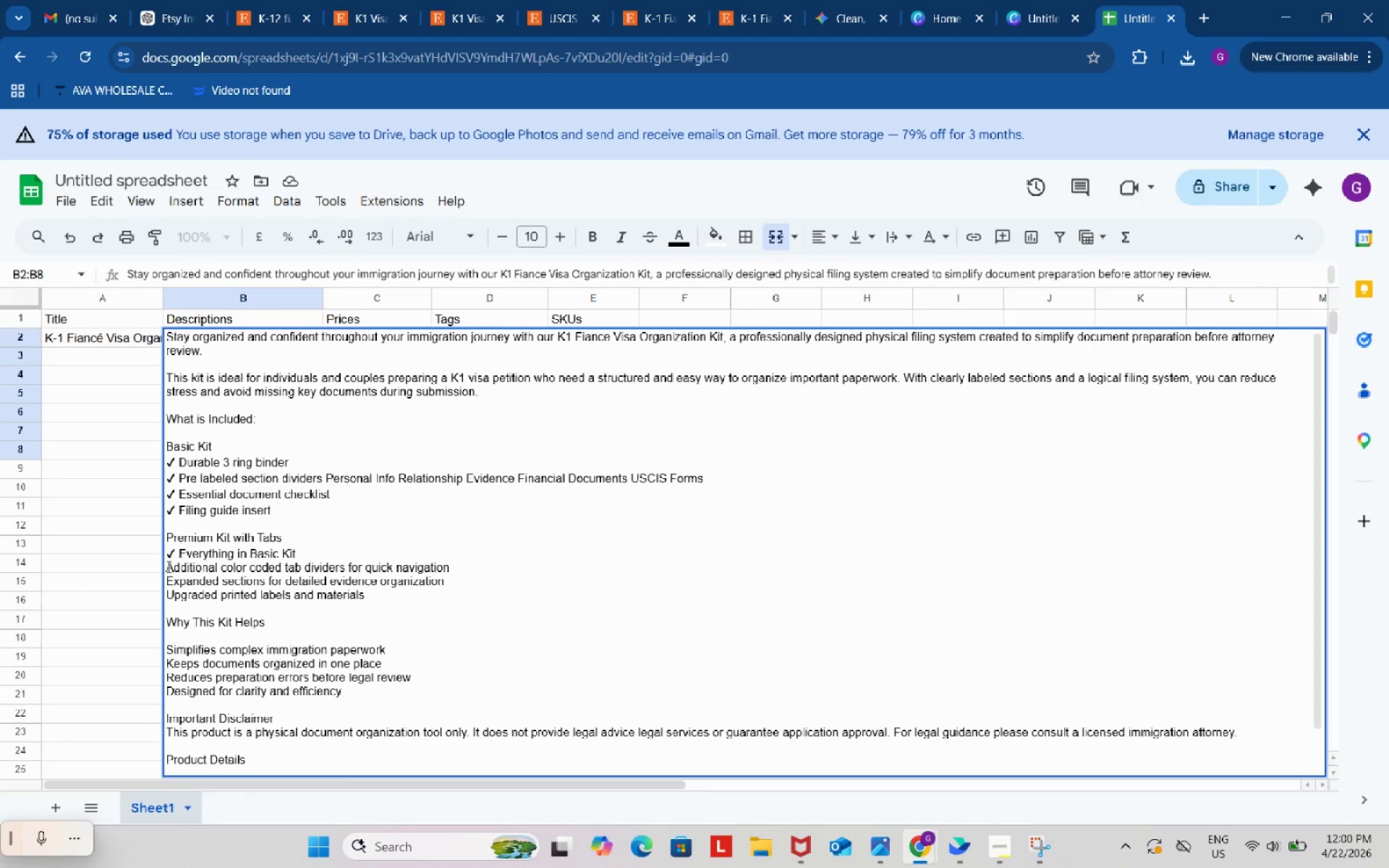 
key(Control+ControlLeft)
 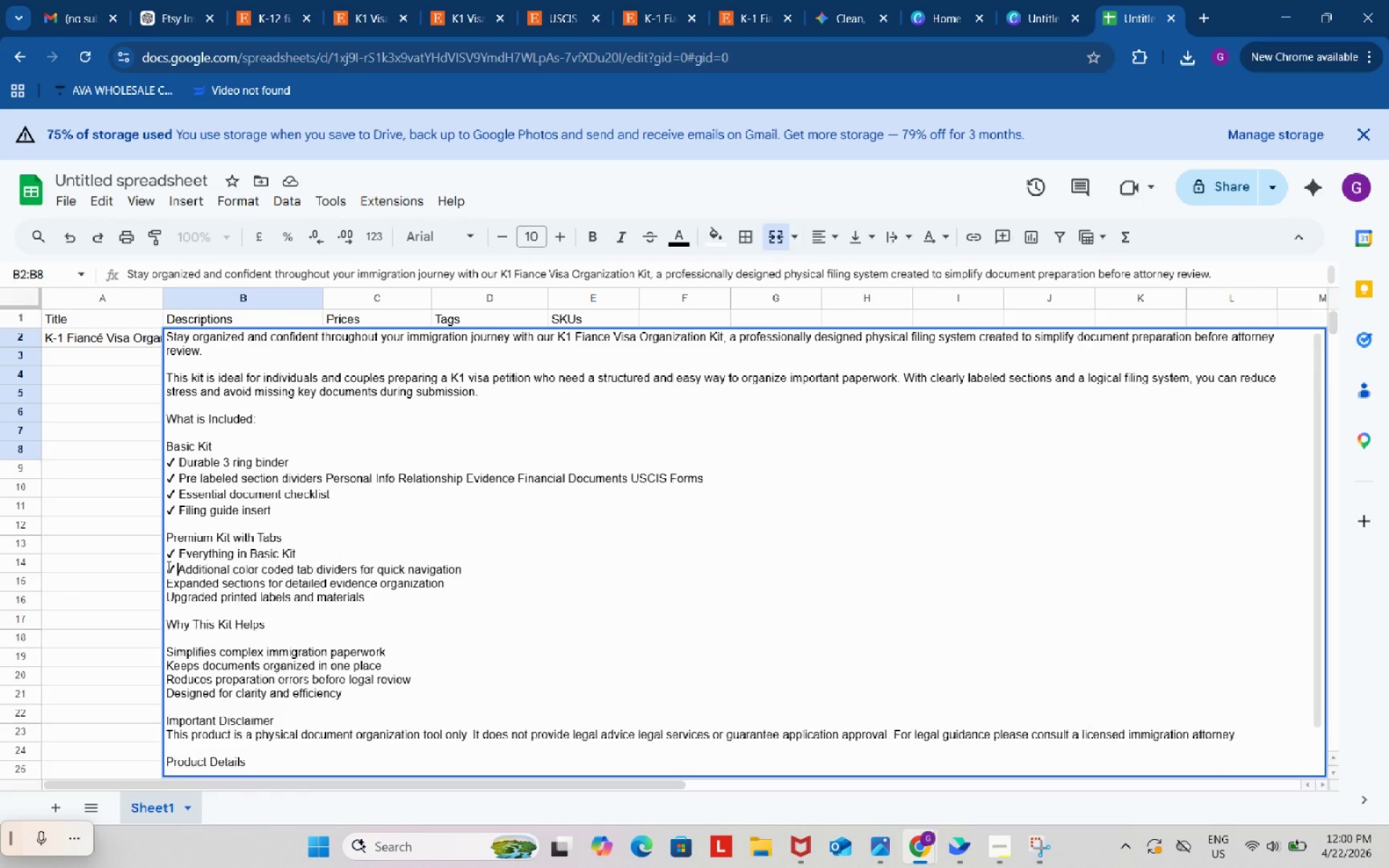 
key(Control+V)
 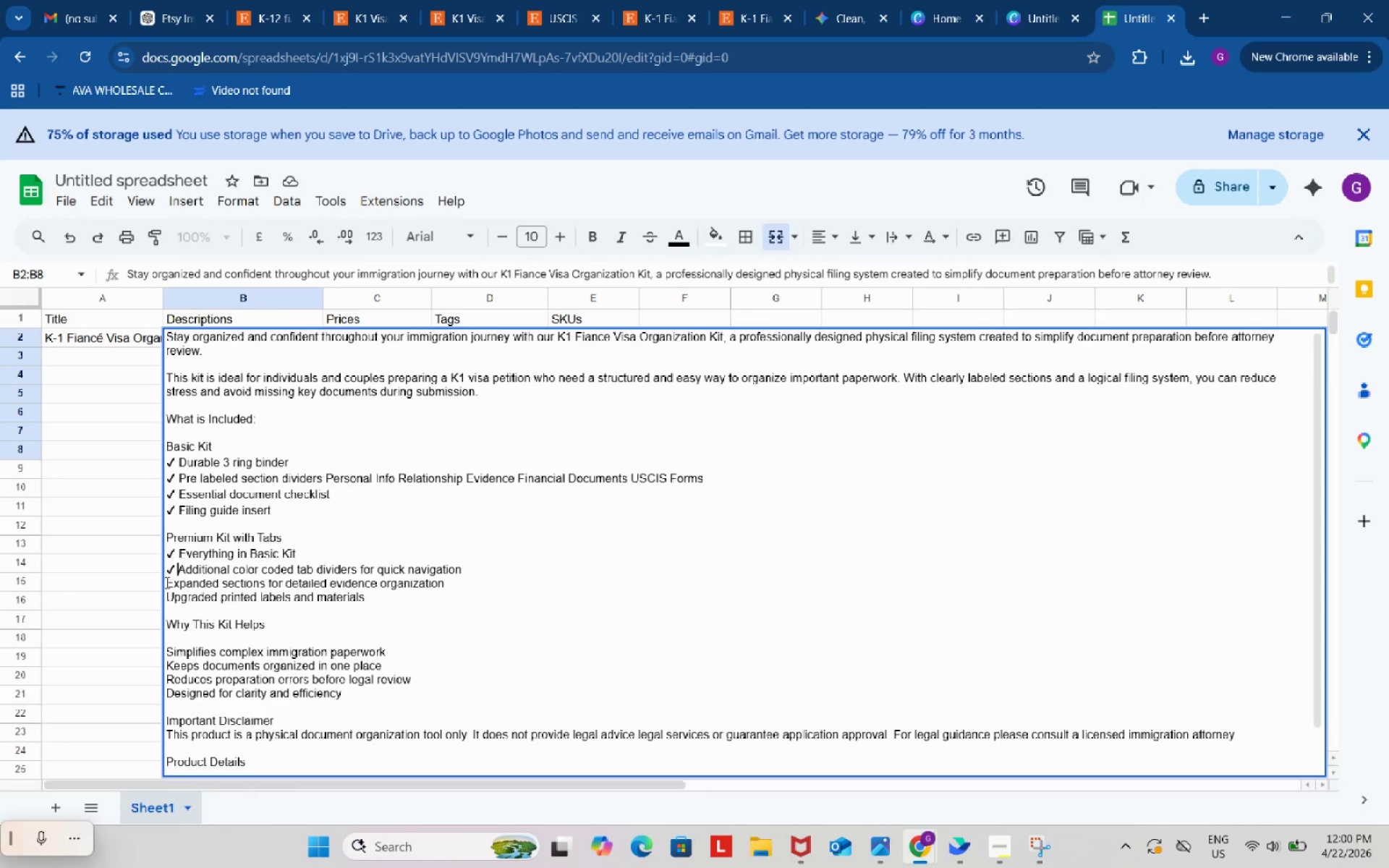 
left_click([170, 582])
 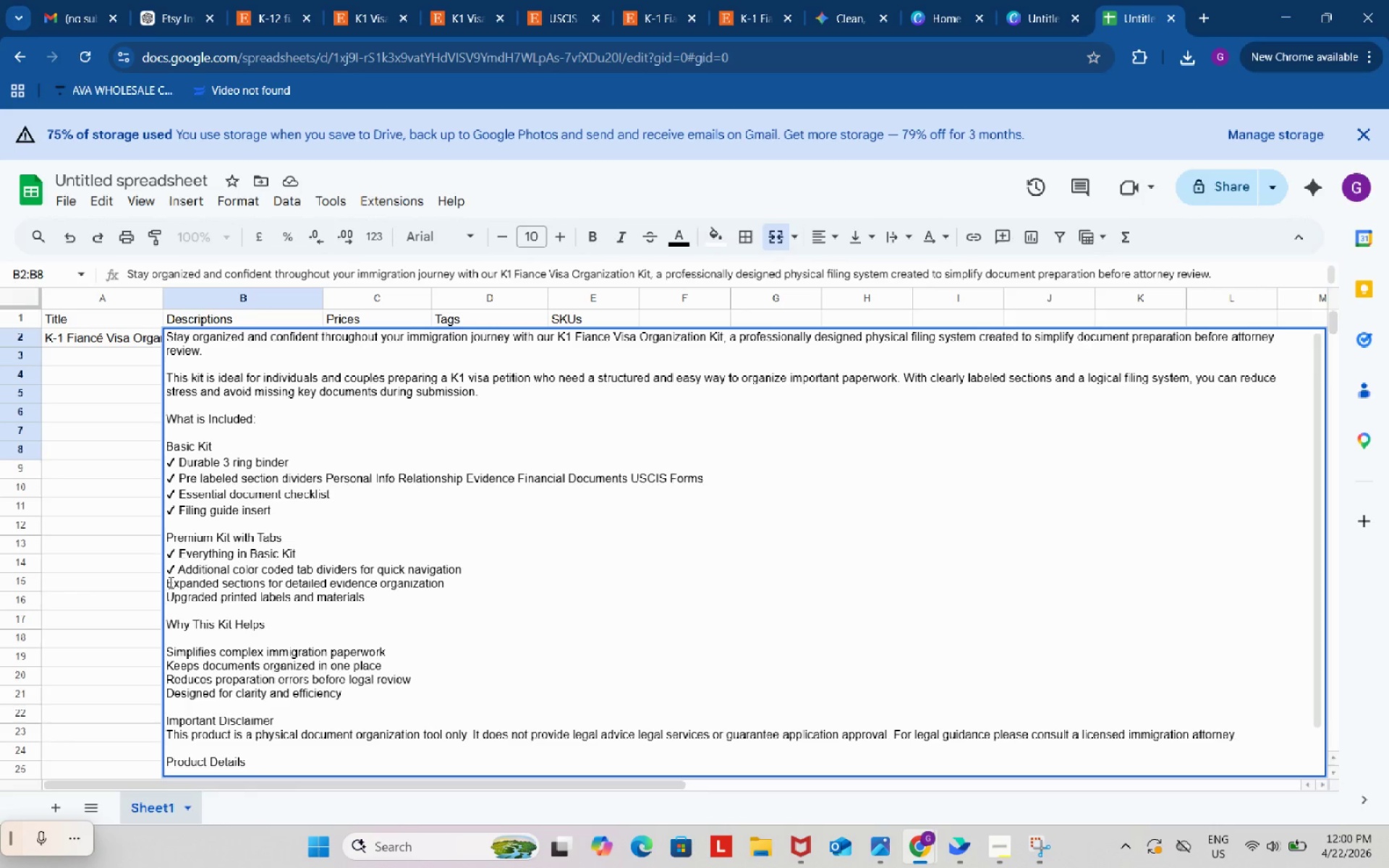 
key(ArrowLeft)
 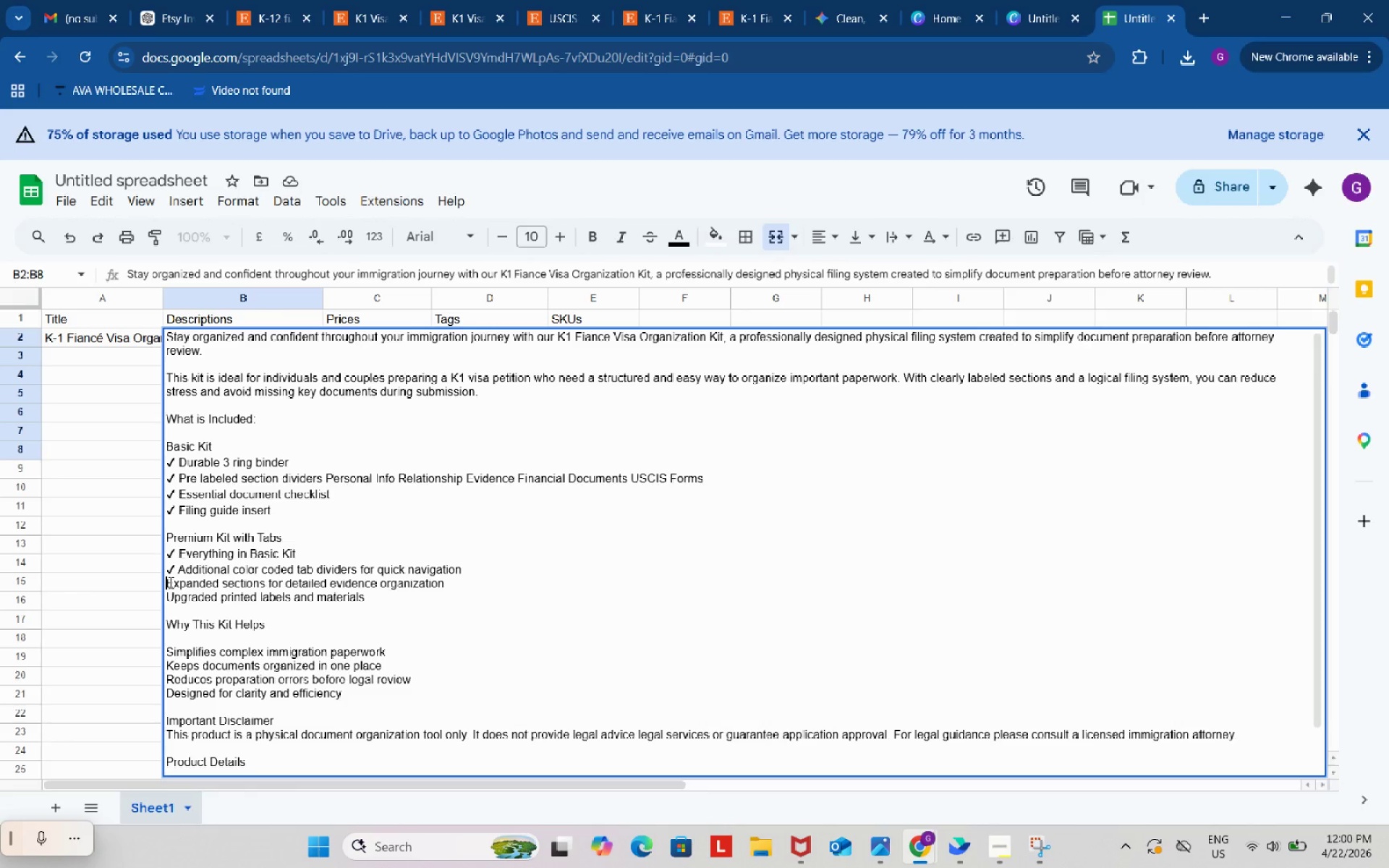 
key(Control+ControlLeft)
 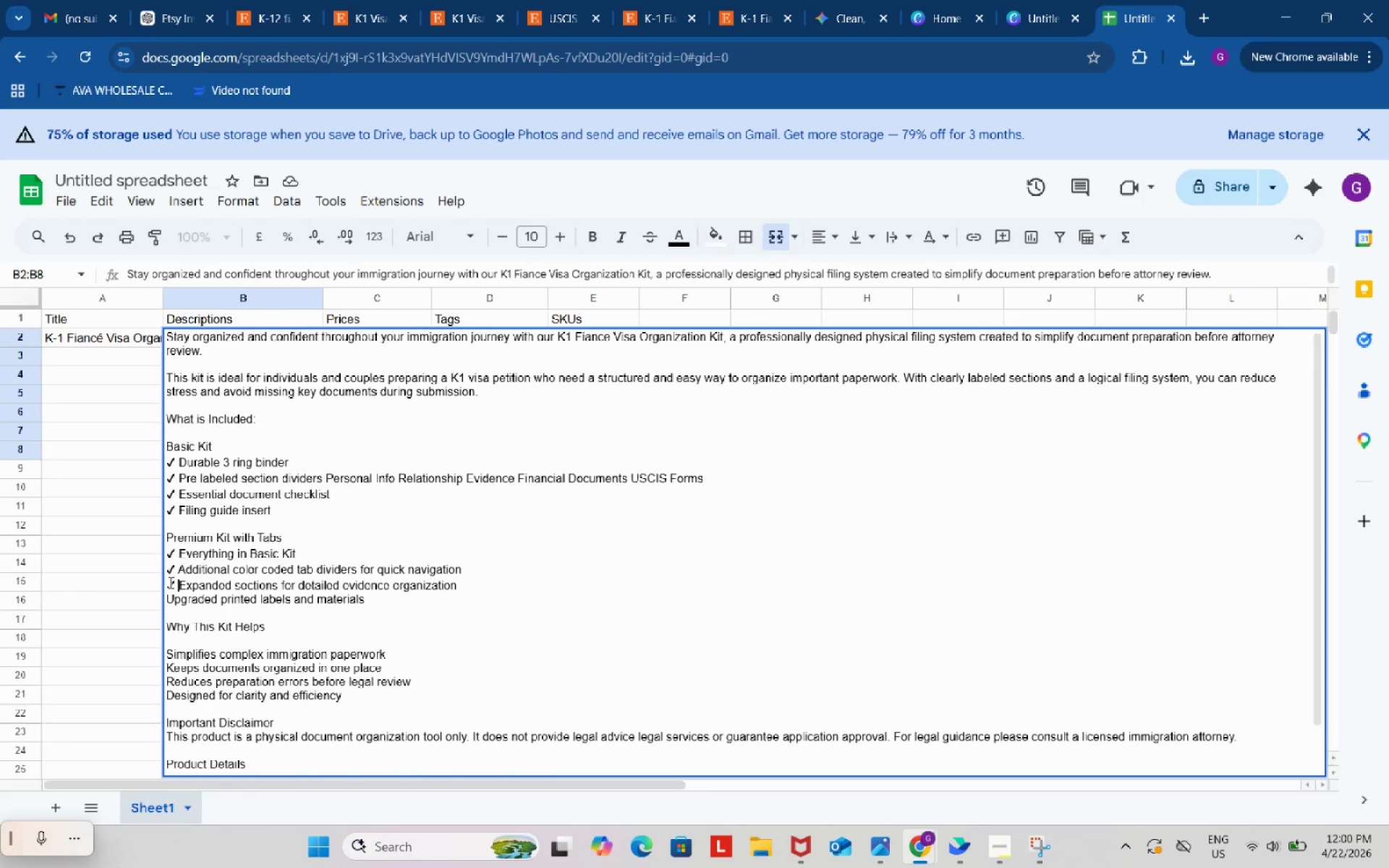 
key(Control+V)
 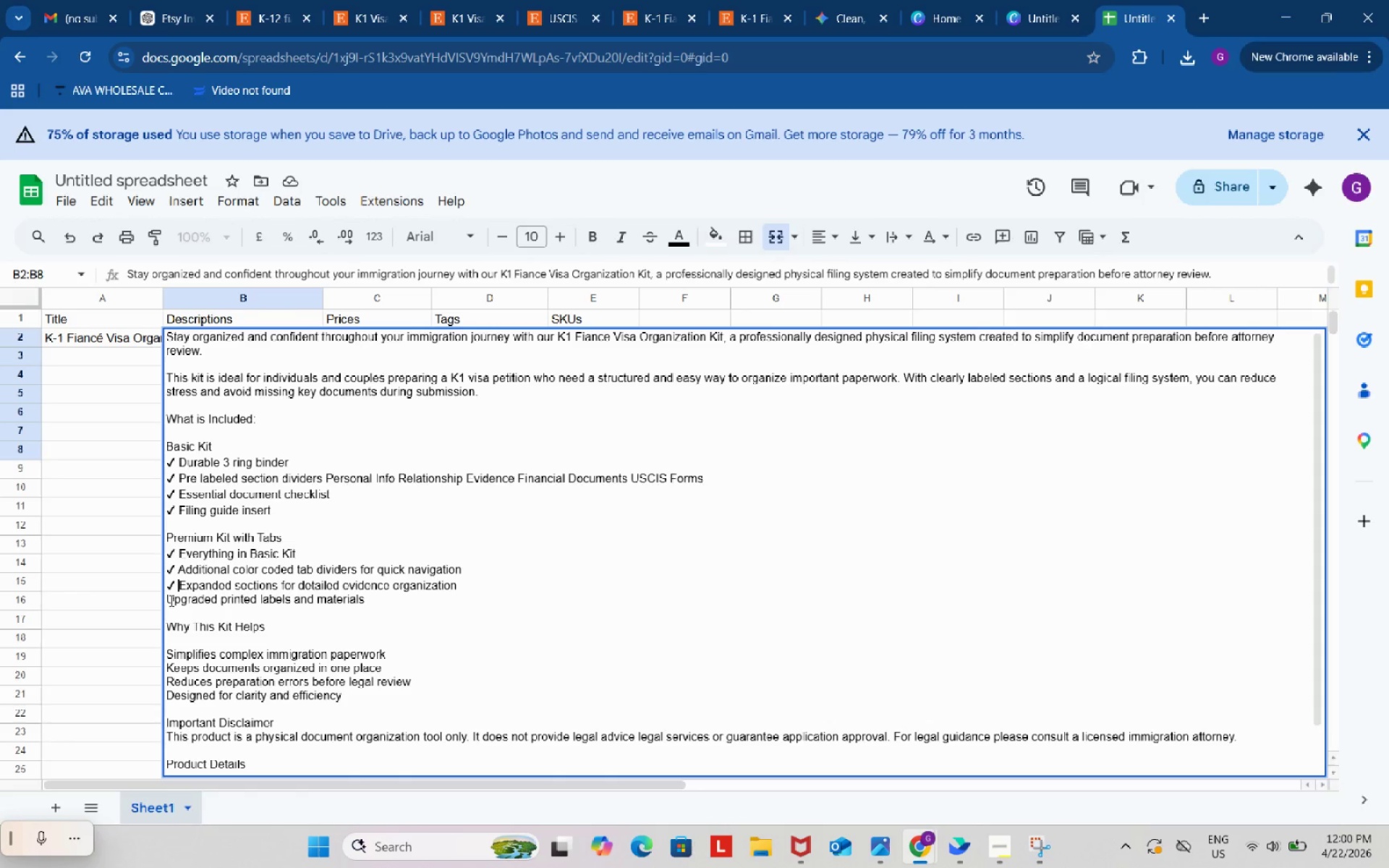 
left_click([169, 599])
 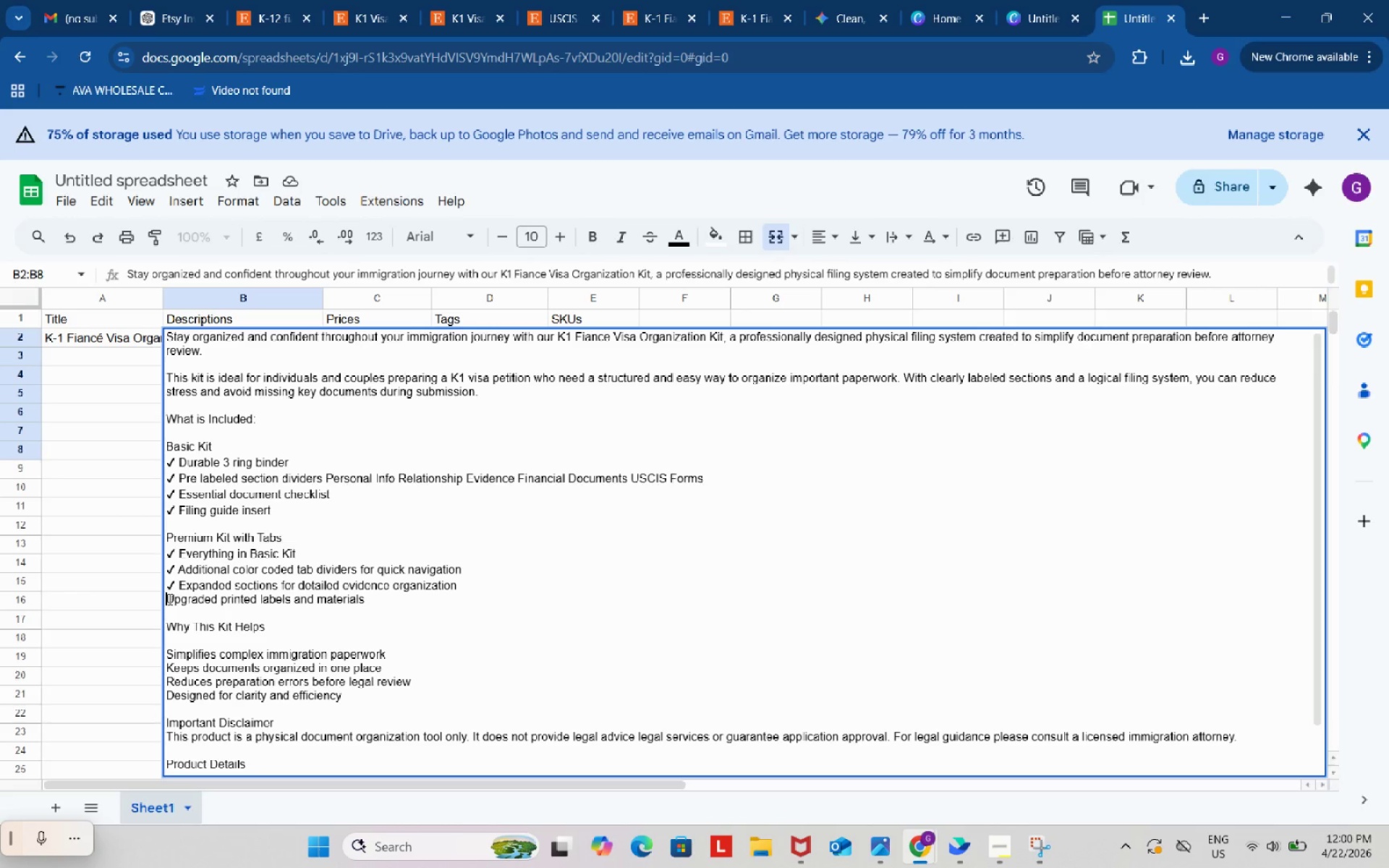 
key(Control+ControlLeft)
 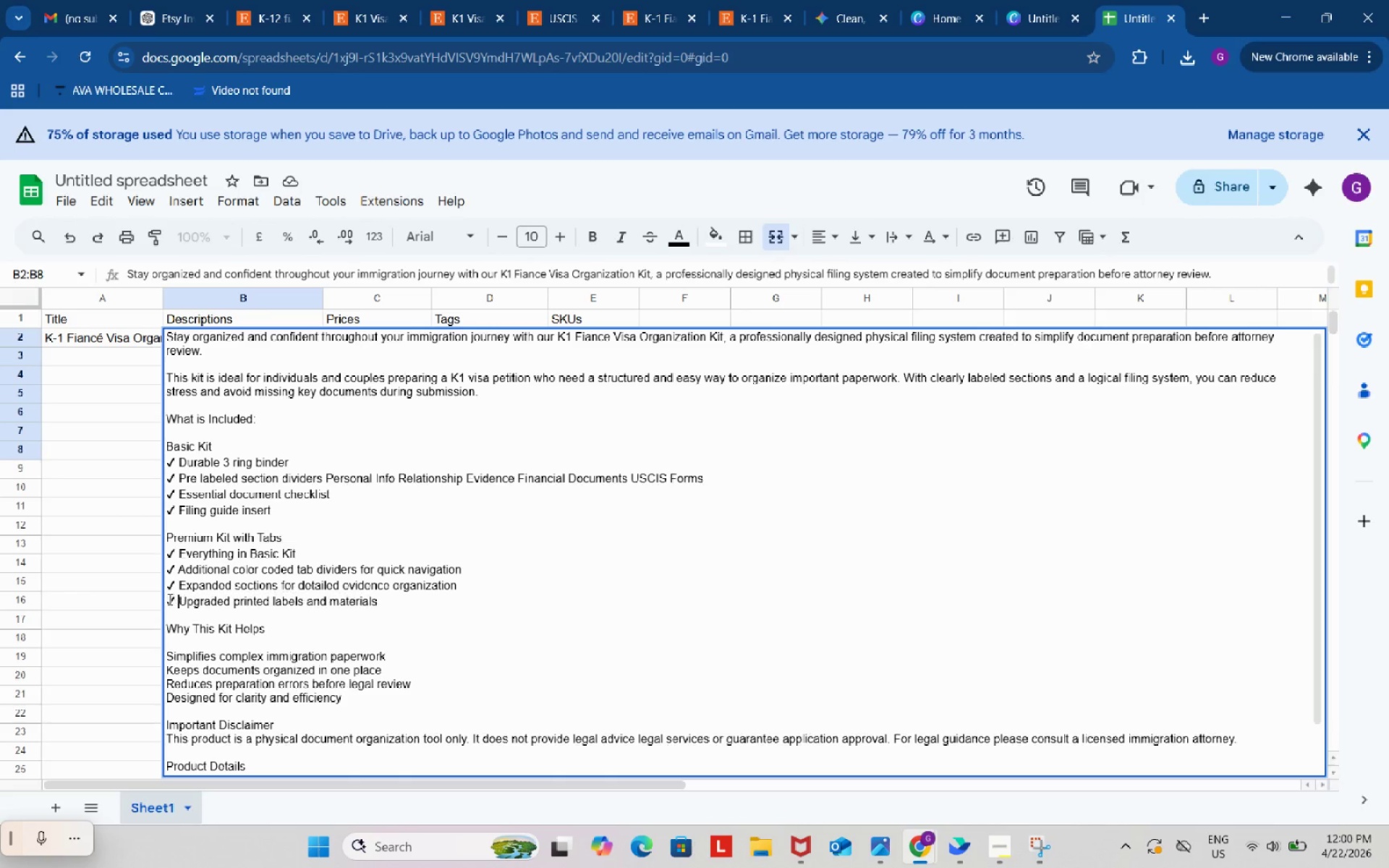 
key(Control+V)
 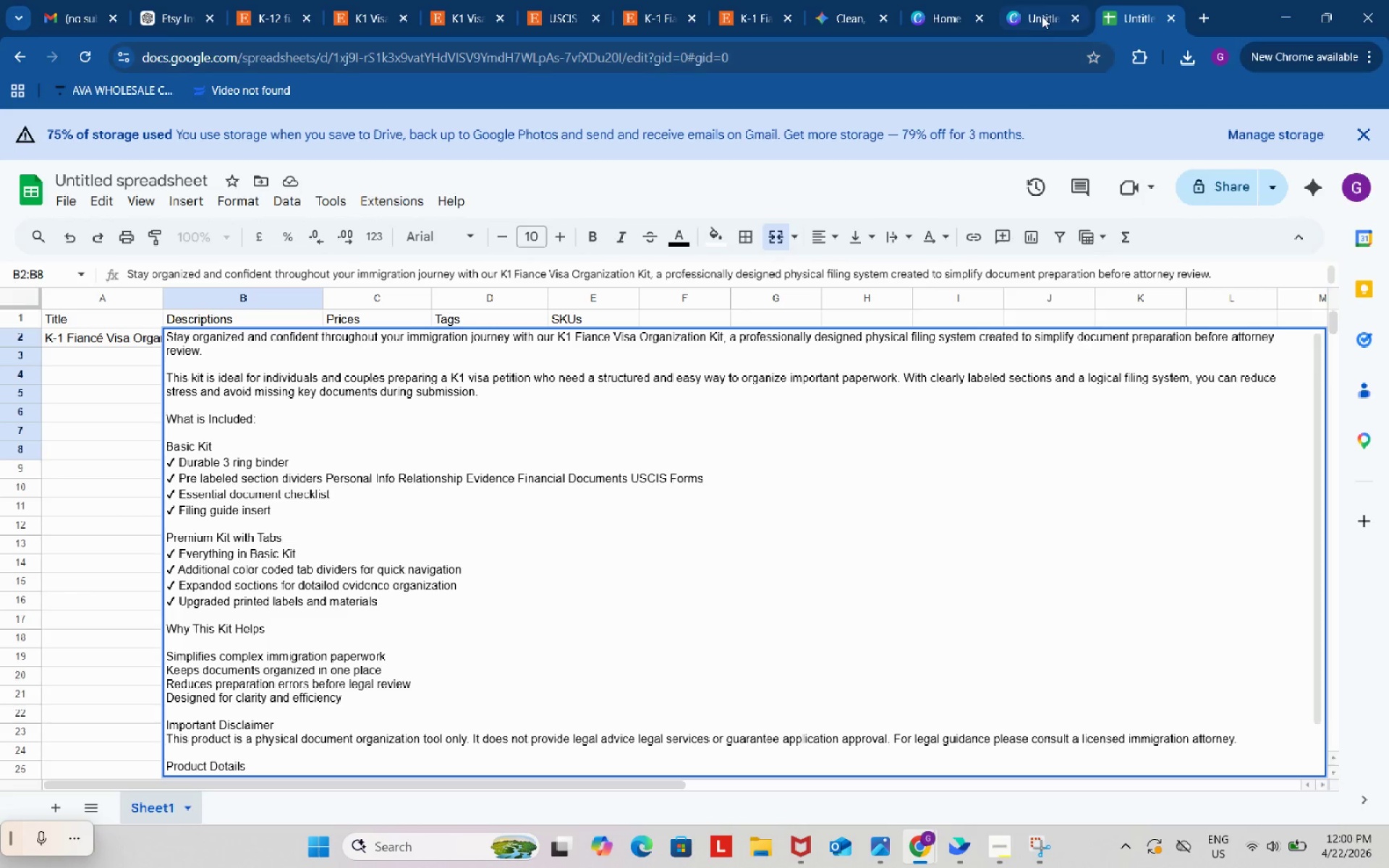 
left_click([781, 0])
 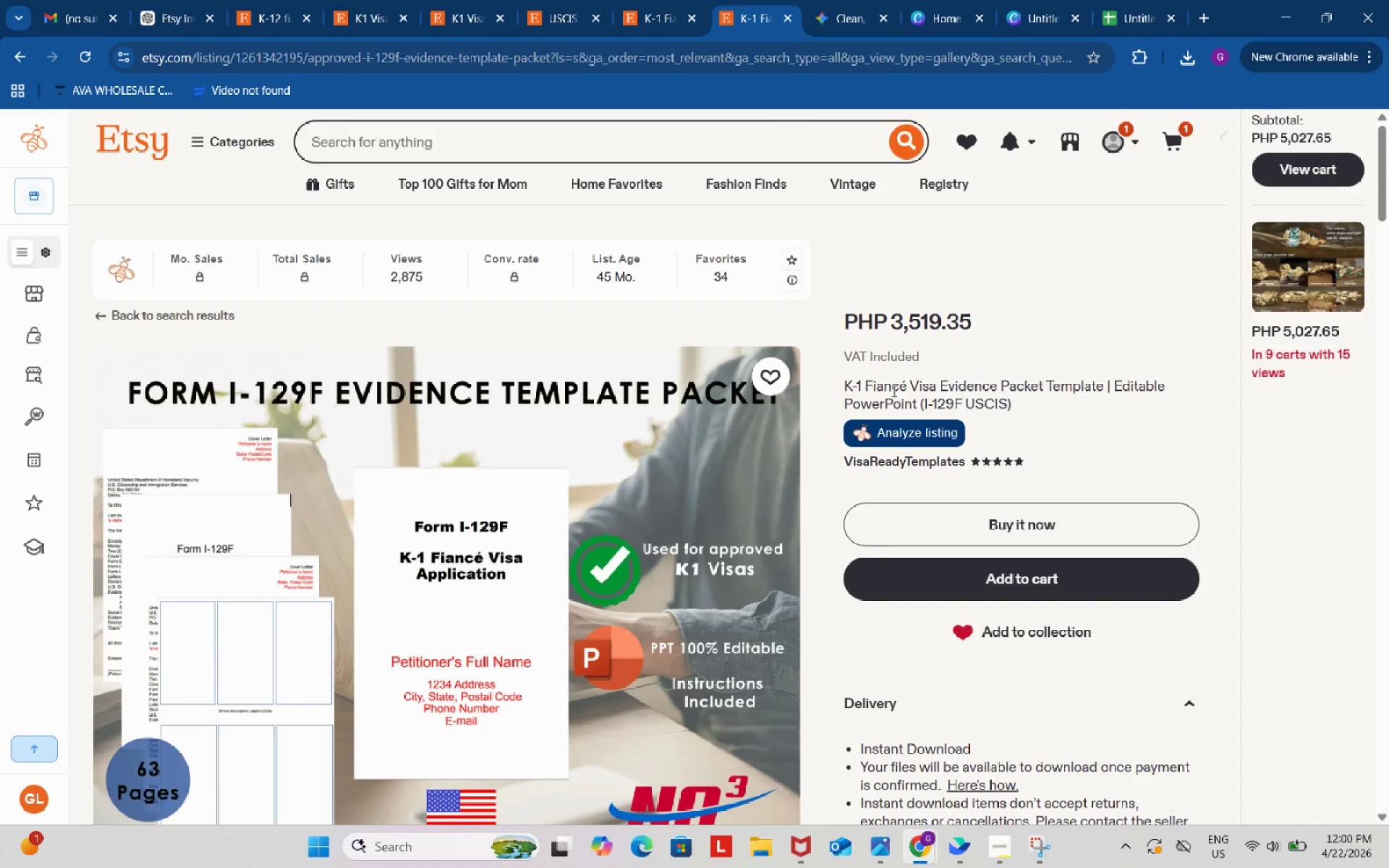 
scroll: coordinate [220, 681], scroll_direction: down, amount: 8.0
 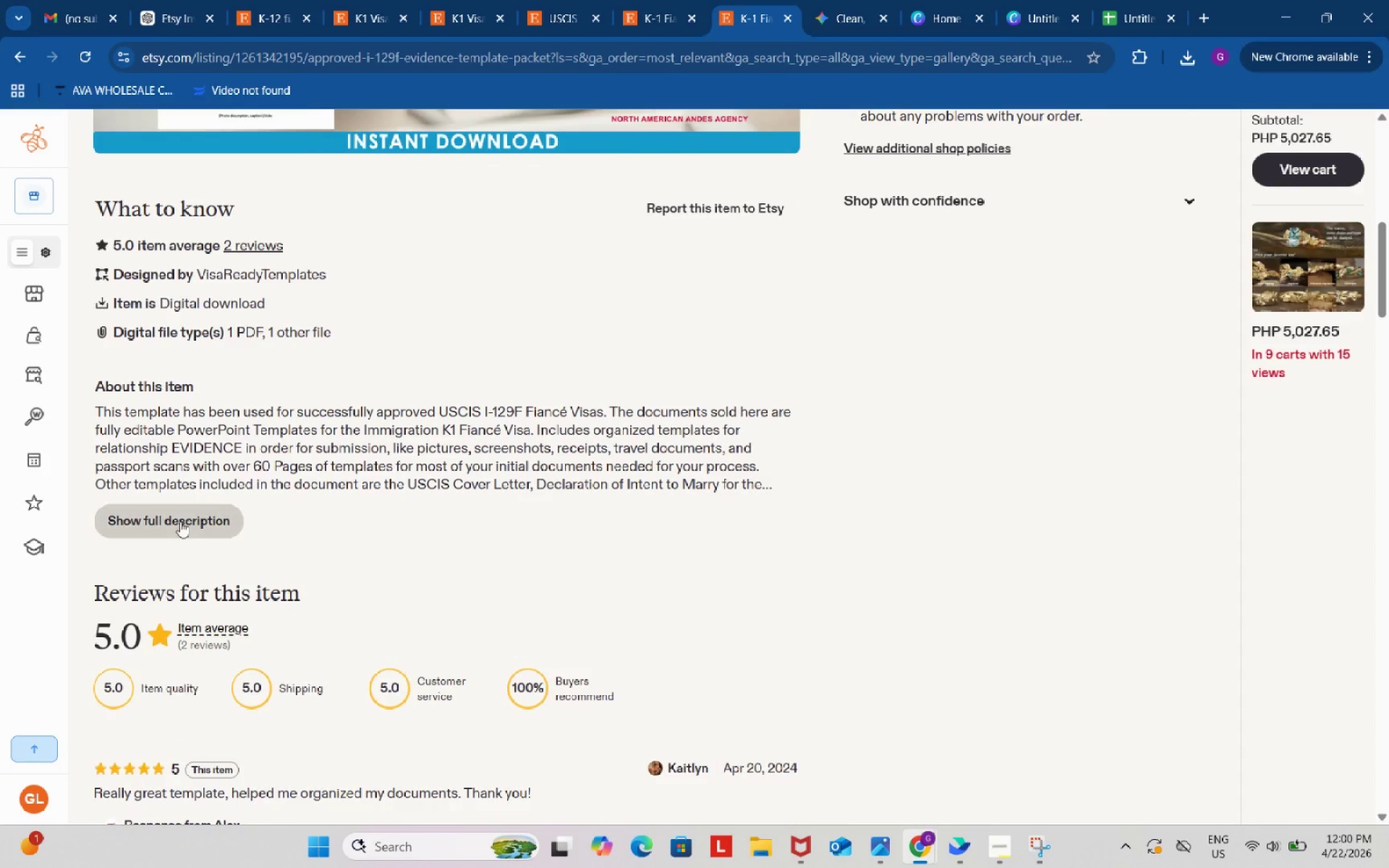 
left_click([179, 521])
 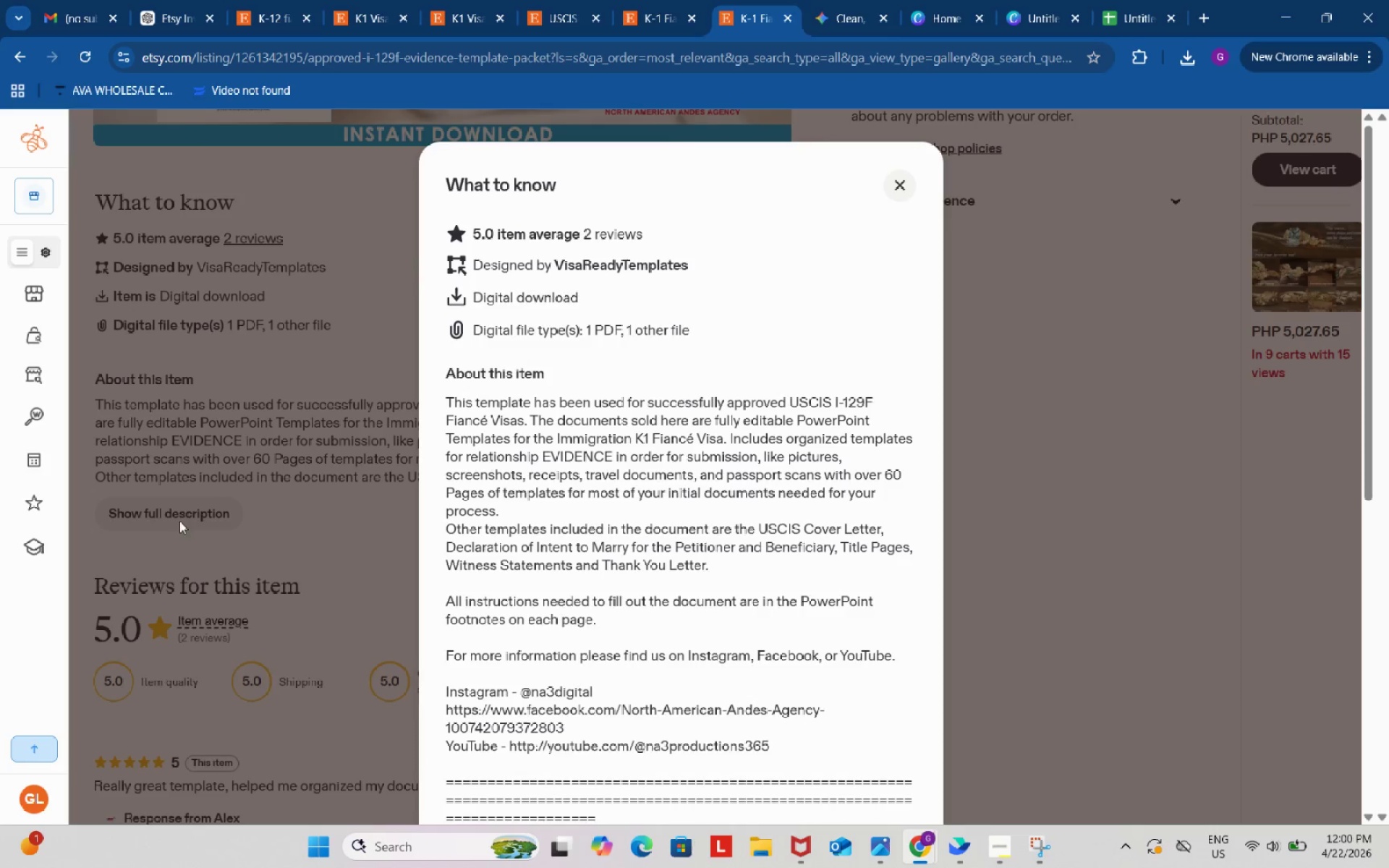 
scroll: coordinate [705, 526], scroll_direction: down, amount: 4.0
 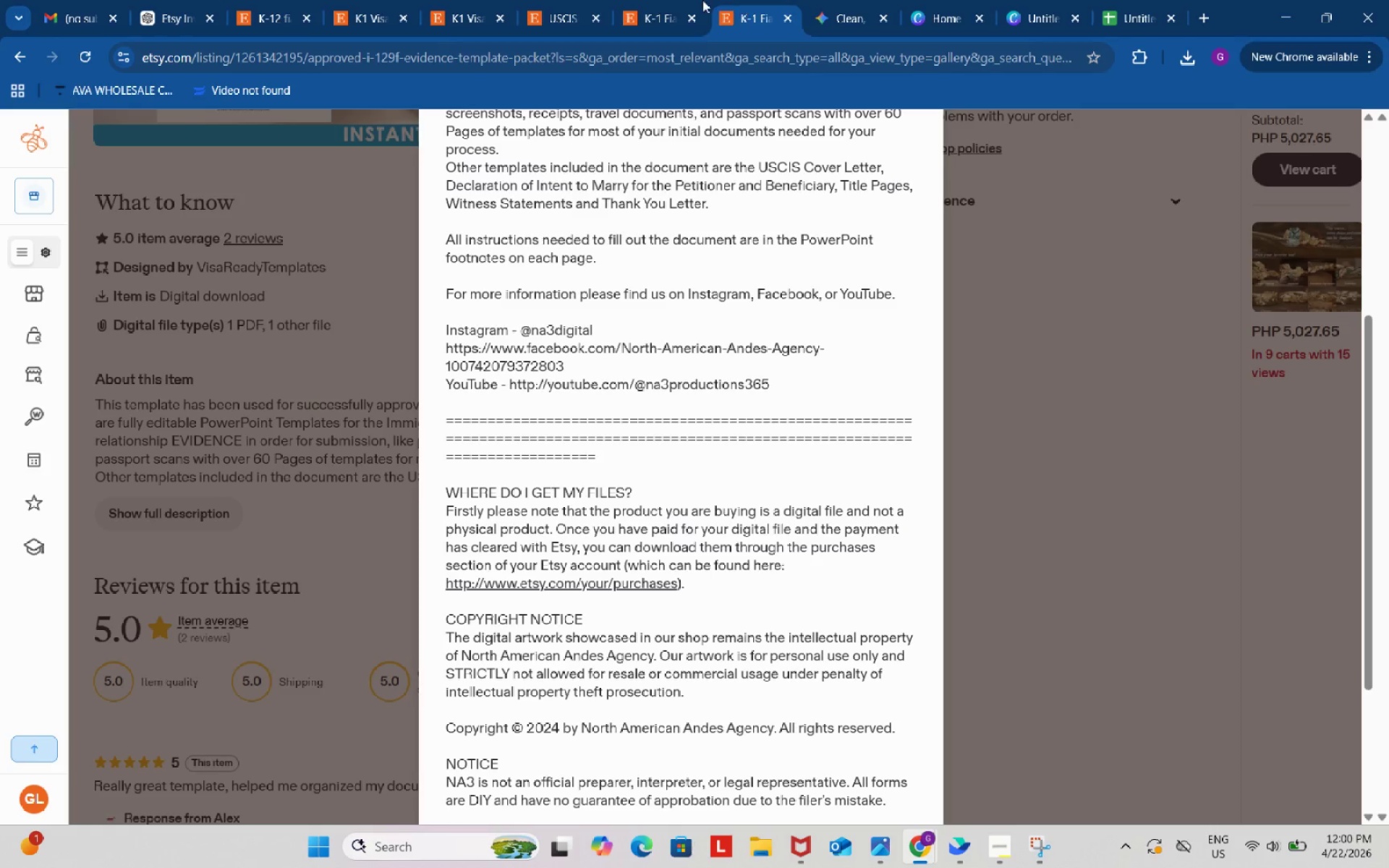 
left_click([676, 0])
 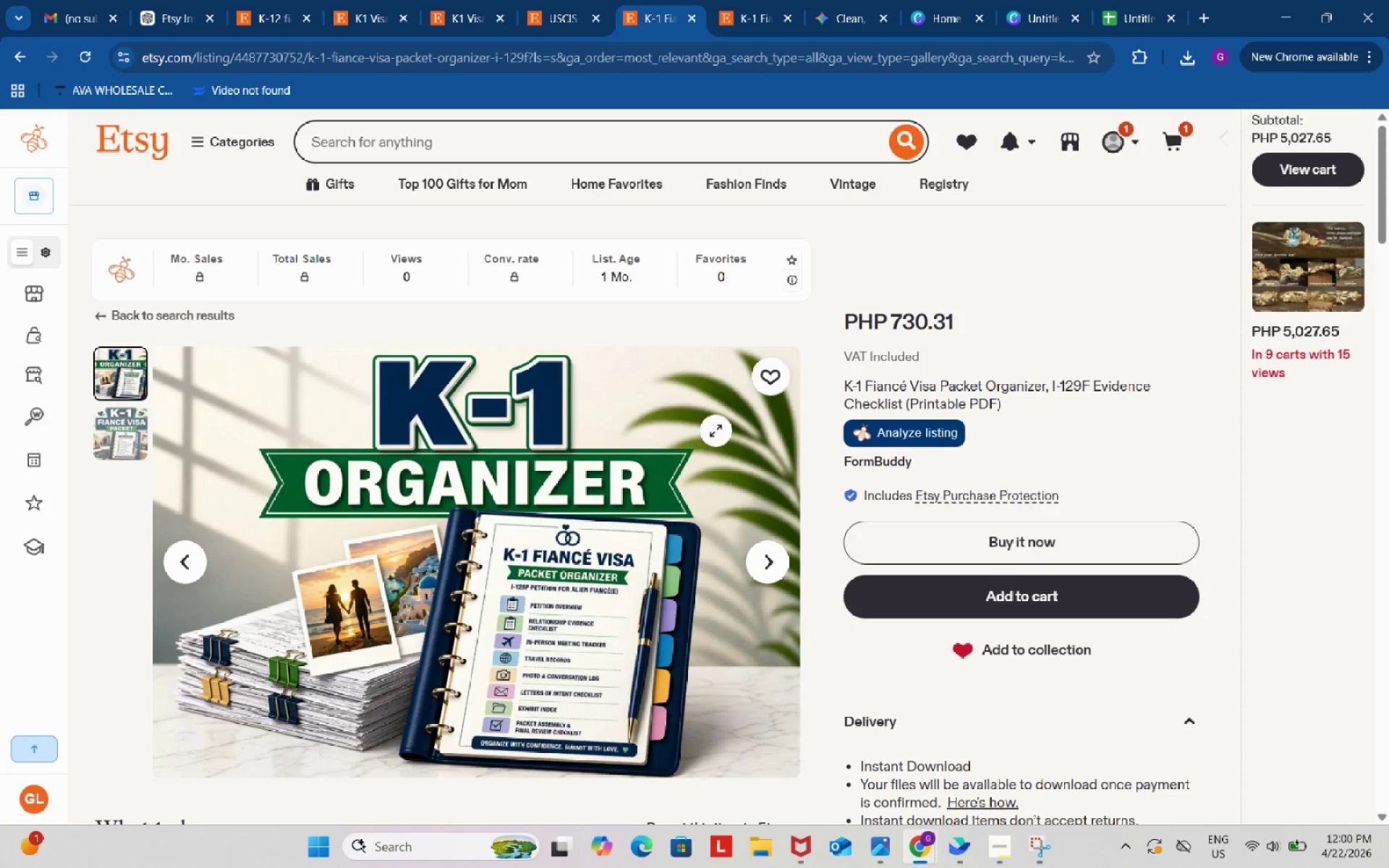 
scroll: coordinate [223, 658], scroll_direction: down, amount: 6.0
 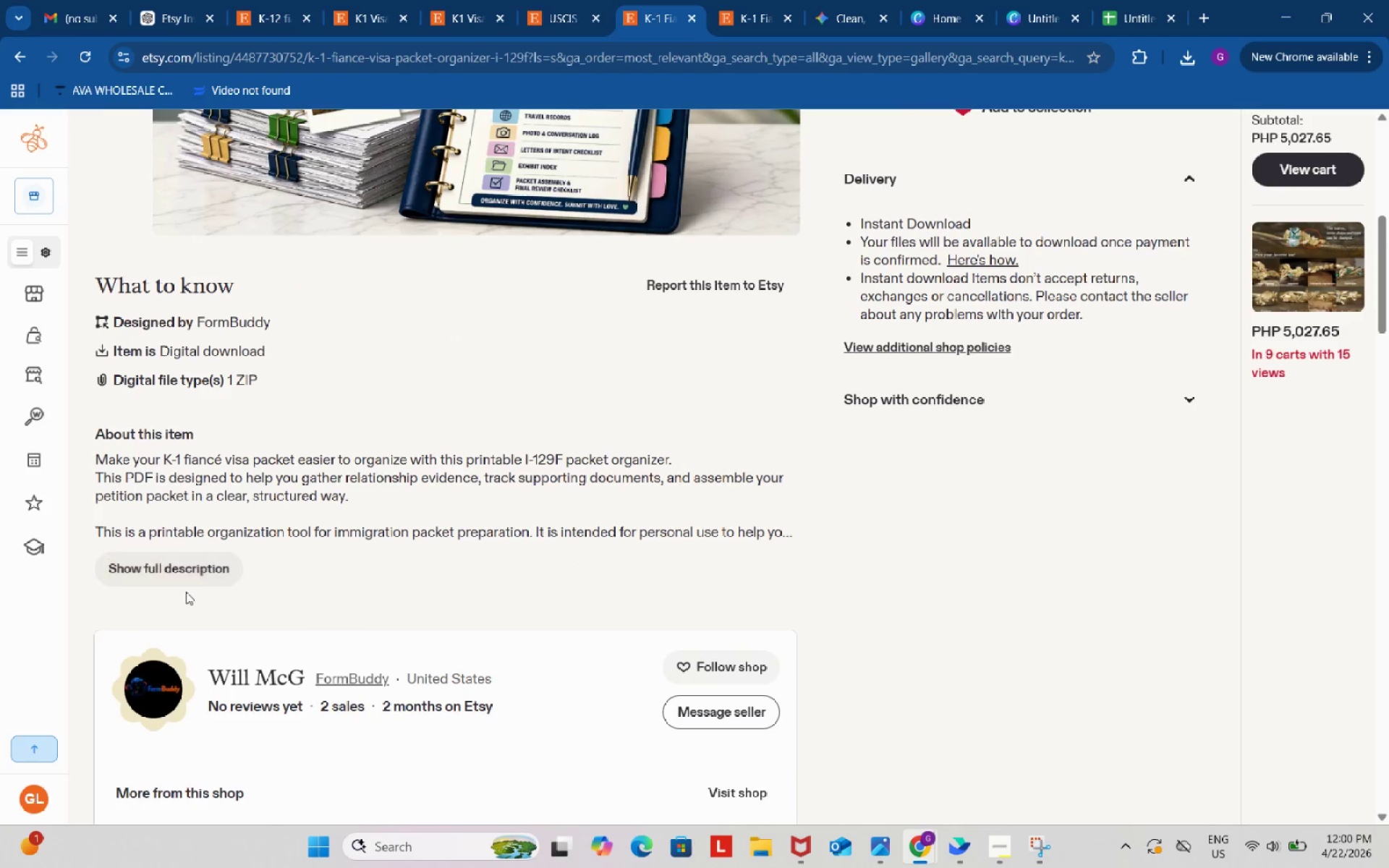 
left_click([178, 565])
 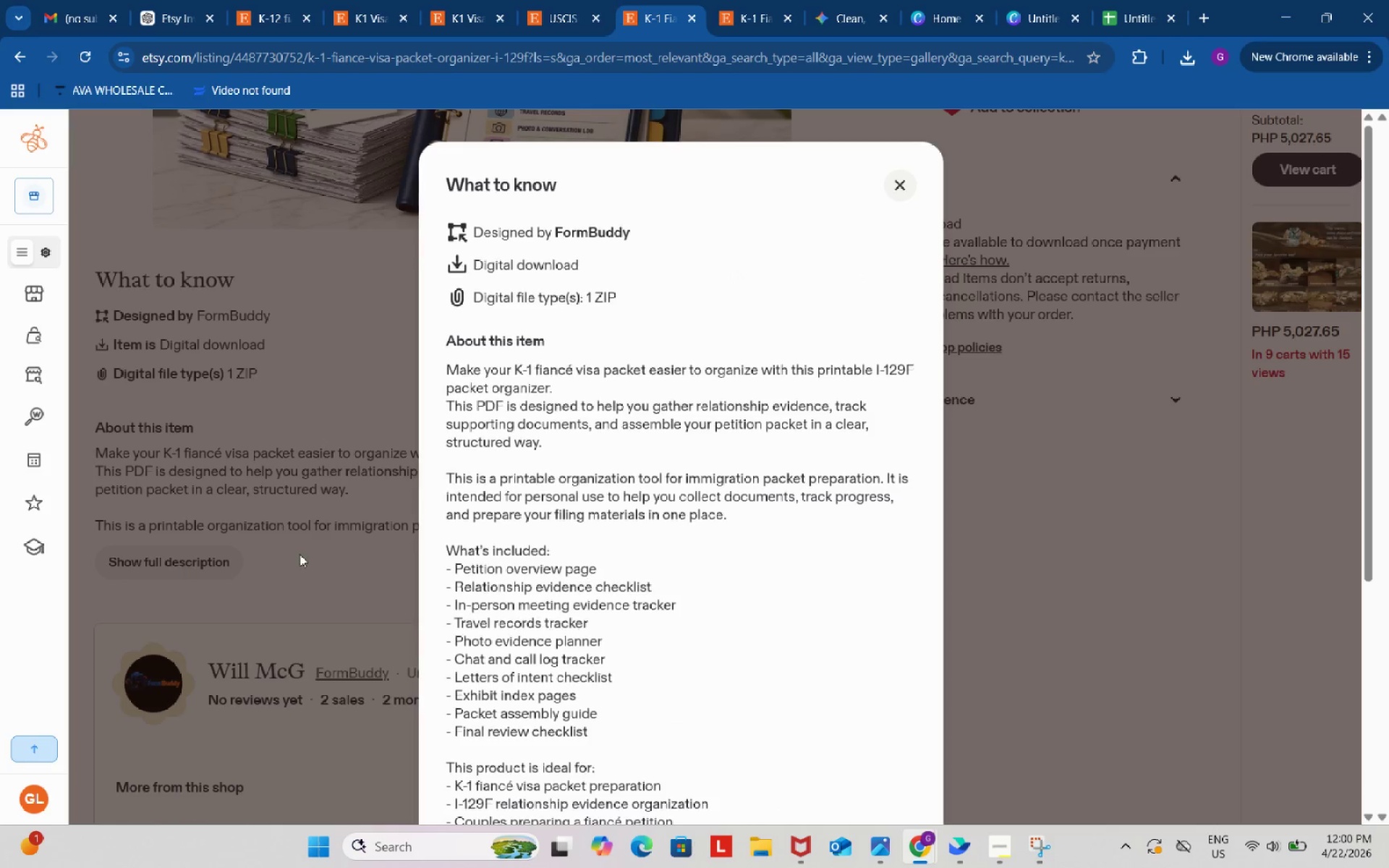 
scroll: coordinate [552, 554], scroll_direction: down, amount: 4.0
 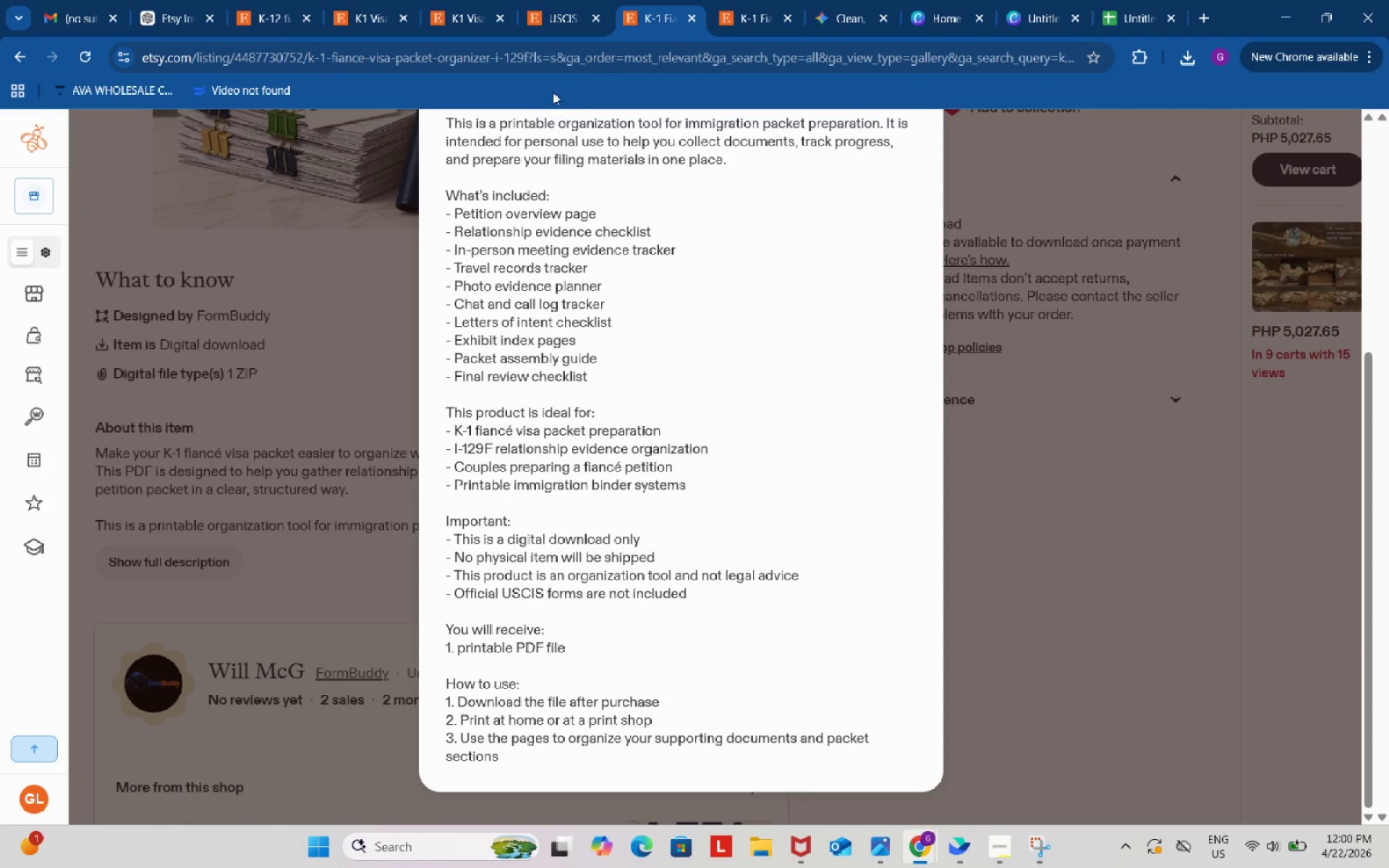 
left_click([559, 14])
 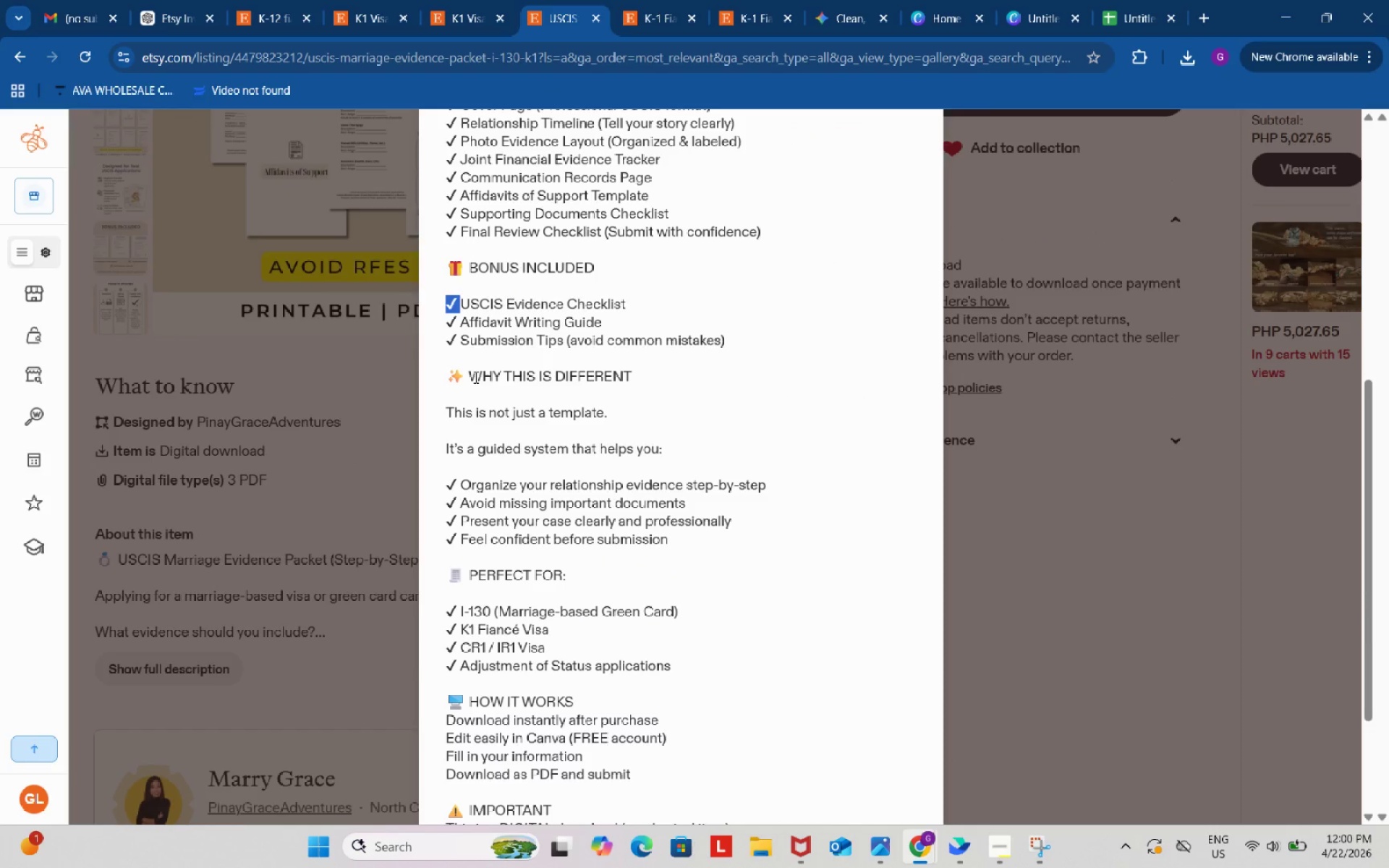 
left_click_drag(start_coordinate=[471, 375], to_coordinate=[454, 372])
 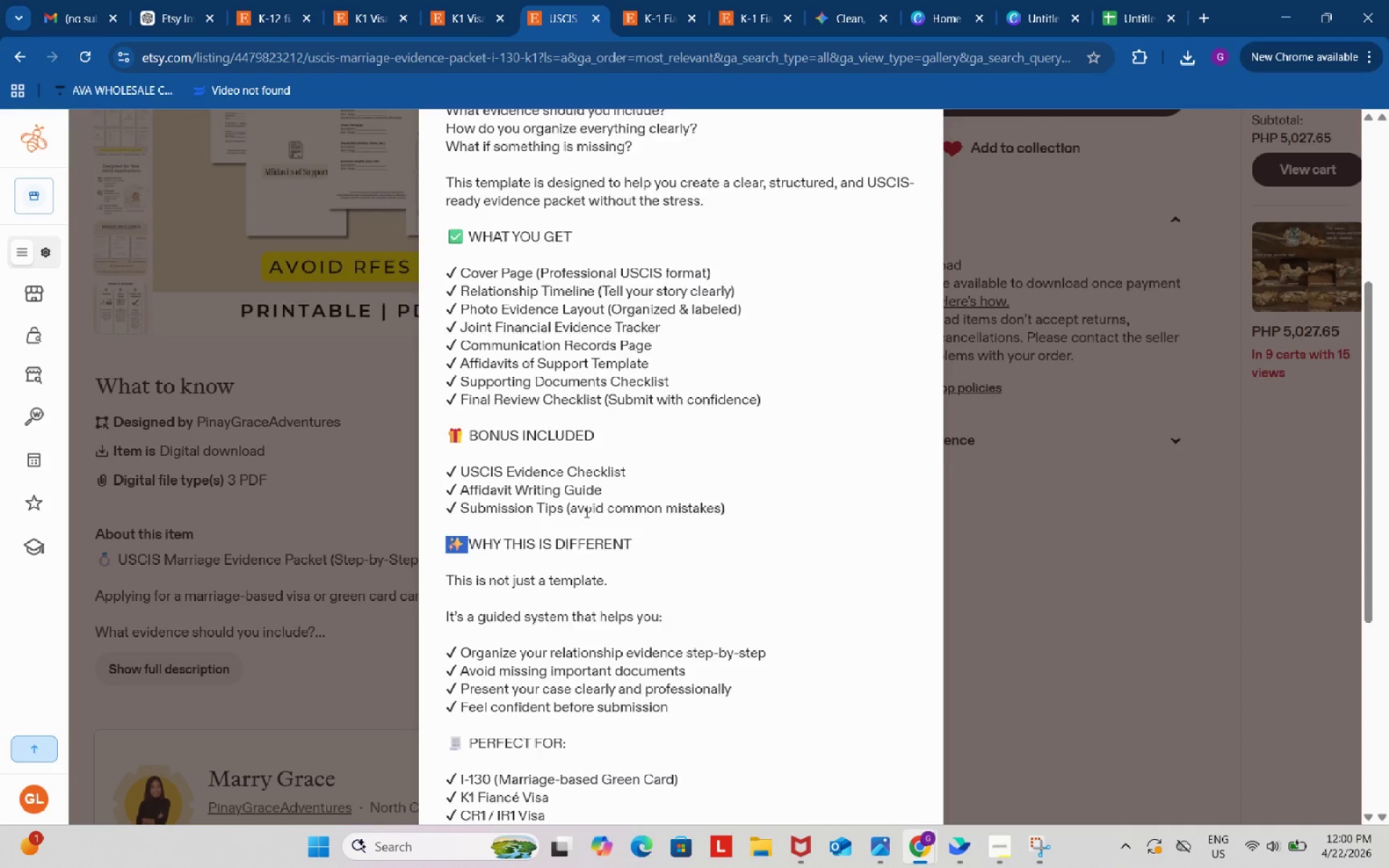 
key(Control+C)
 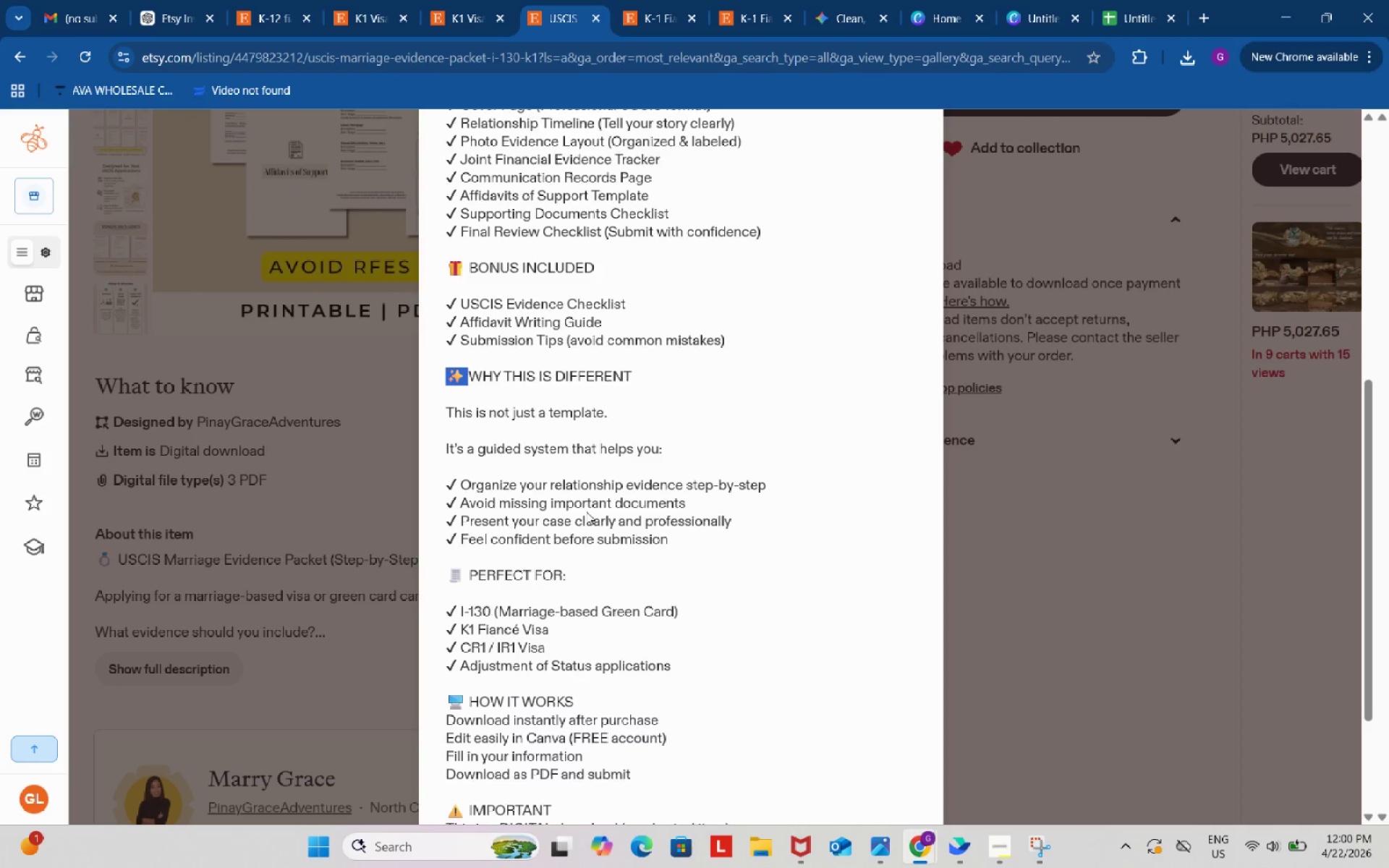 
scroll: coordinate [585, 509], scroll_direction: up, amount: 6.0
 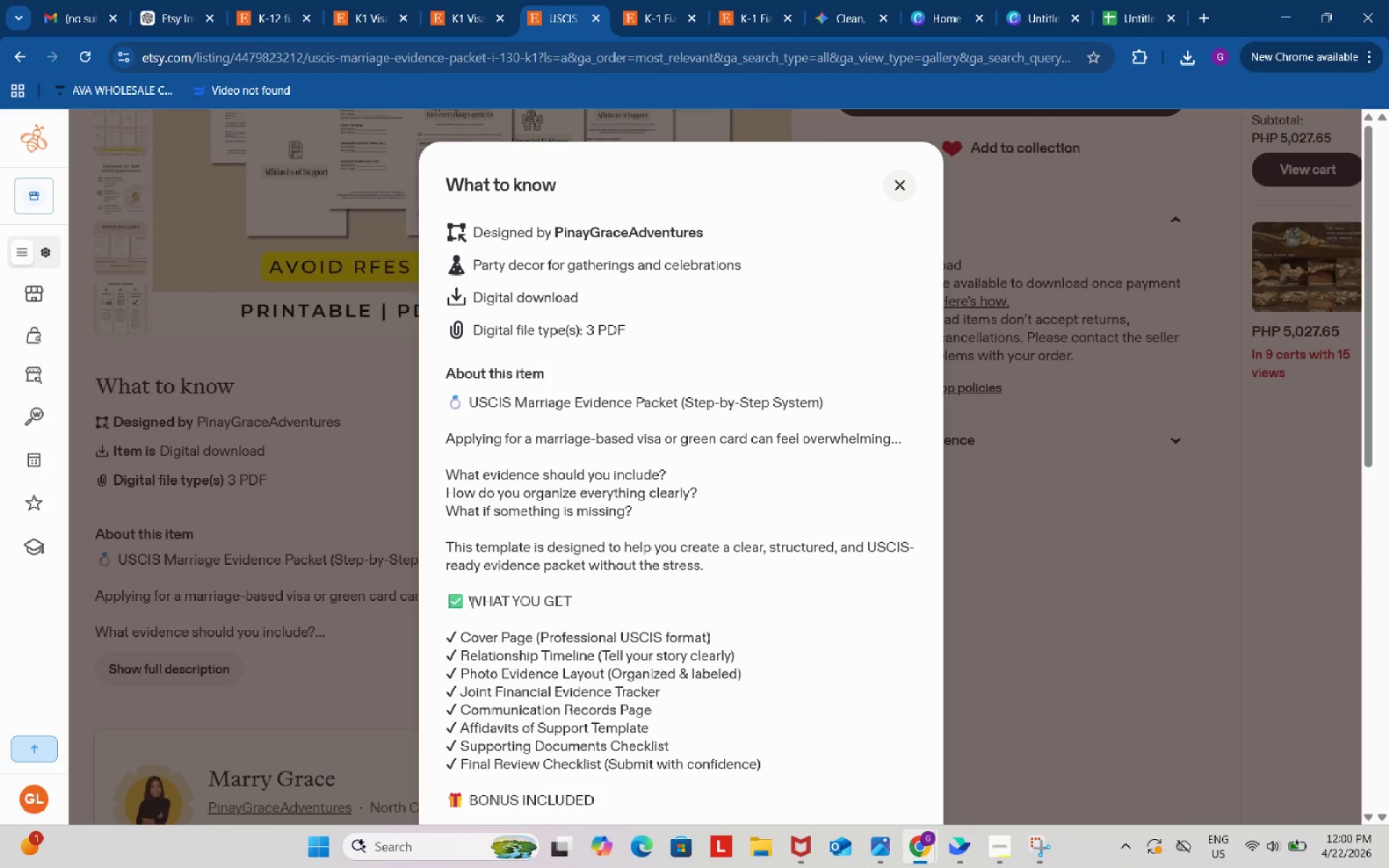 
left_click_drag(start_coordinate=[468, 602], to_coordinate=[446, 595])
 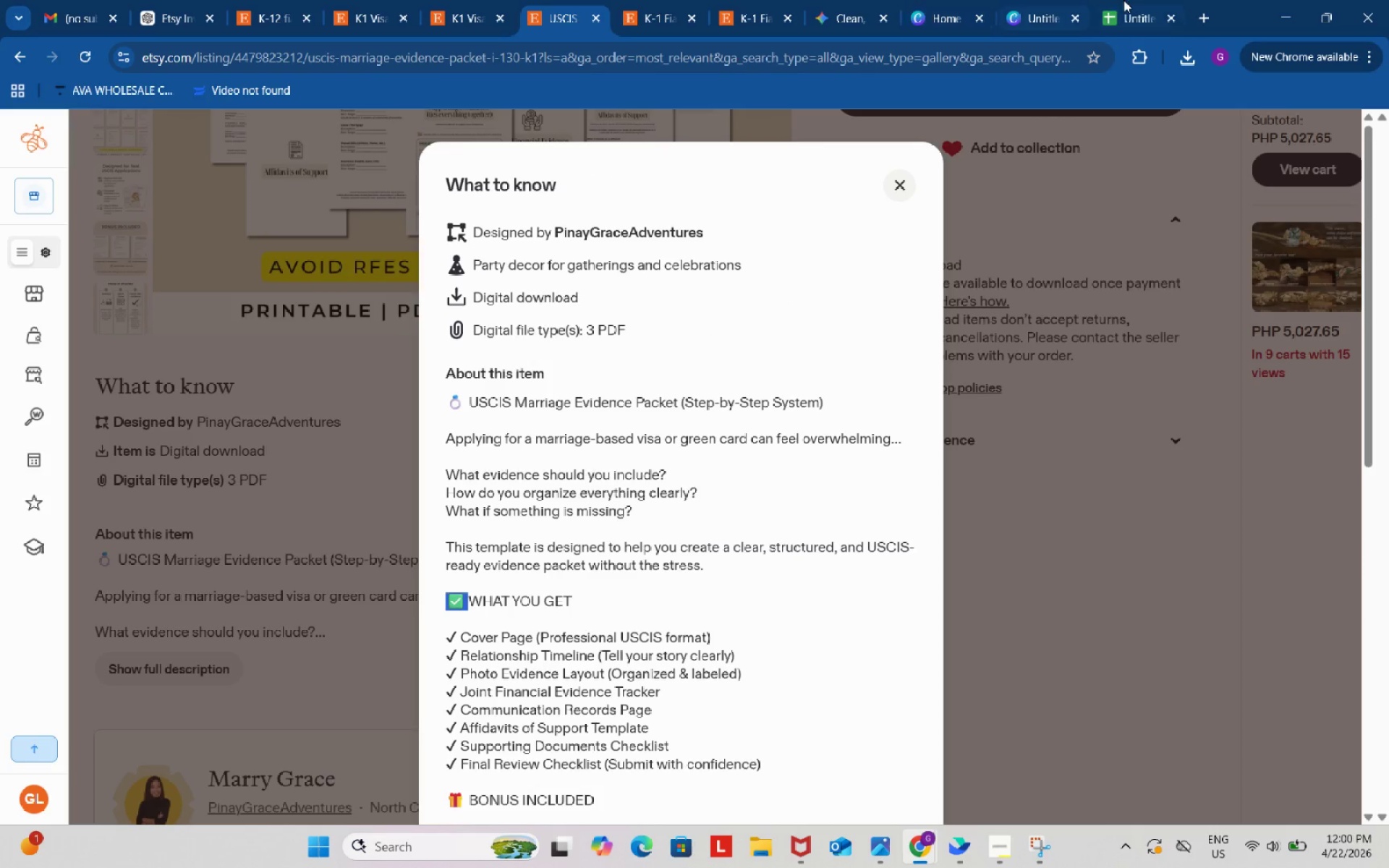 
key(Control+ControlLeft)
 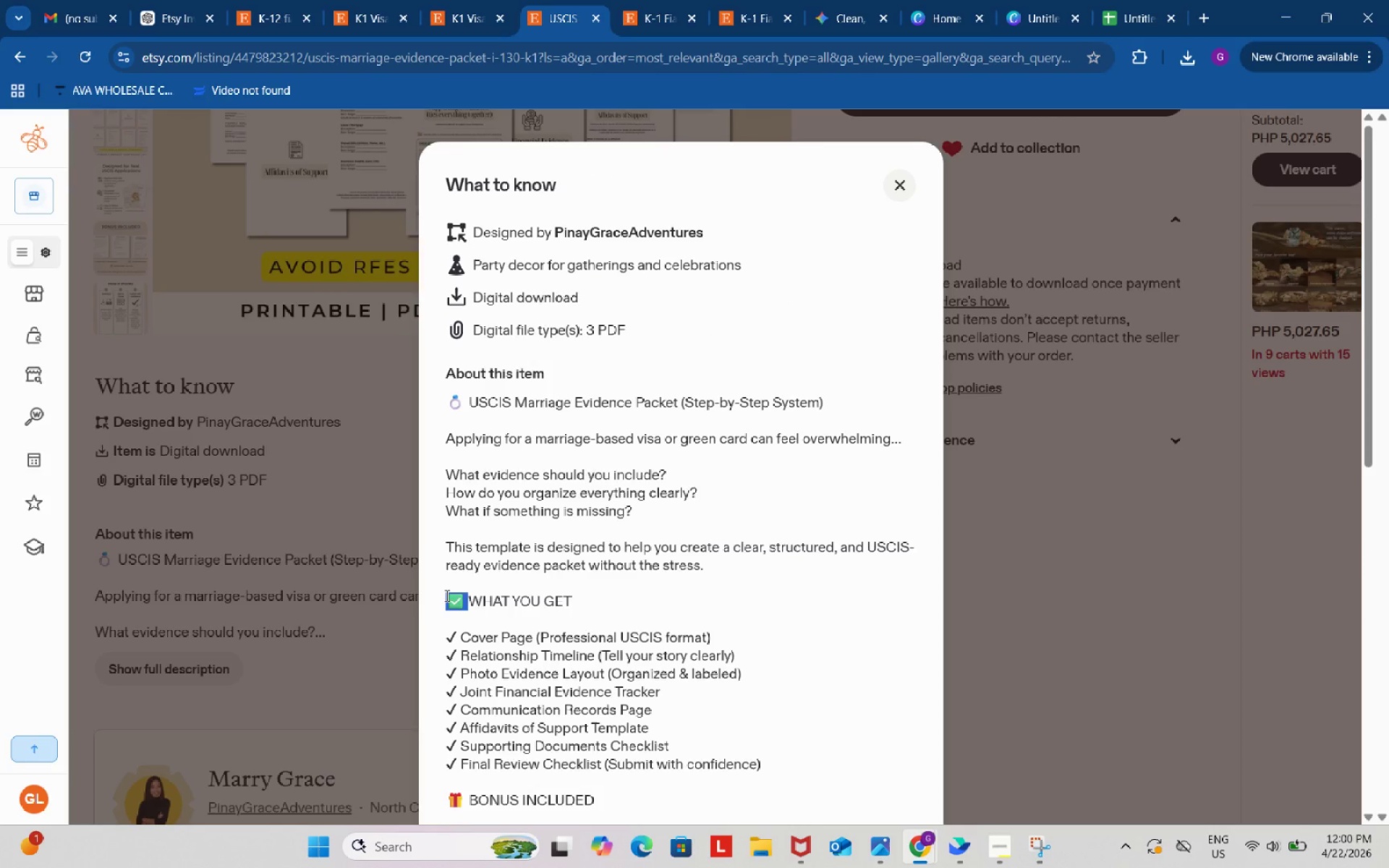 
key(Control+C)
 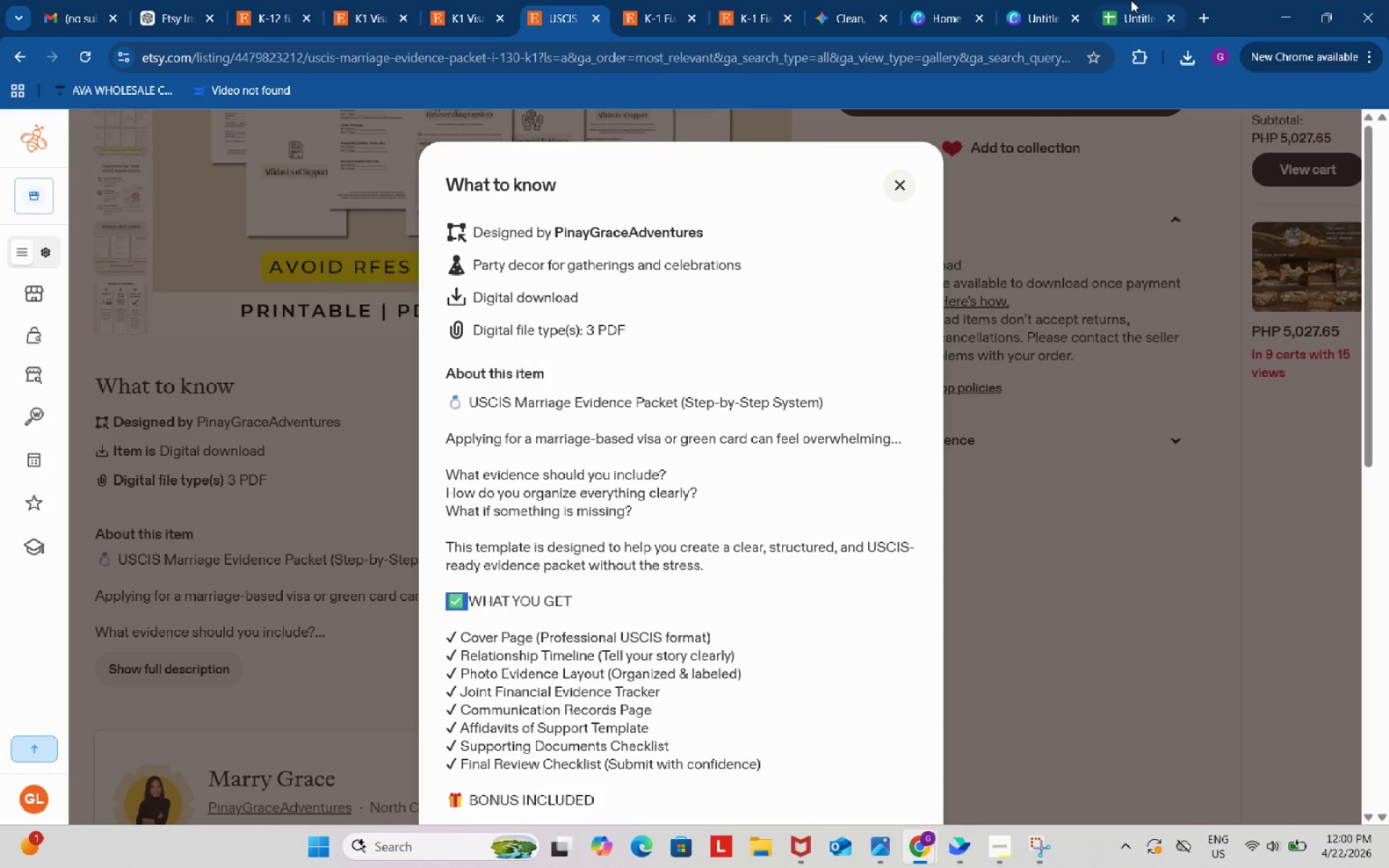 
left_click([1133, 0])
 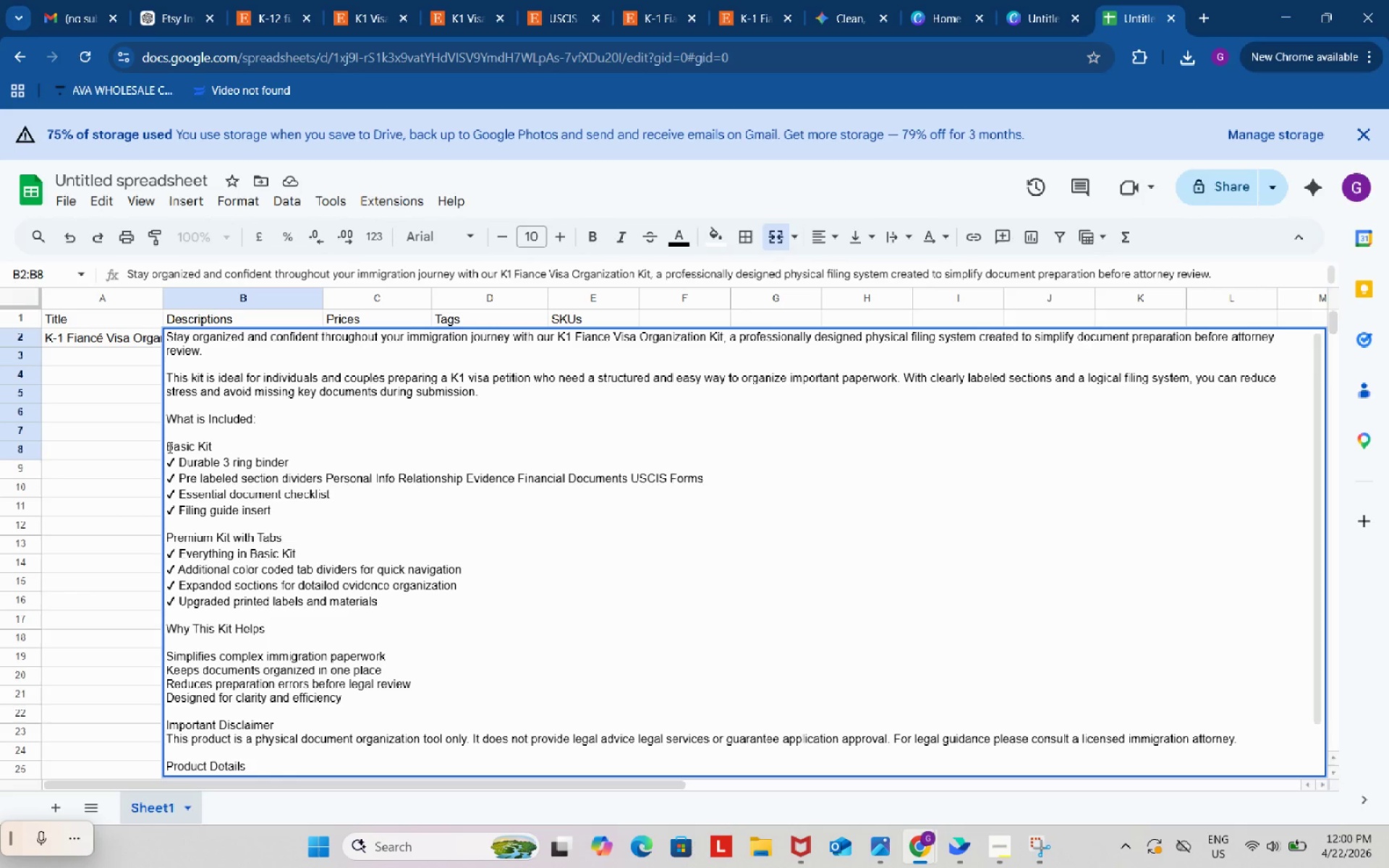 
left_click([169, 447])
 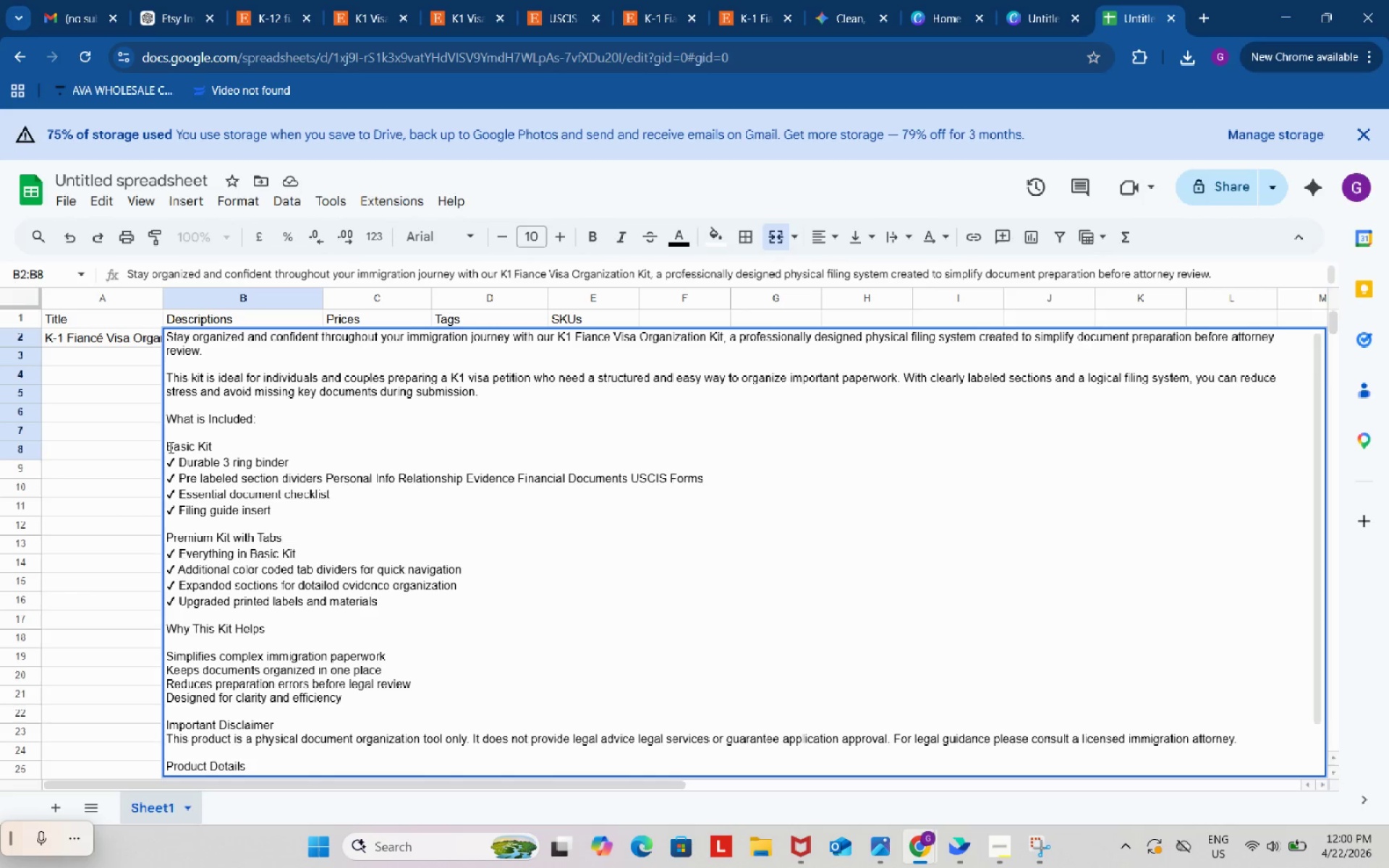 
key(Control+ControlLeft)
 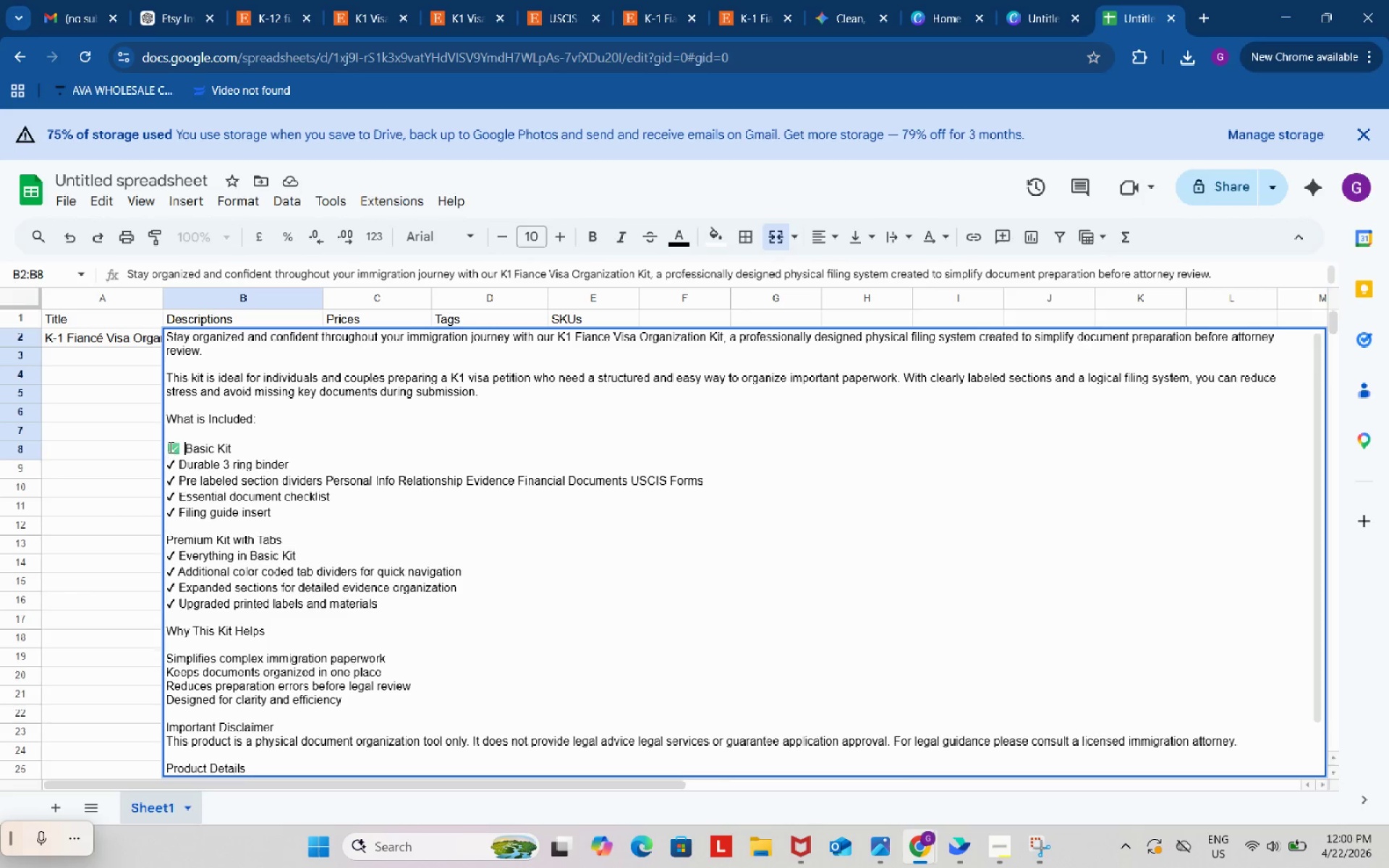 
key(Control+V)
 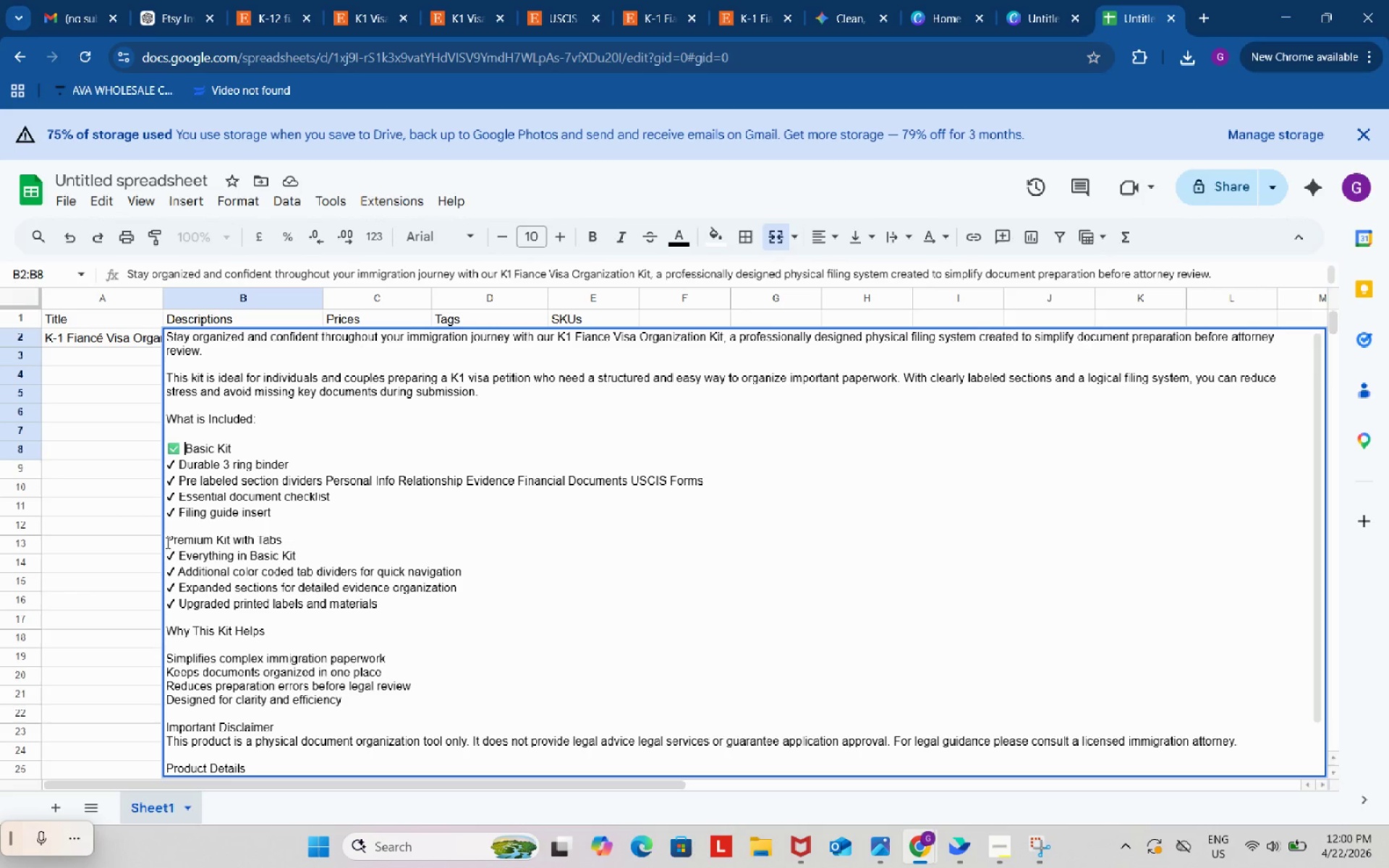 
left_click([166, 542])
 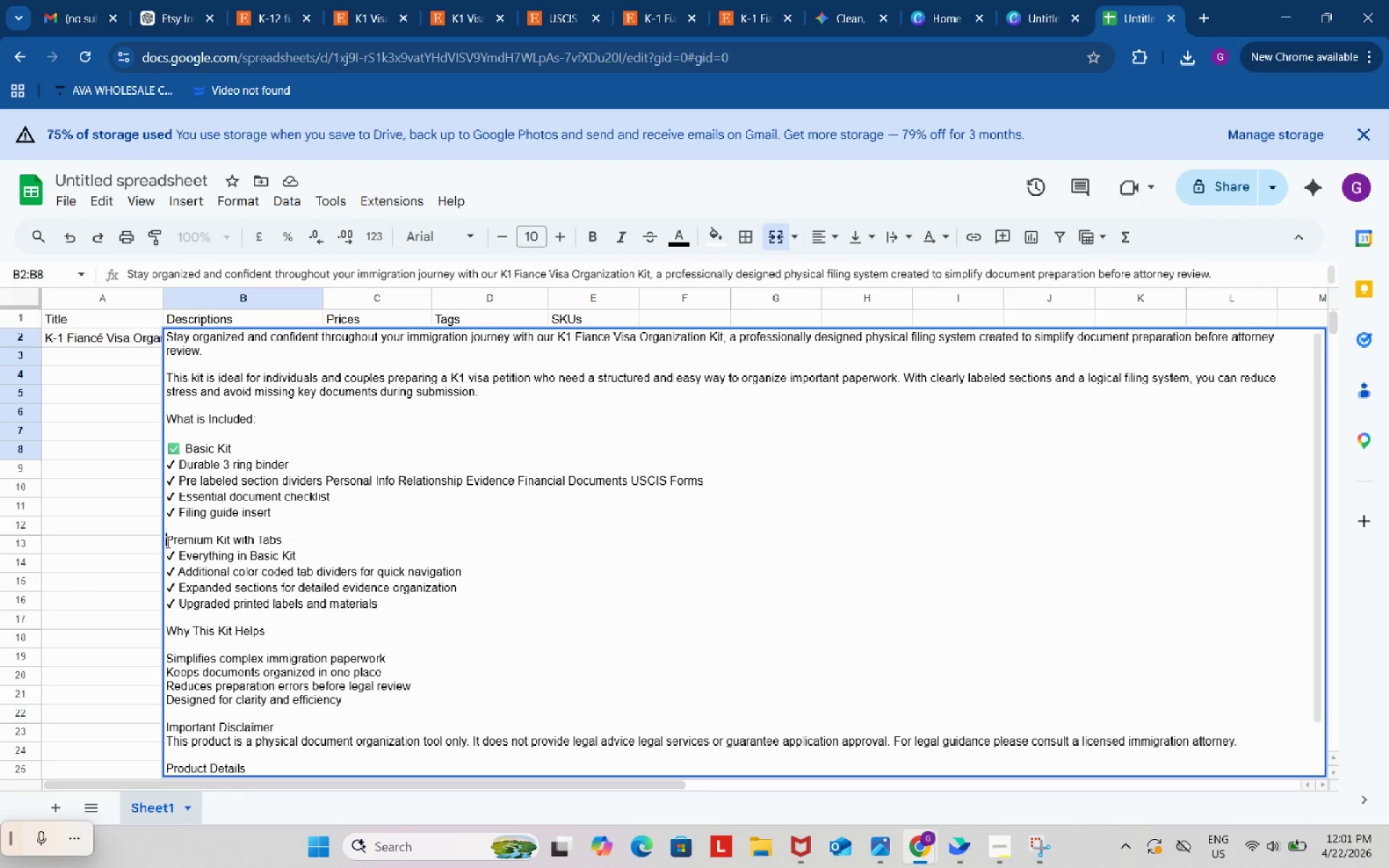 
key(Control+V)
 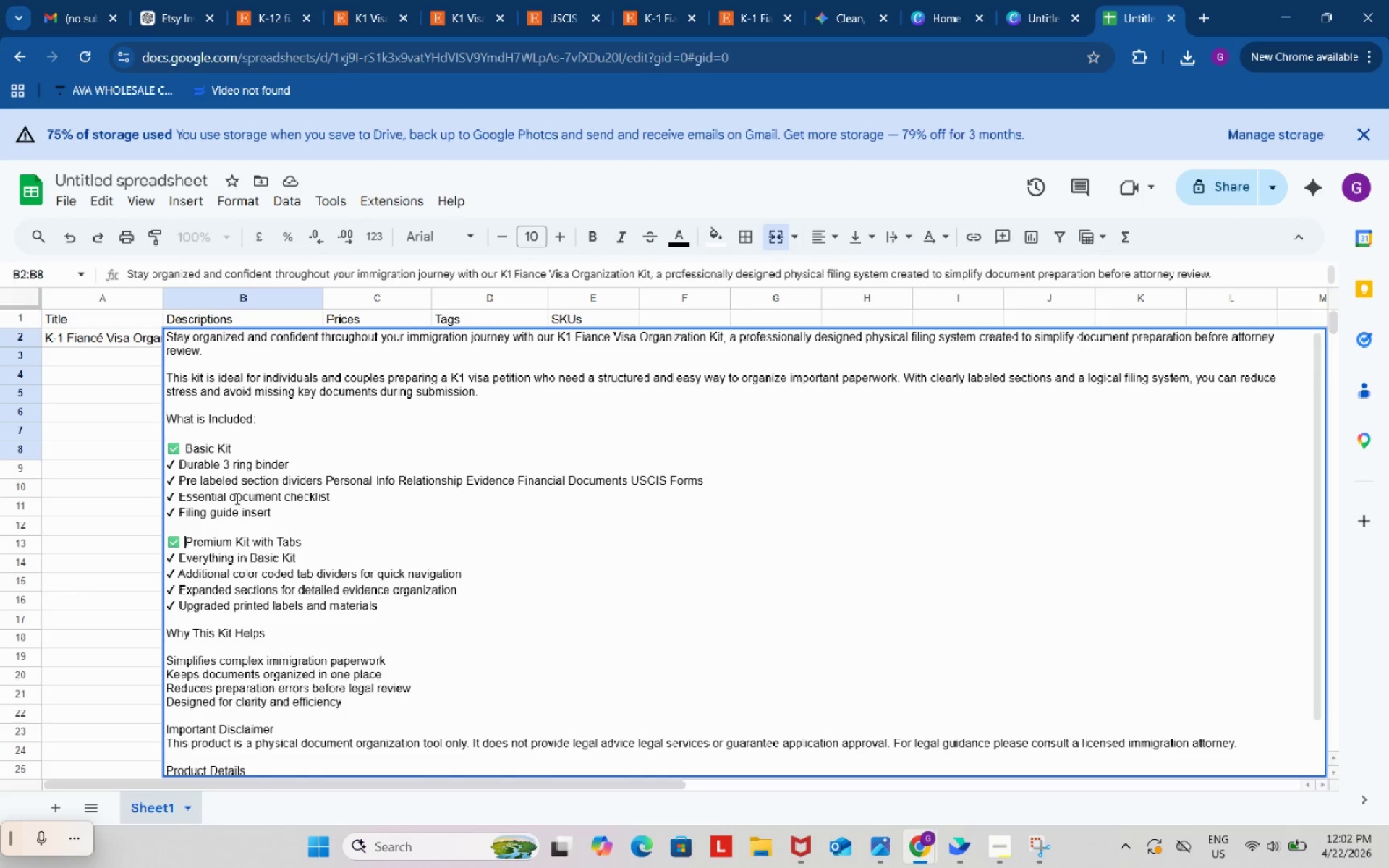 
wait(90.89)
 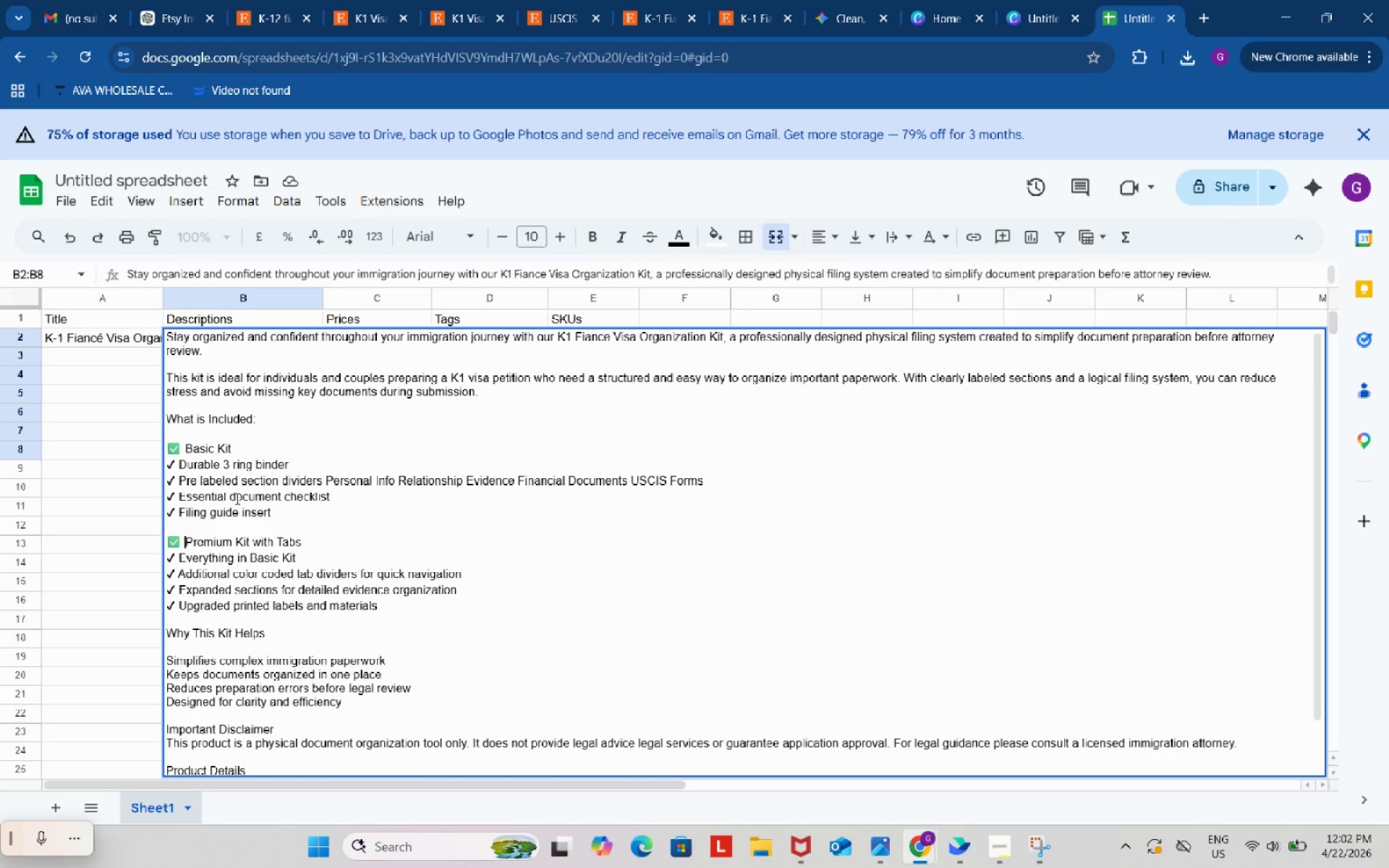 
left_click([167, 634])
 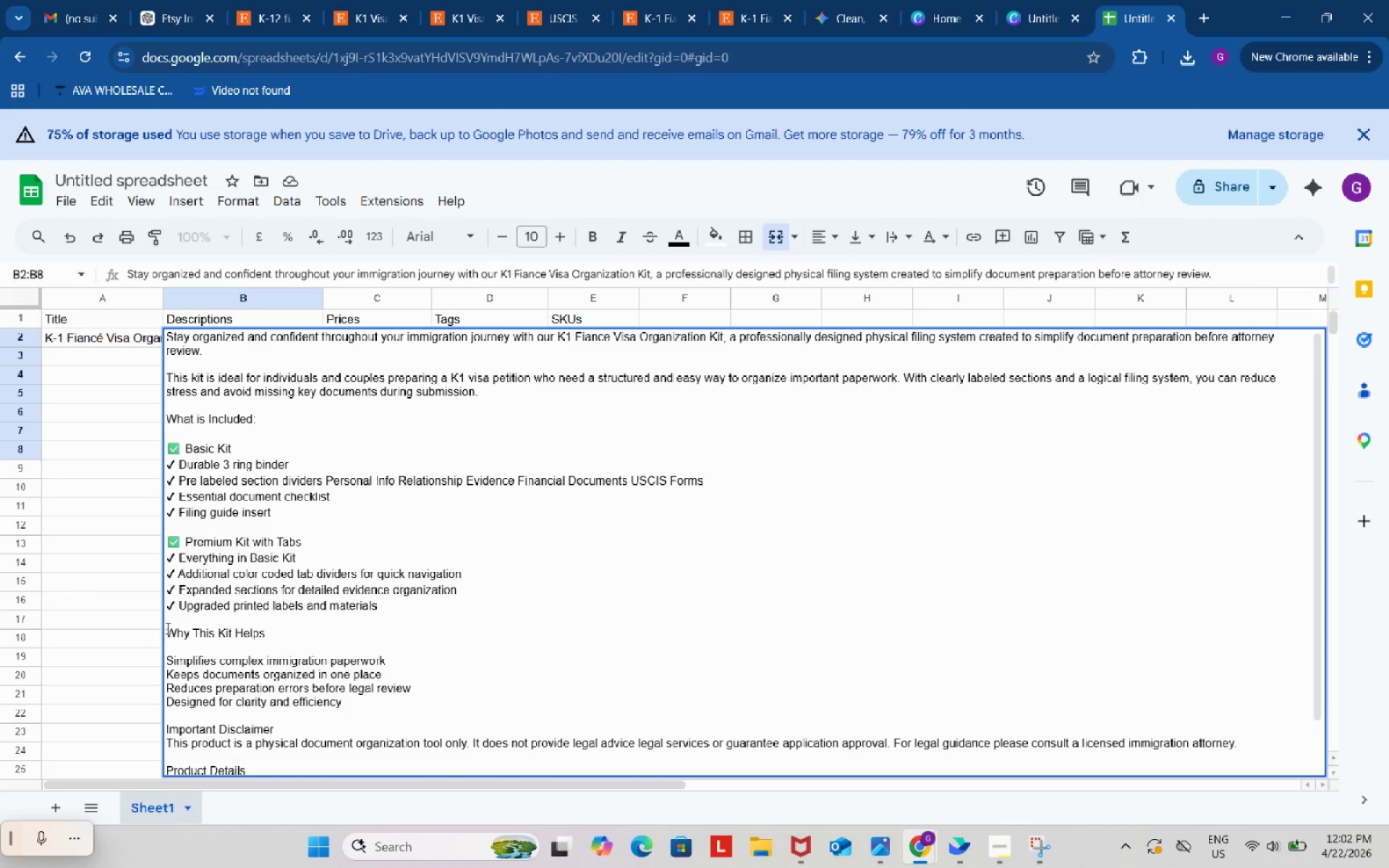 
key(Control+V)
 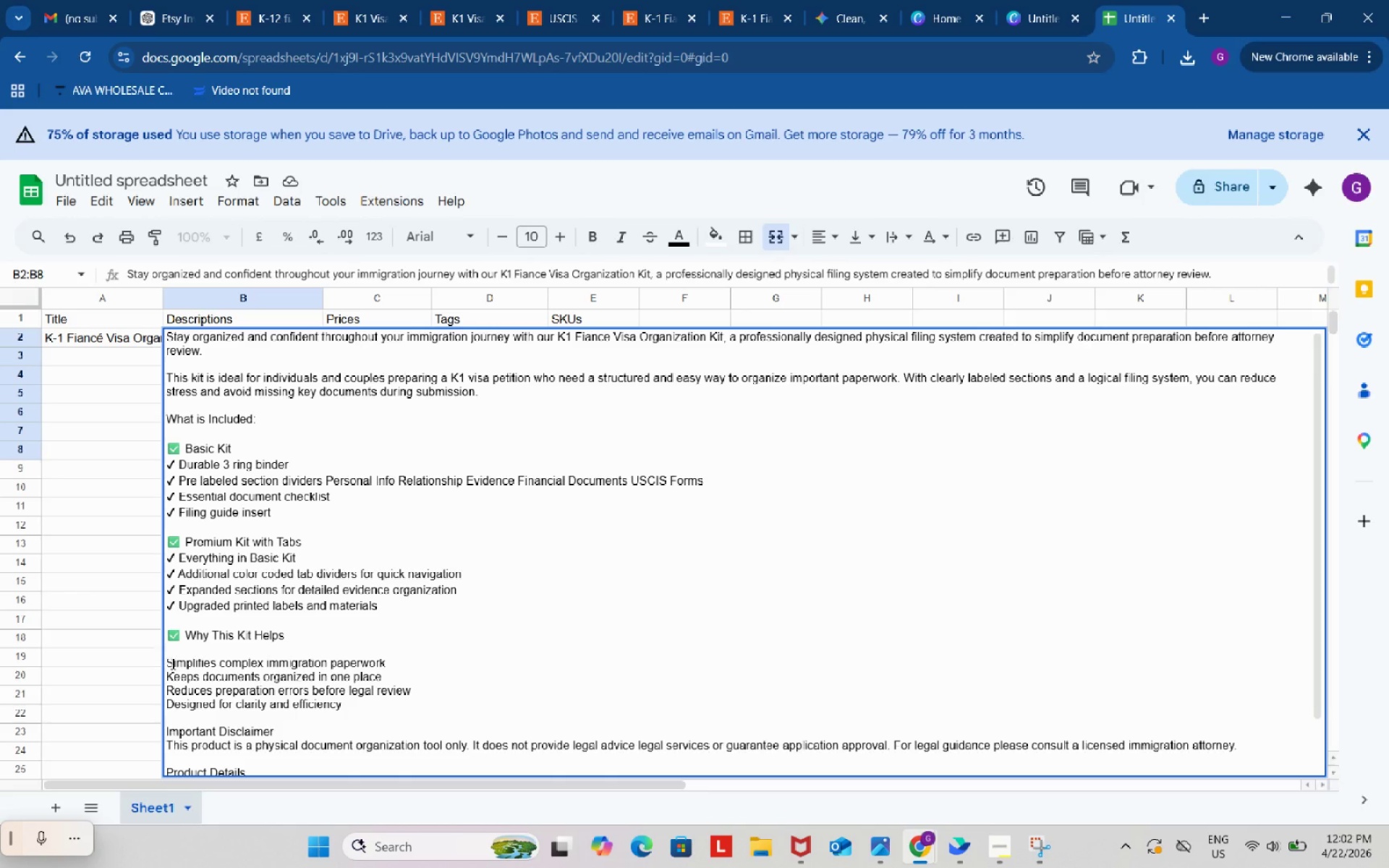 
left_click([176, 644])
 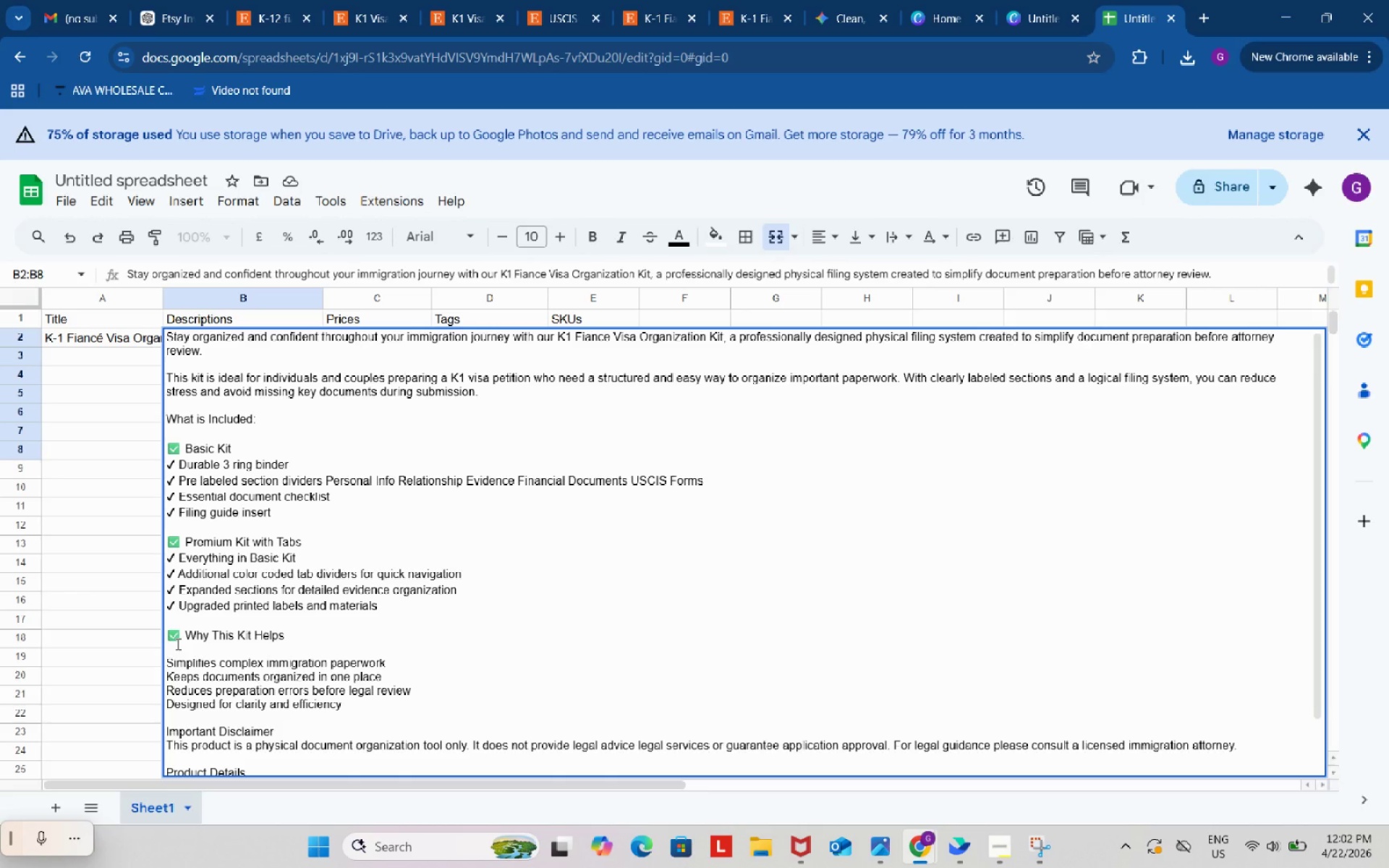 
key(Backspace)
 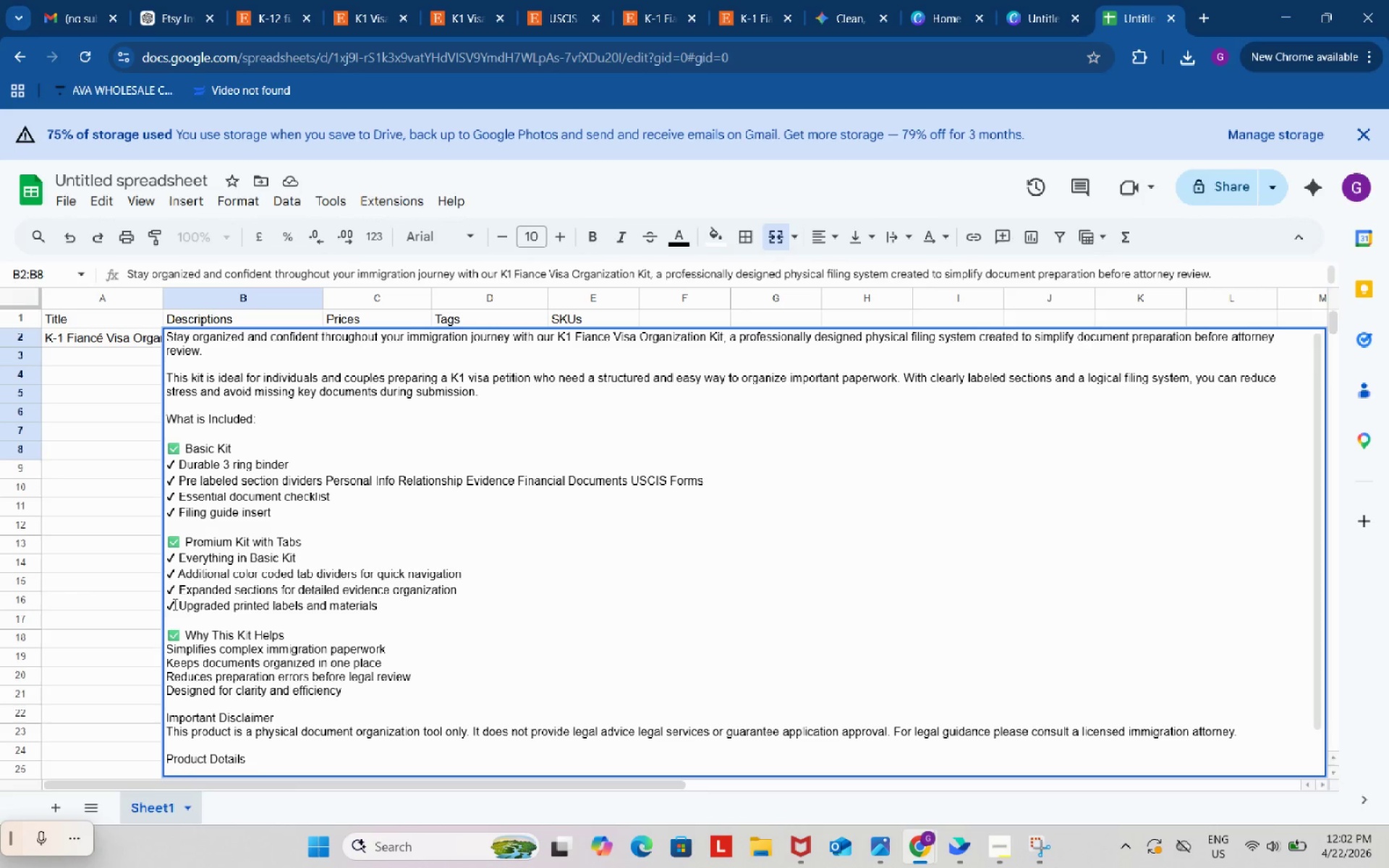 
left_click_drag(start_coordinate=[179, 604], to_coordinate=[167, 604])
 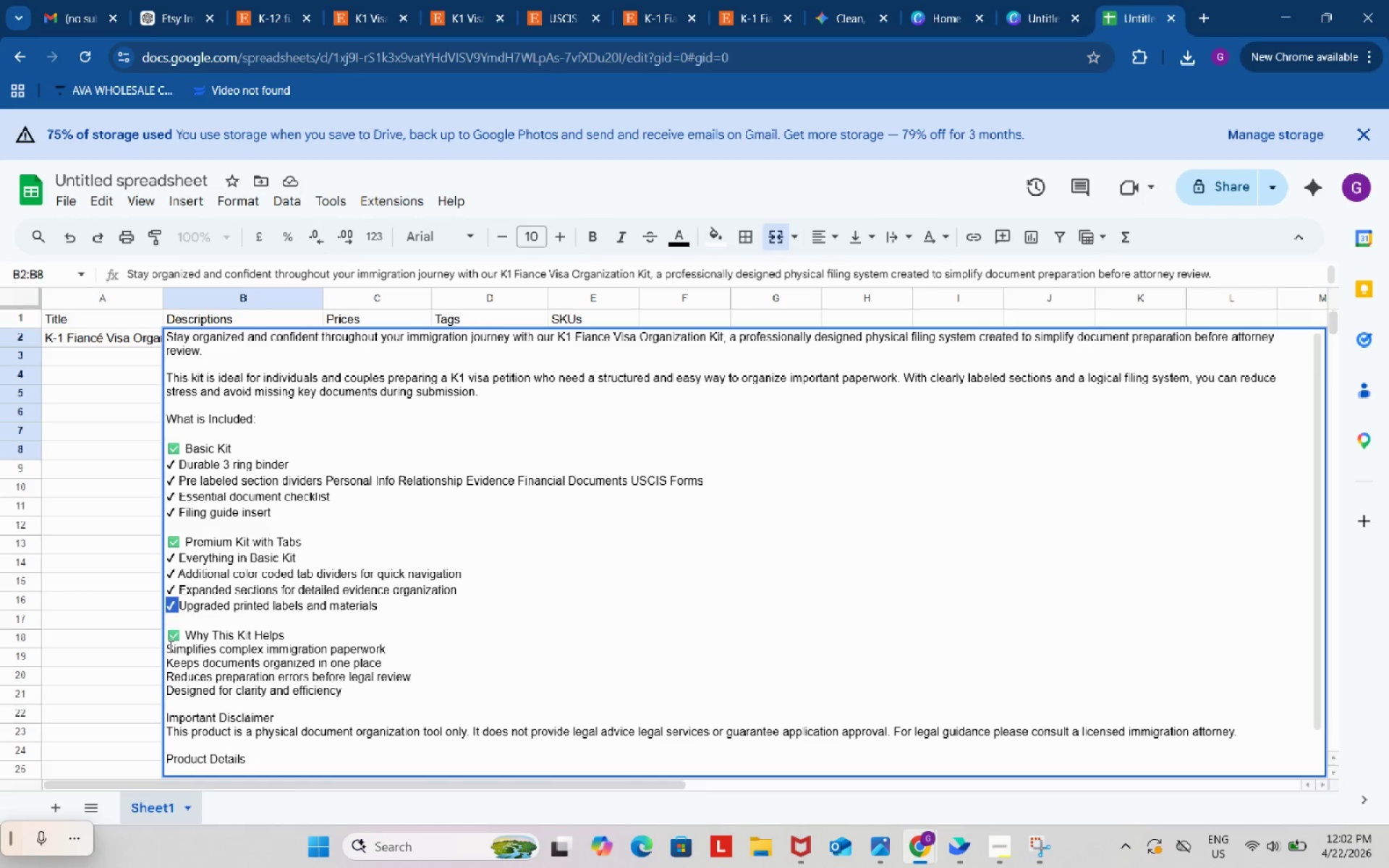 
key(Control+ControlLeft)
 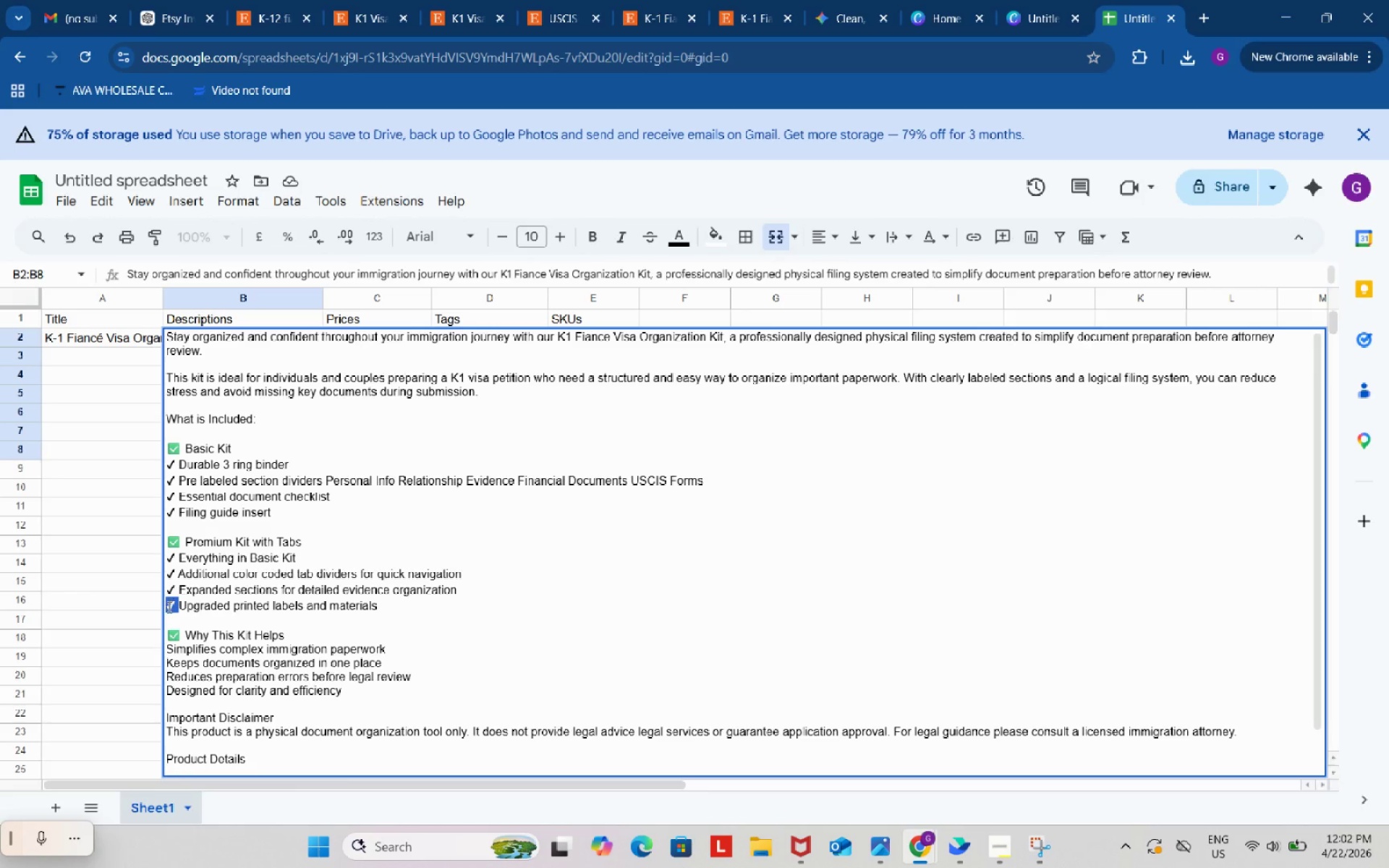 
key(Control+C)
 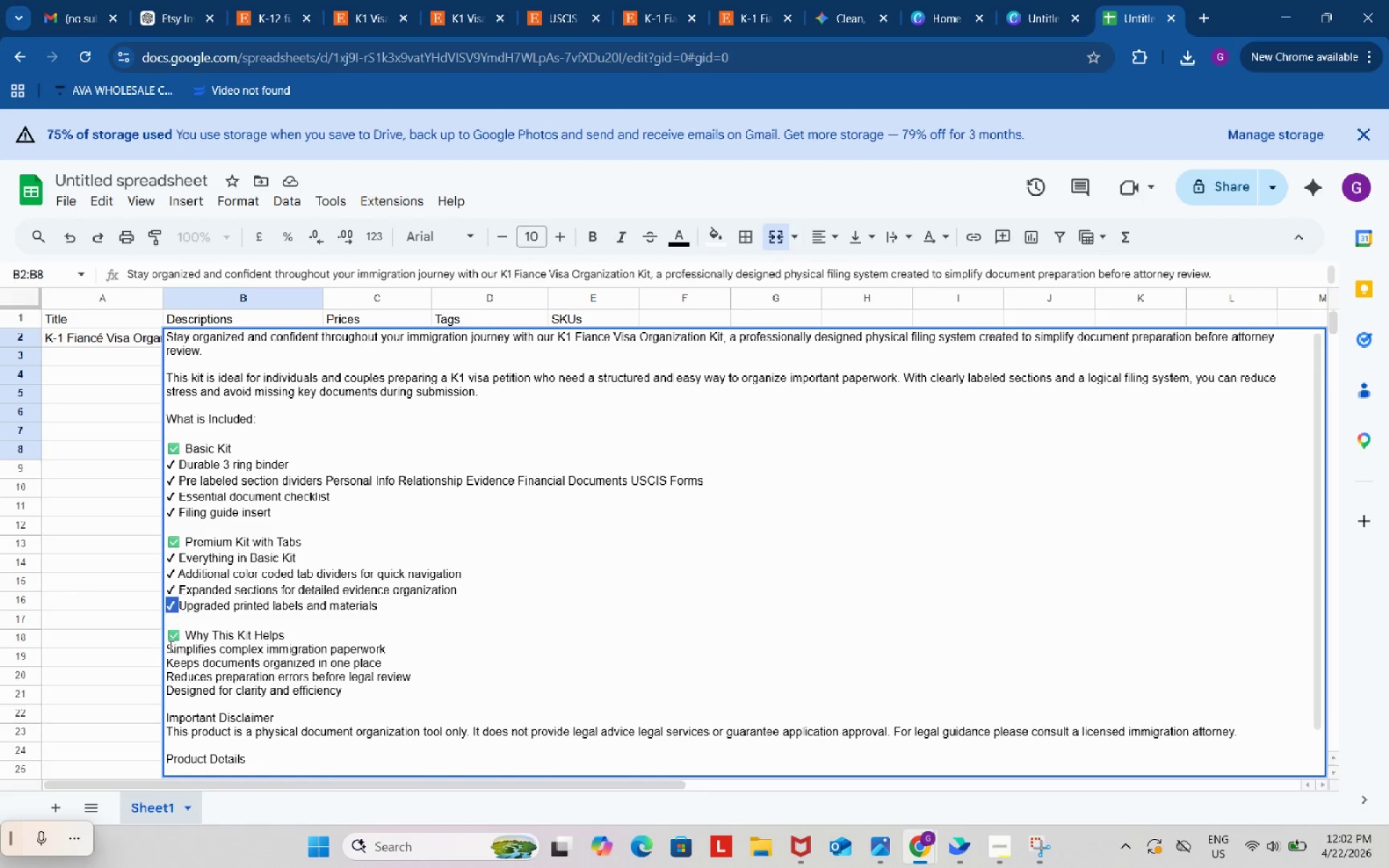 
left_click([169, 646])
 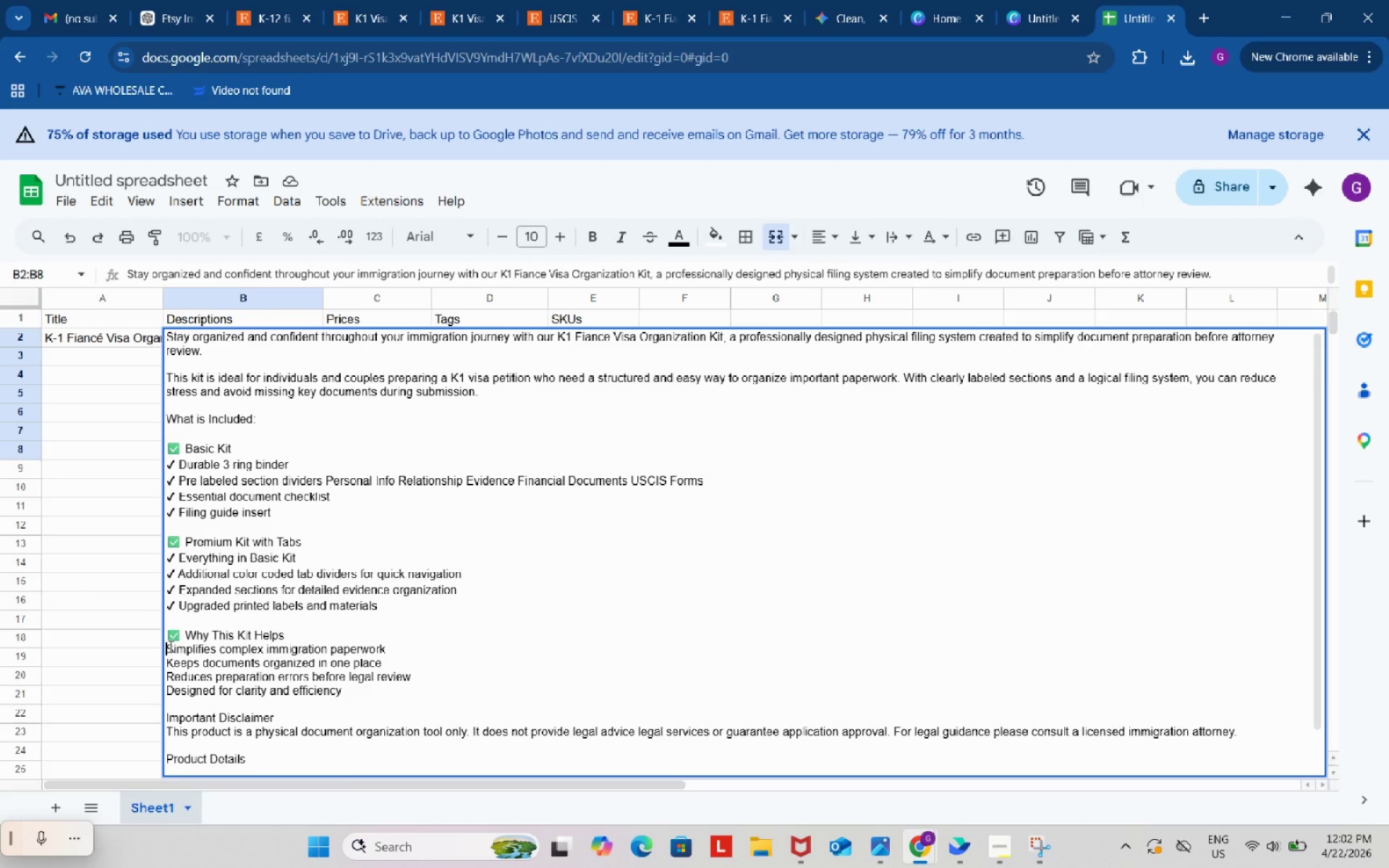 
key(Control+ControlLeft)
 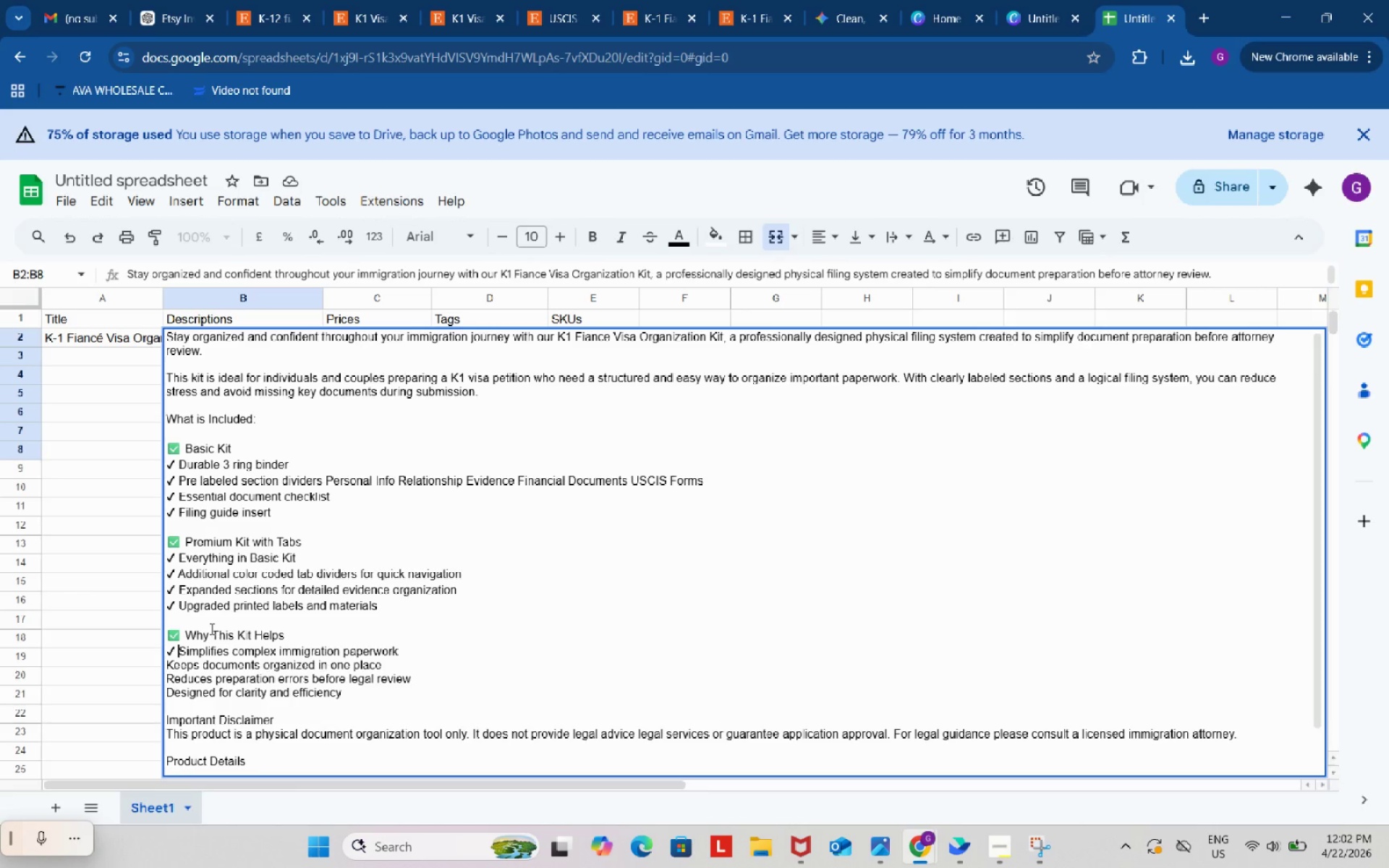 
key(Control+V)
 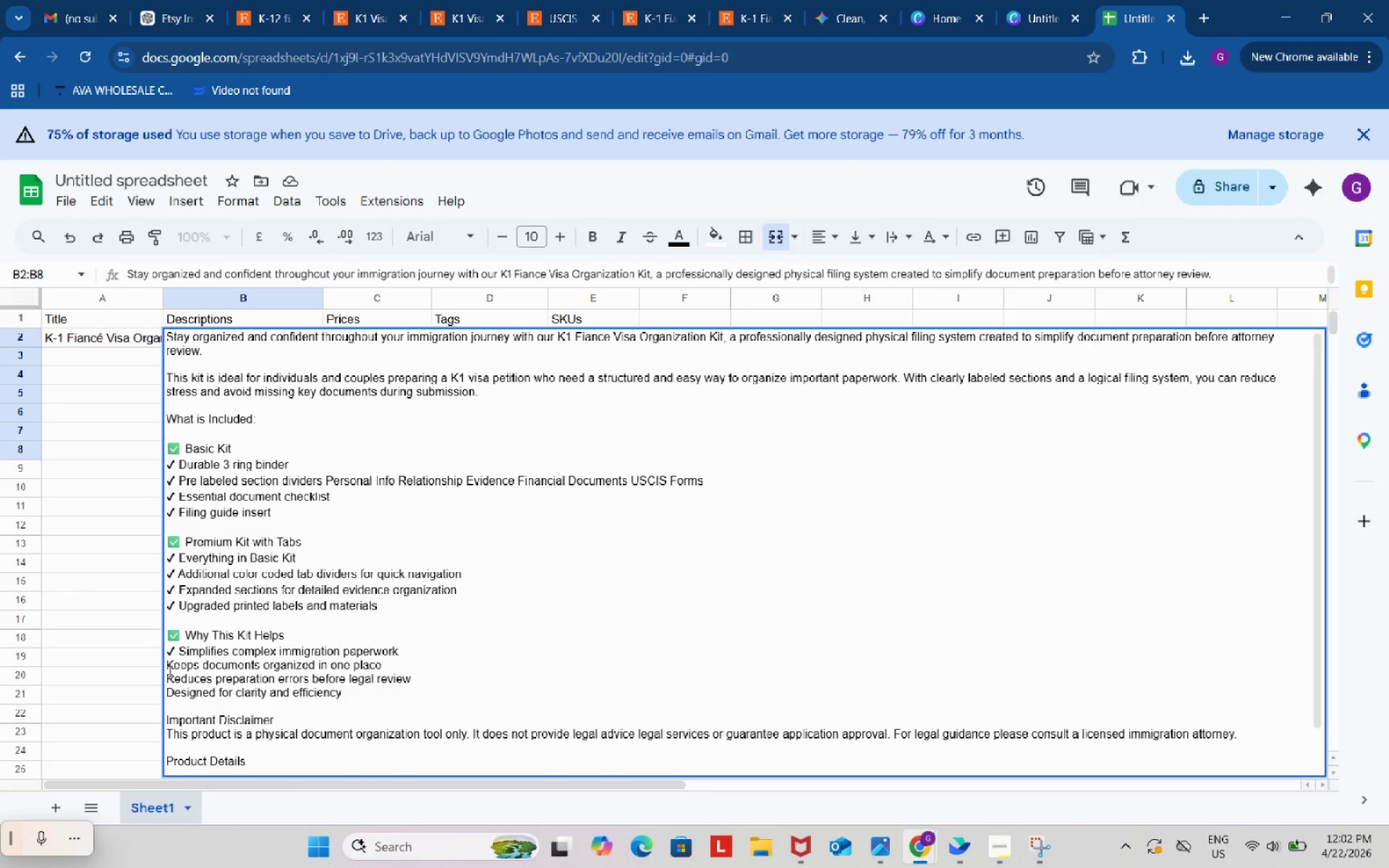 
left_click([169, 668])
 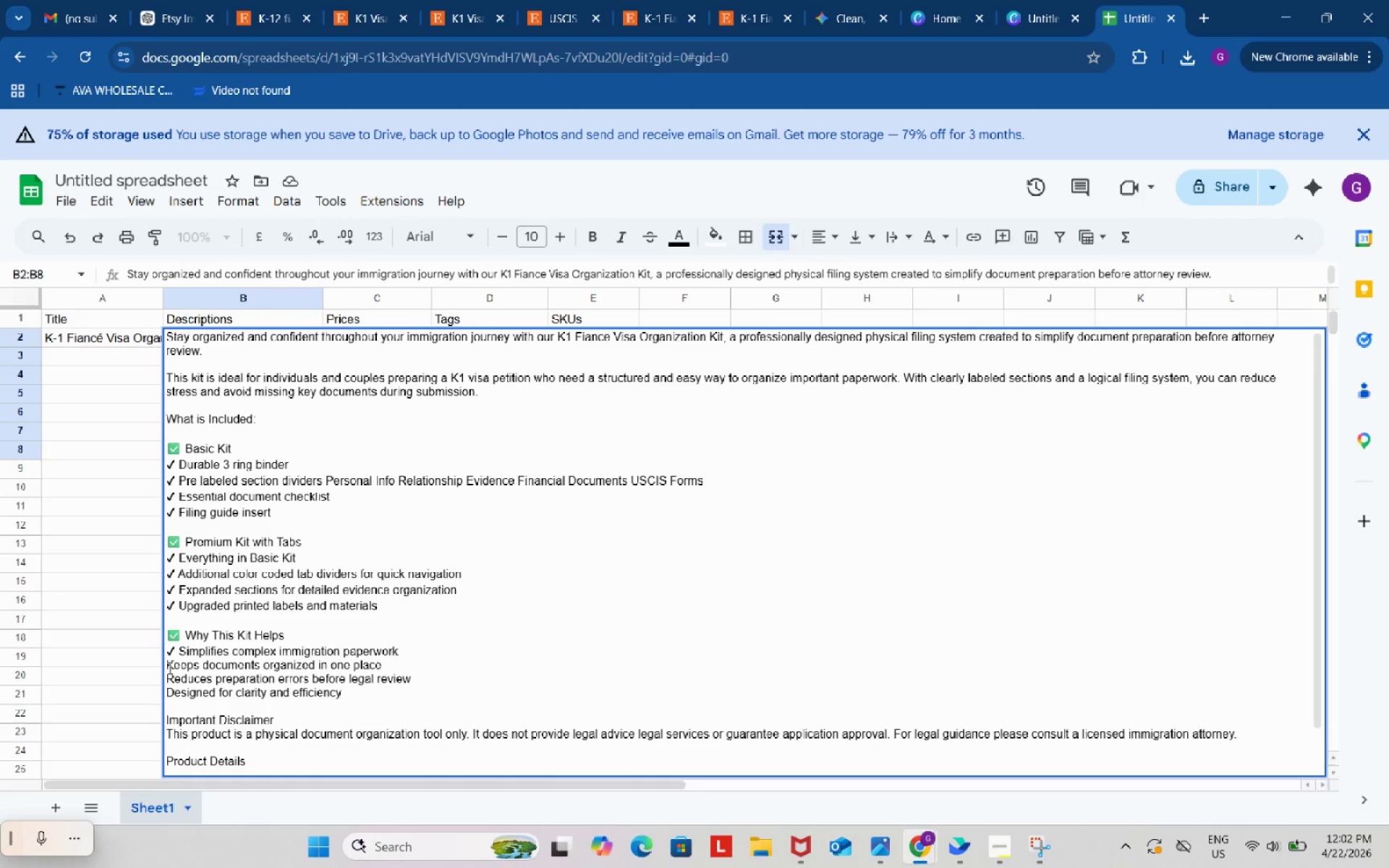 
key(Control+ControlLeft)
 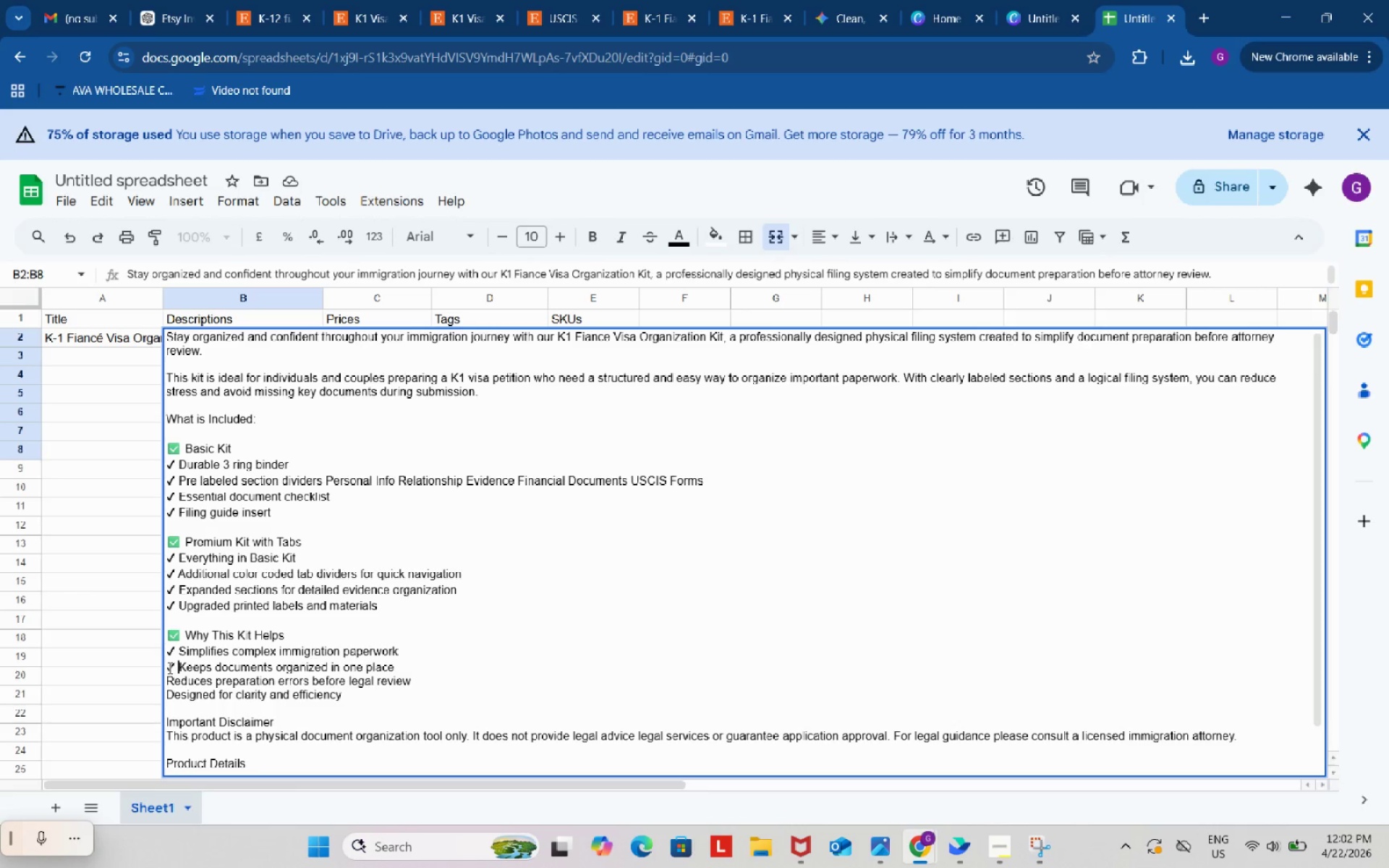 
key(Control+V)
 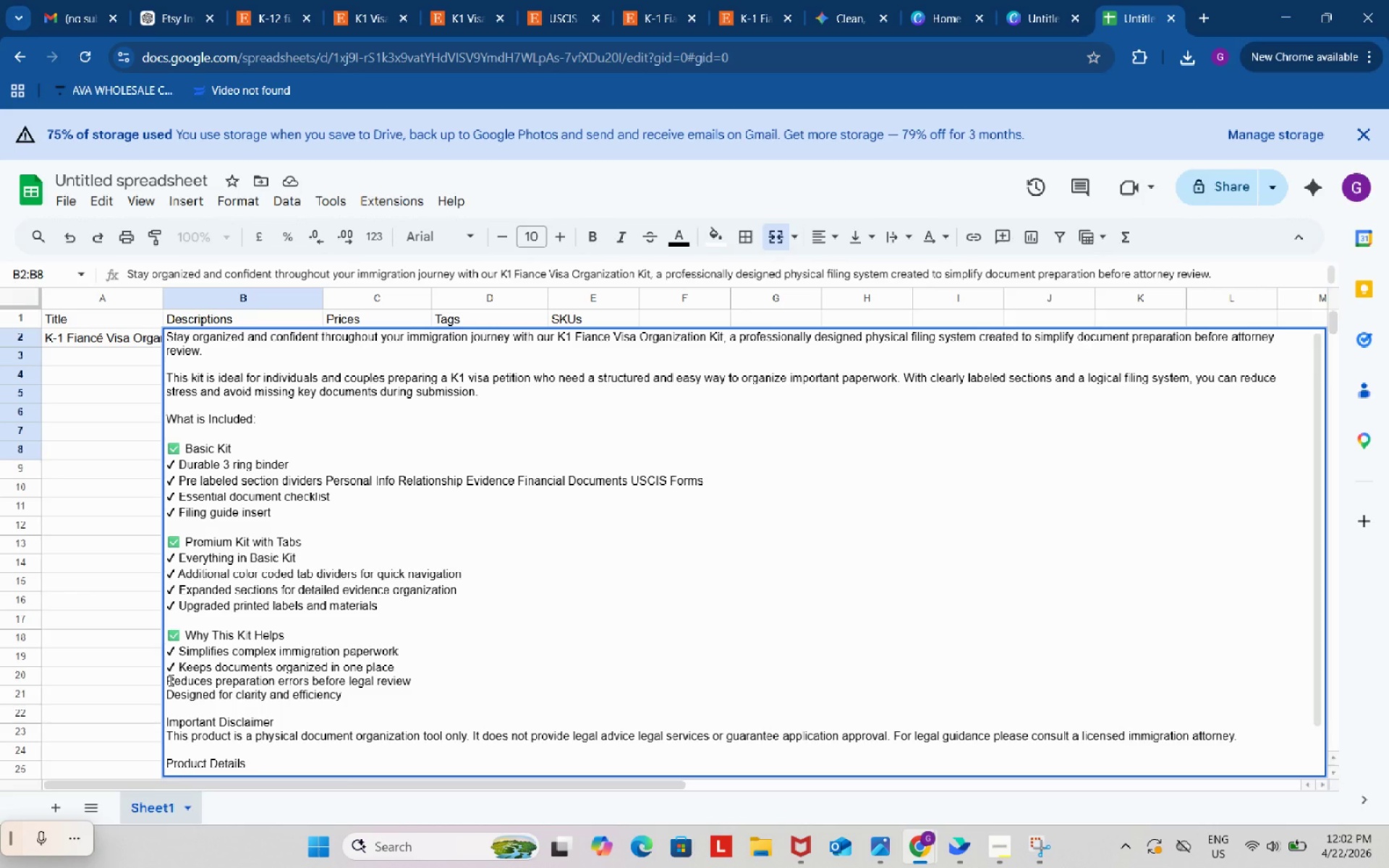 
left_click([169, 680])
 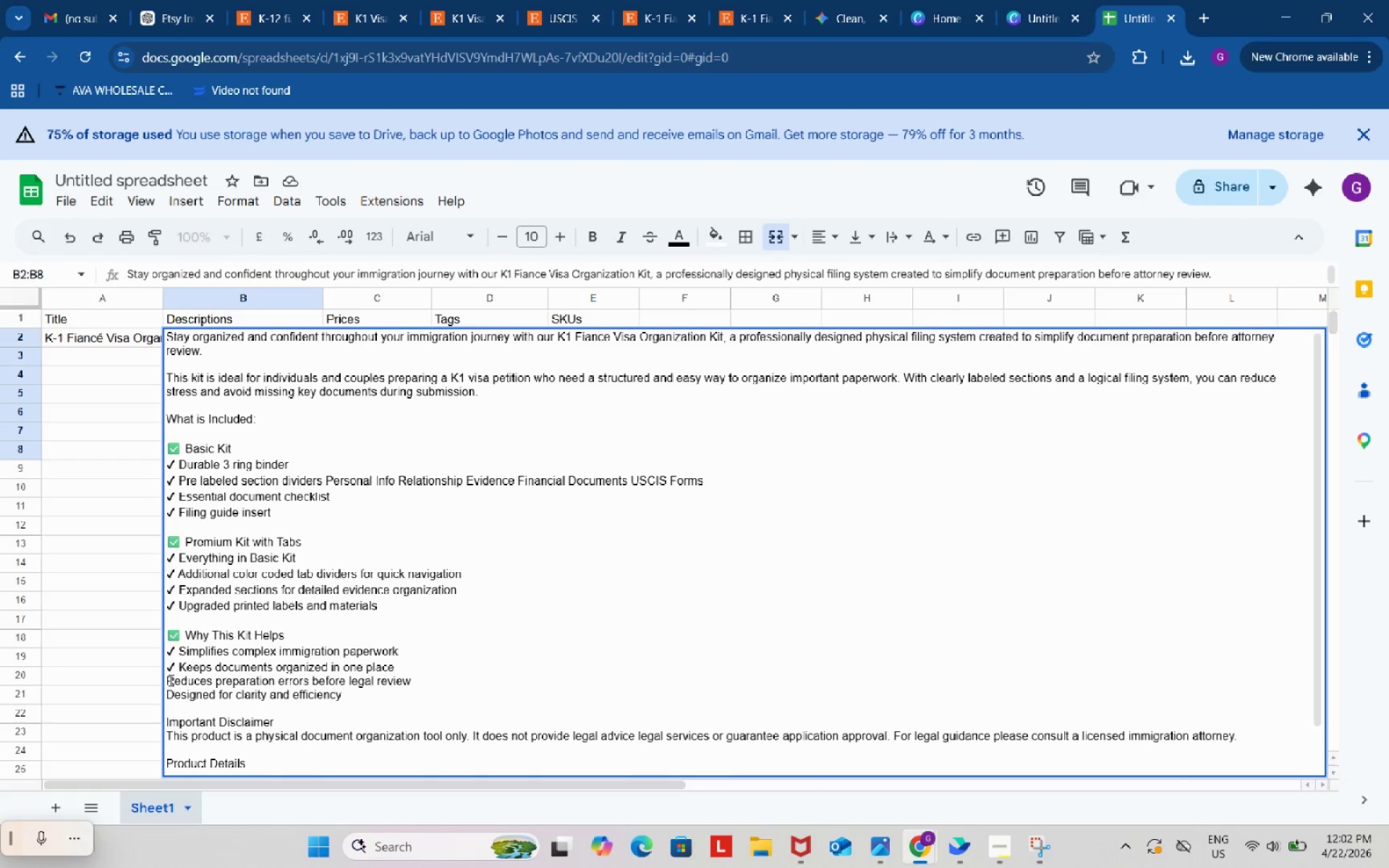 
key(Control+ControlLeft)
 